 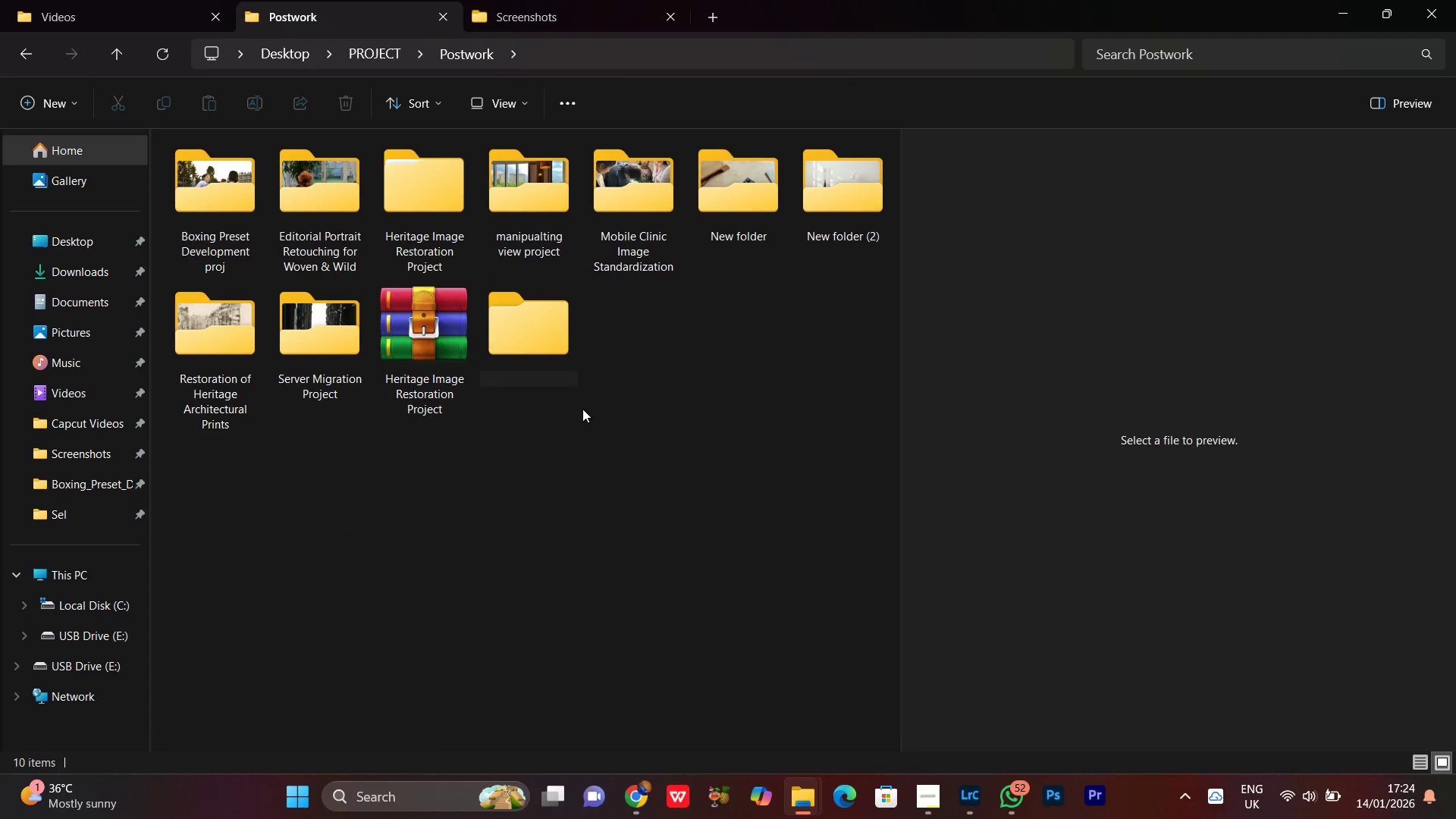 
key(Control+V)
 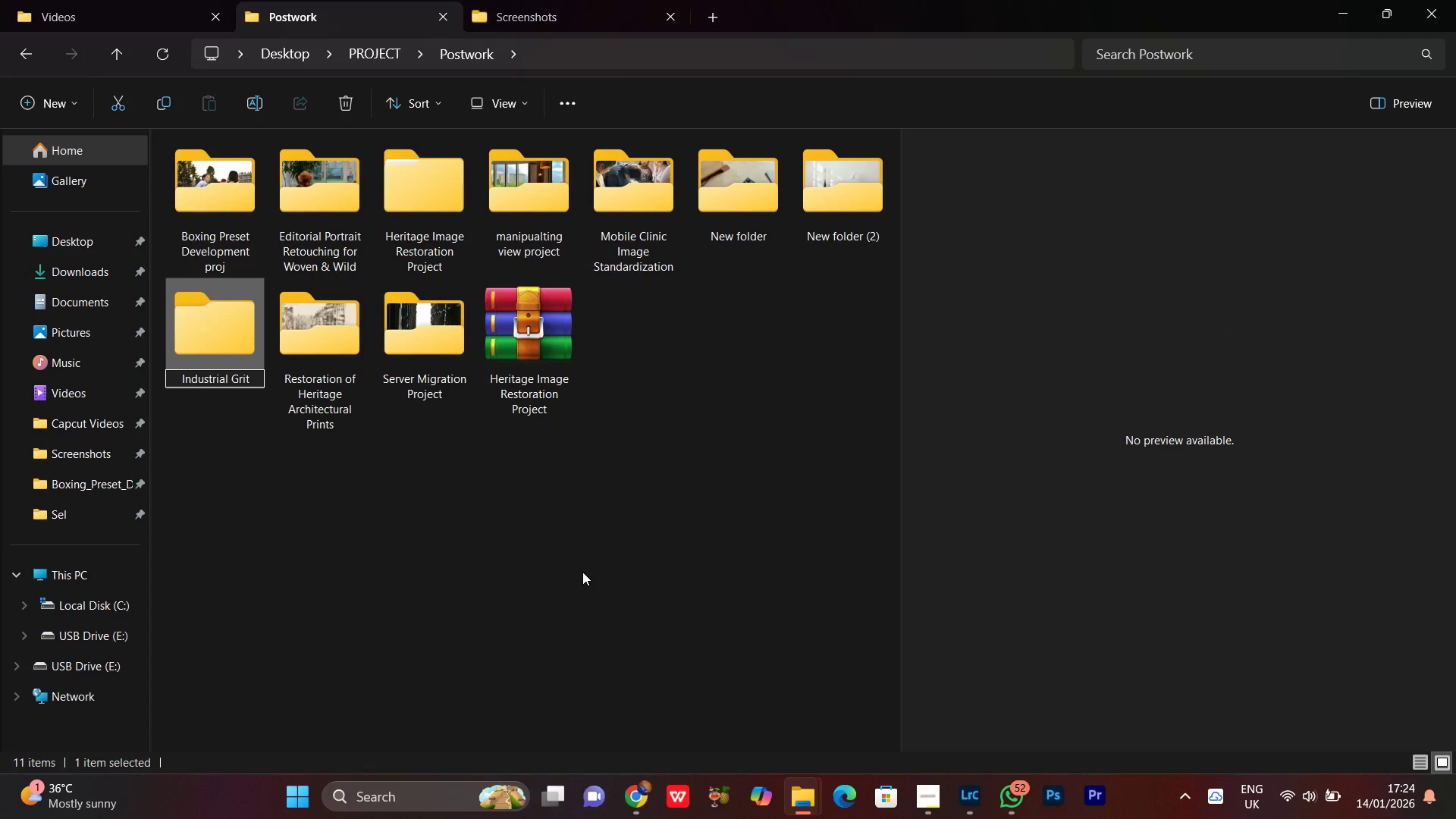 
type( project)
 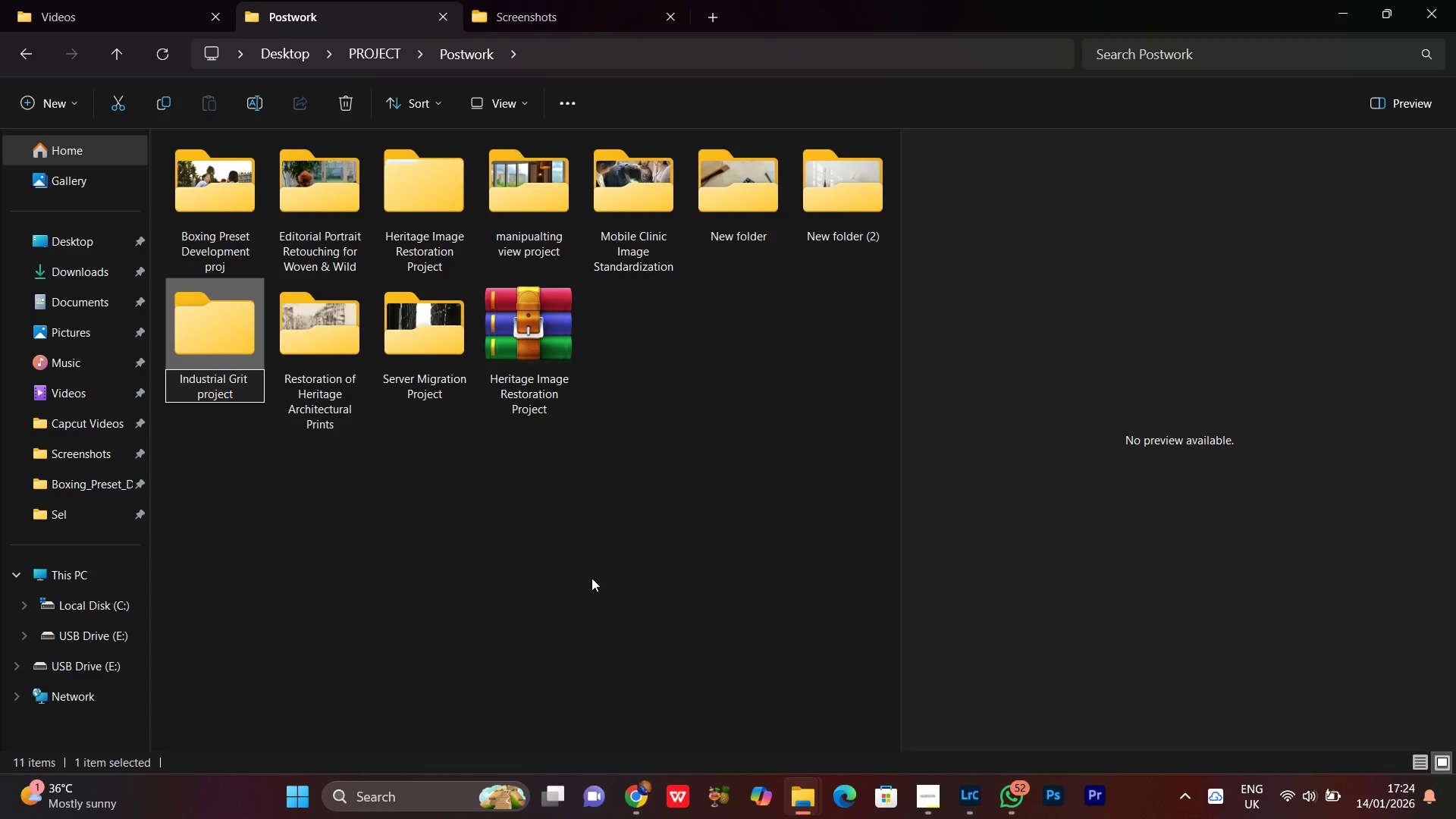 
key(Enter)
 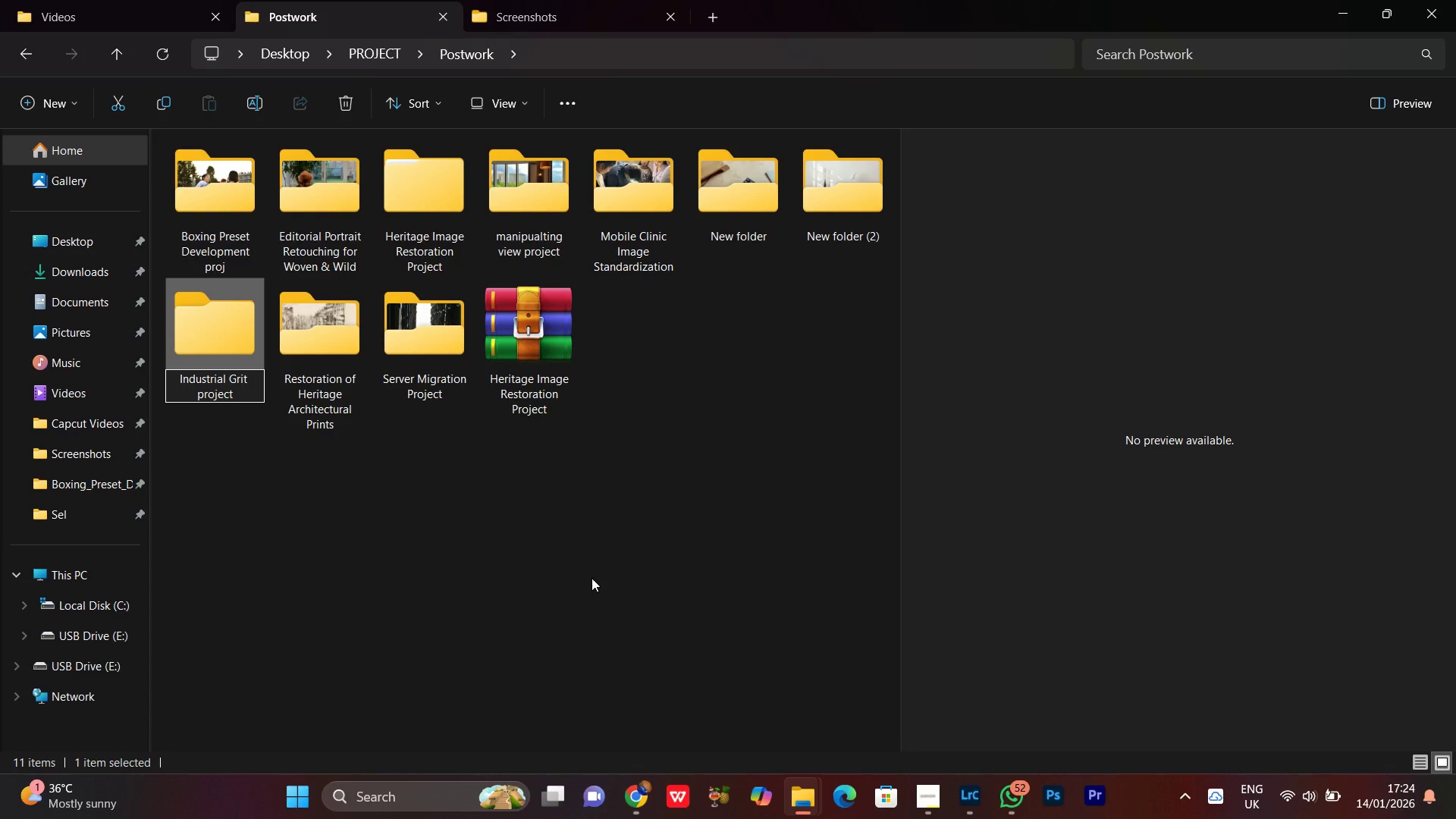 
key(Enter)
 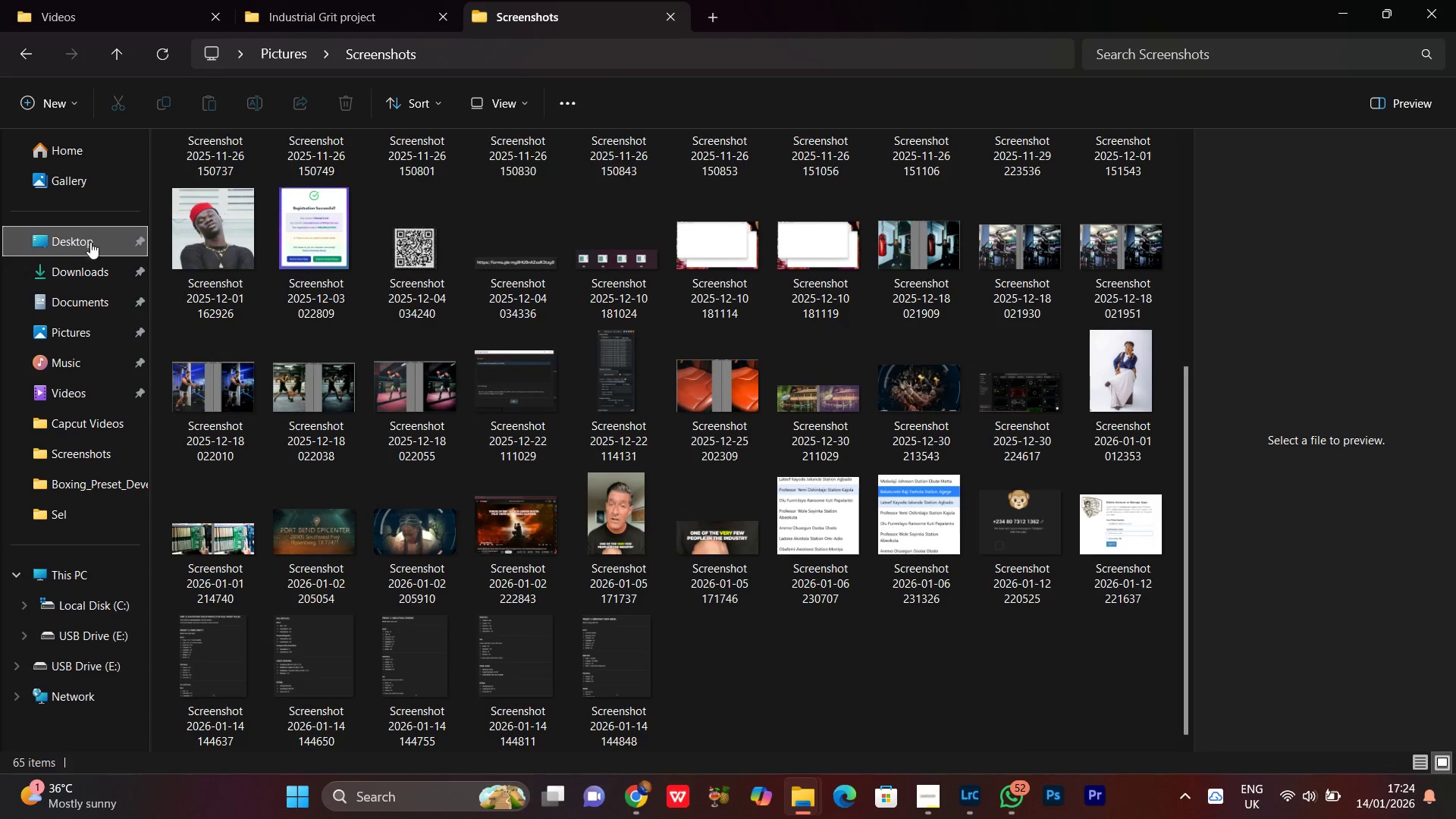 
left_click([46, 272])
 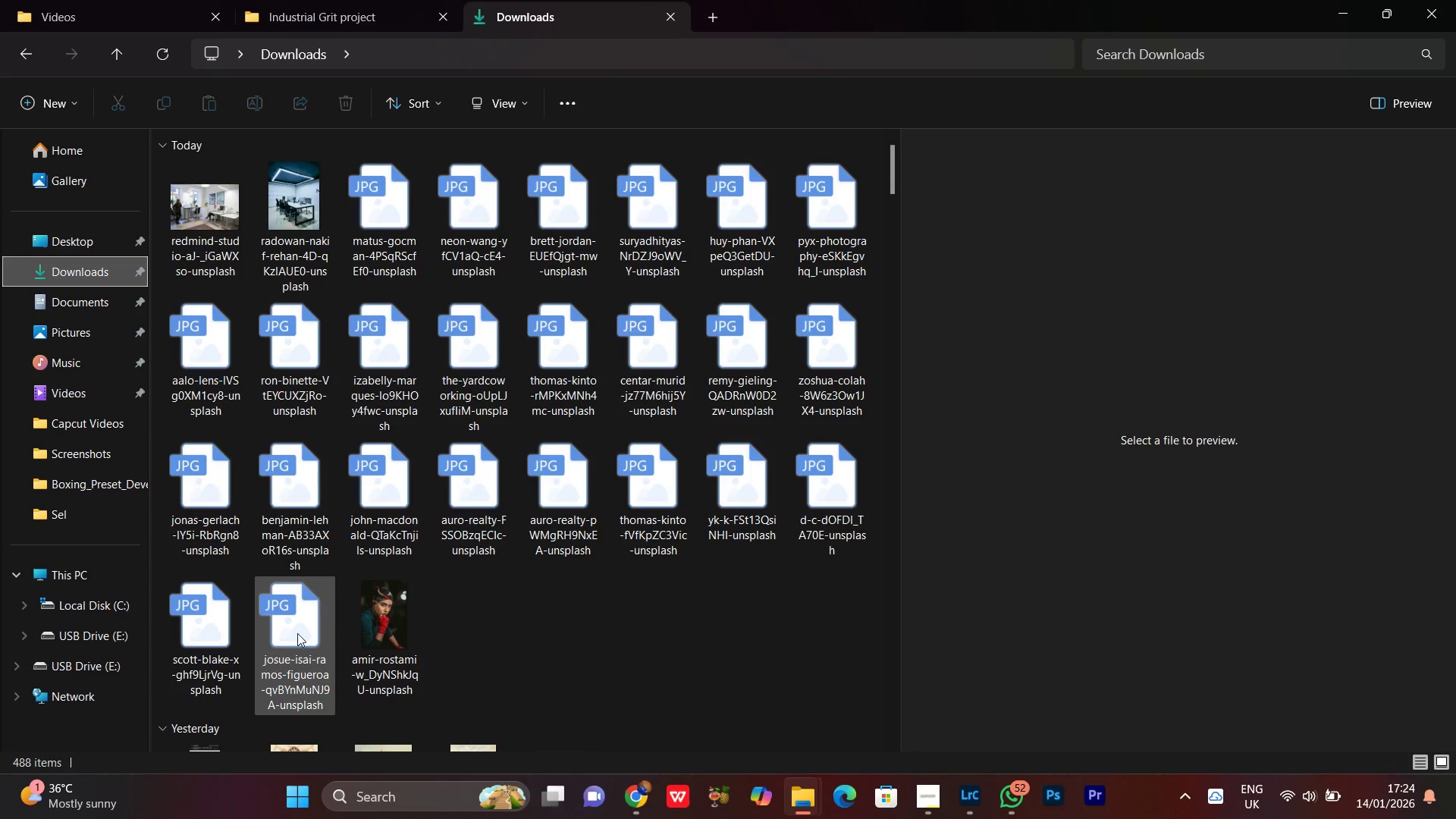 
left_click([291, 653])
 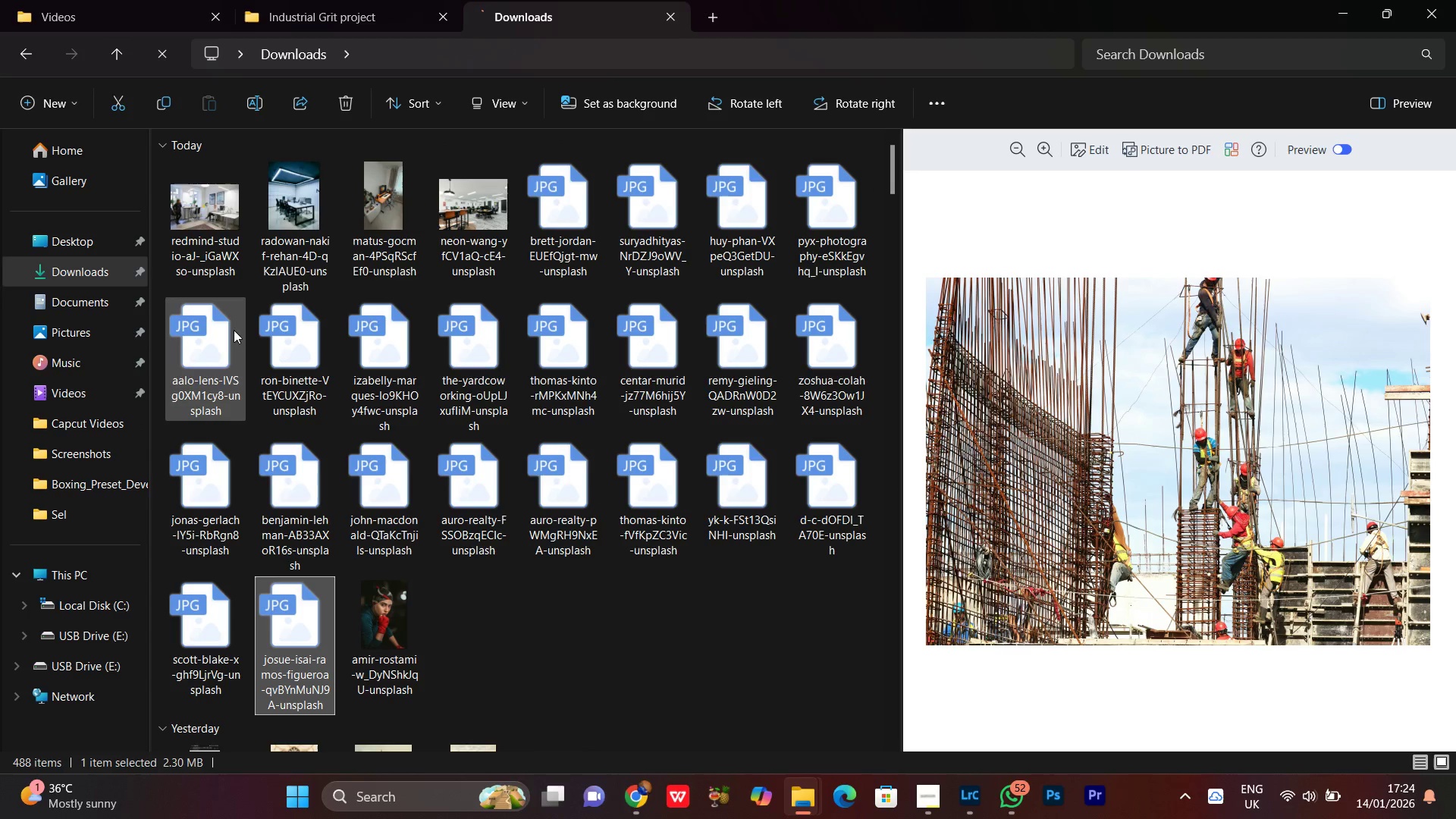 
hold_key(key=ShiftLeft, duration=0.62)
left_click([200, 228])
 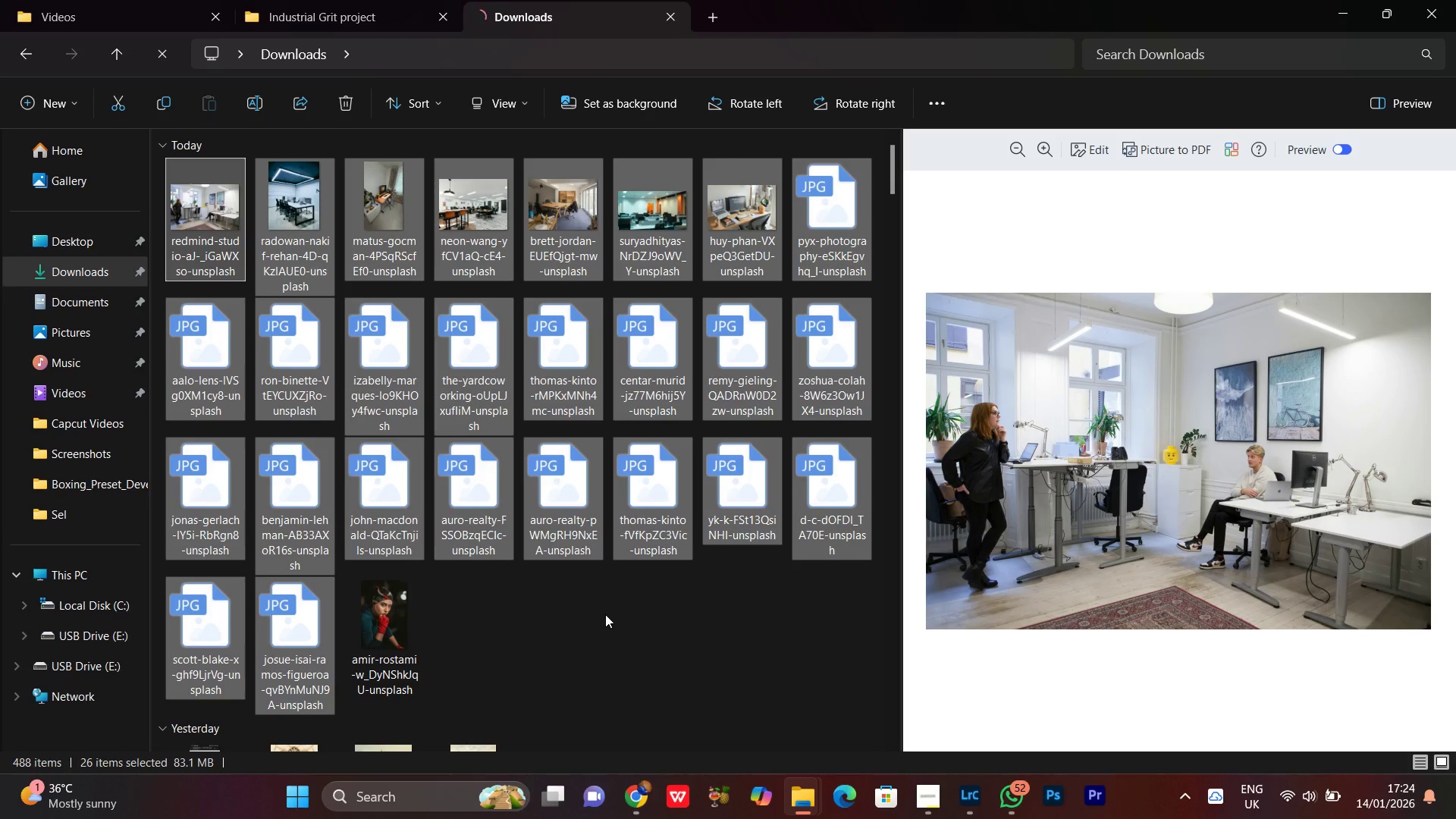 
key(Control+X)
 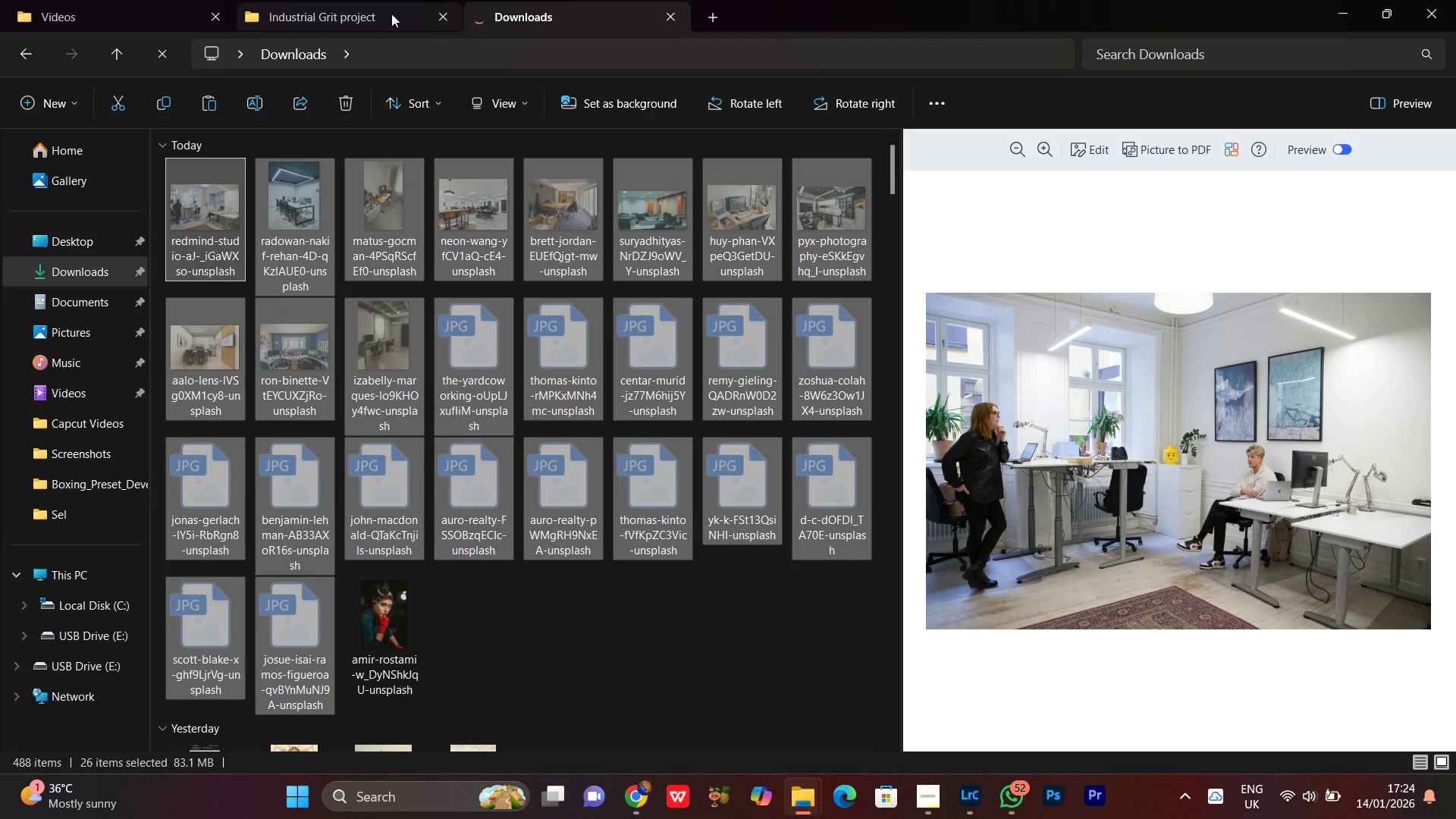 
left_click([346, 13])
 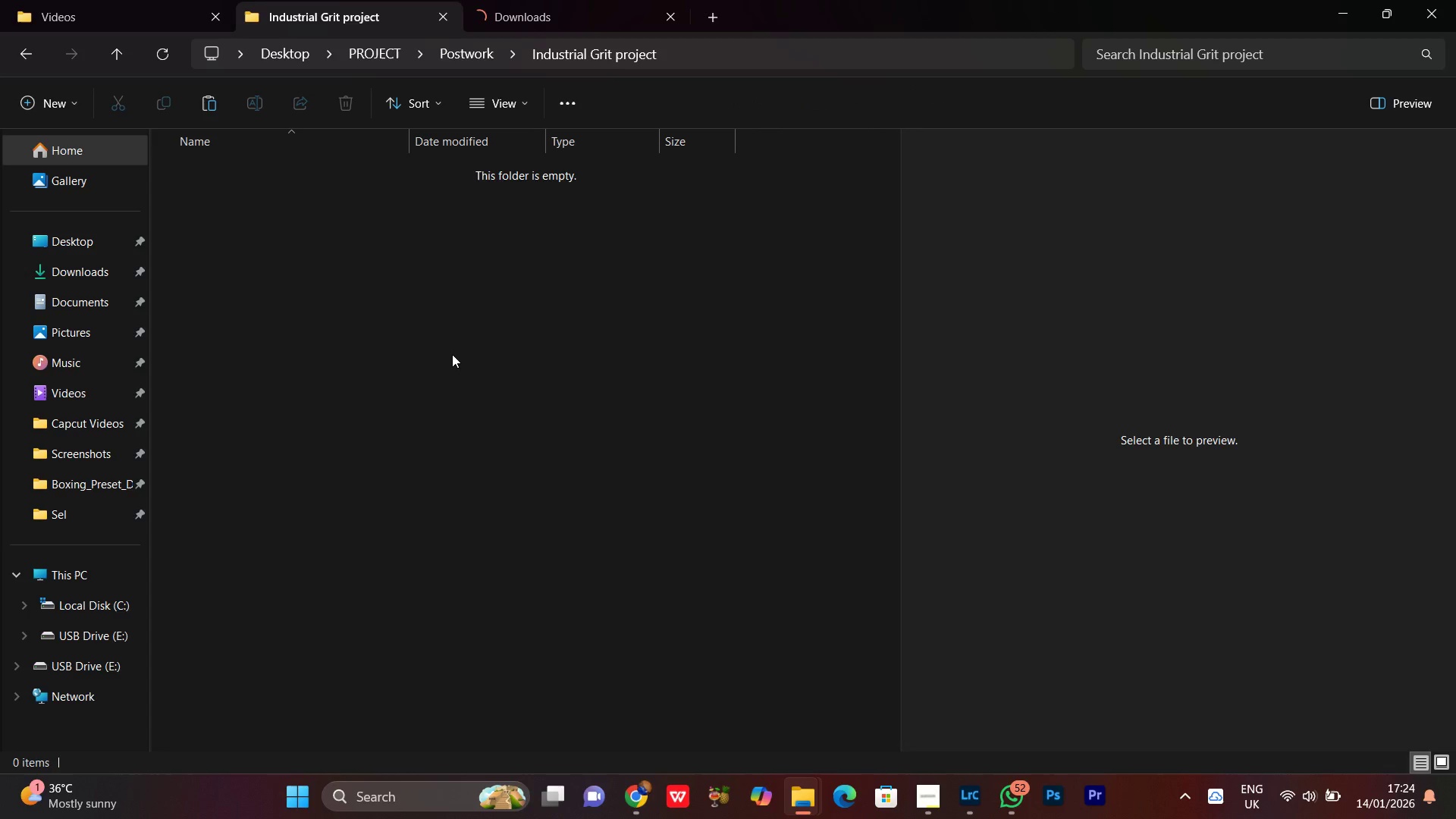 
key(Control+V)
 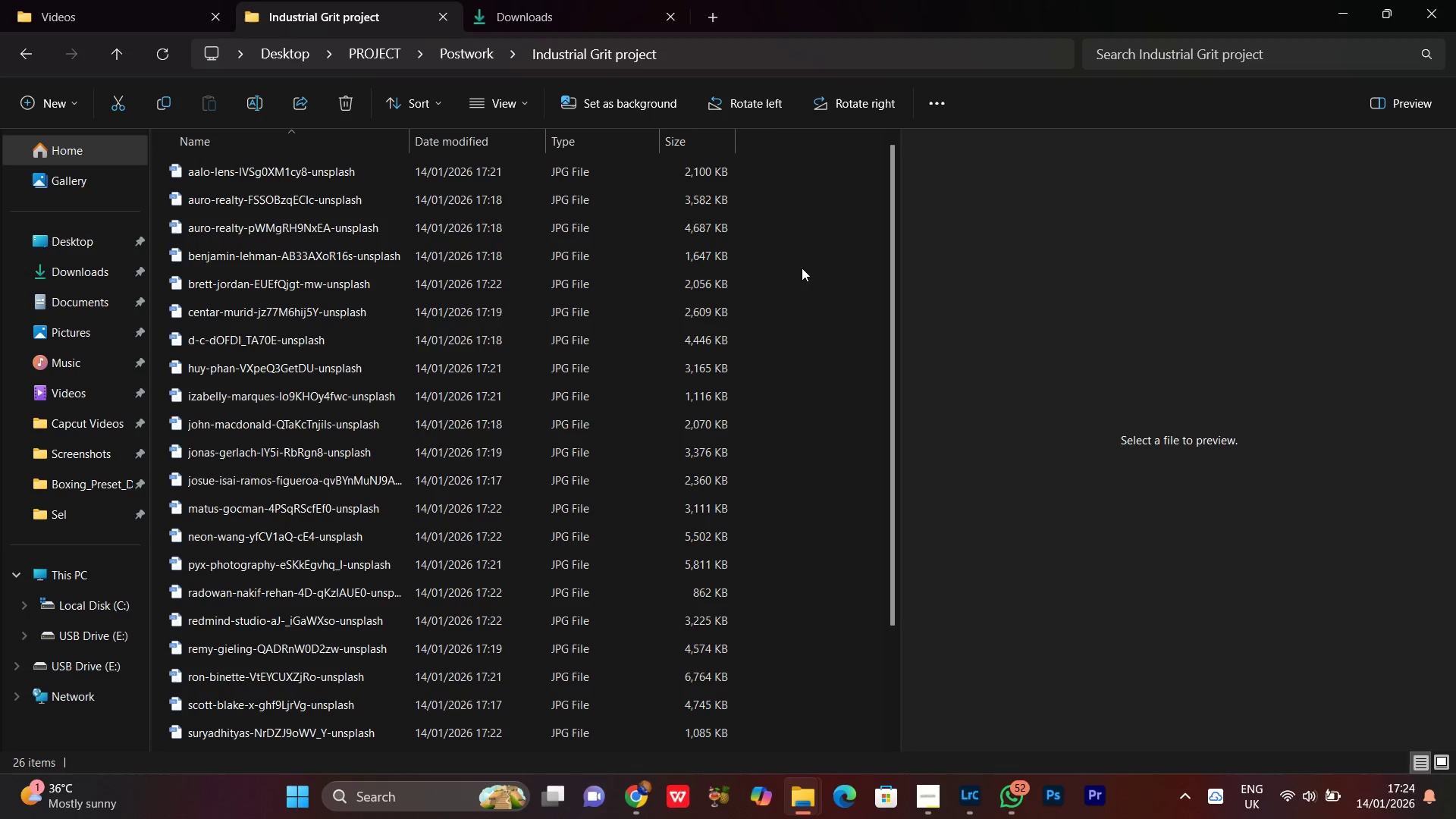 
left_click([821, 259])
 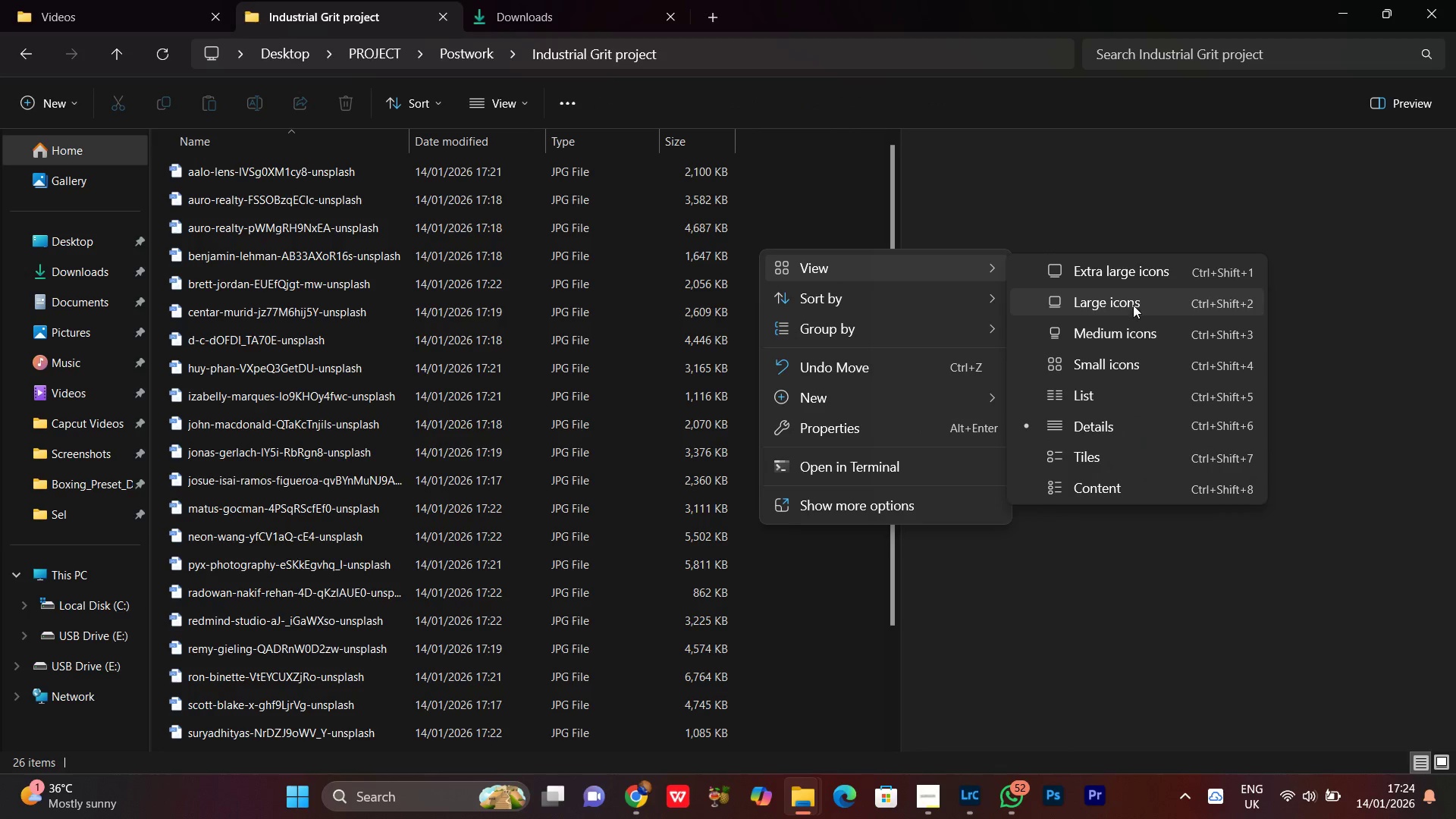 
left_click([1125, 310])
 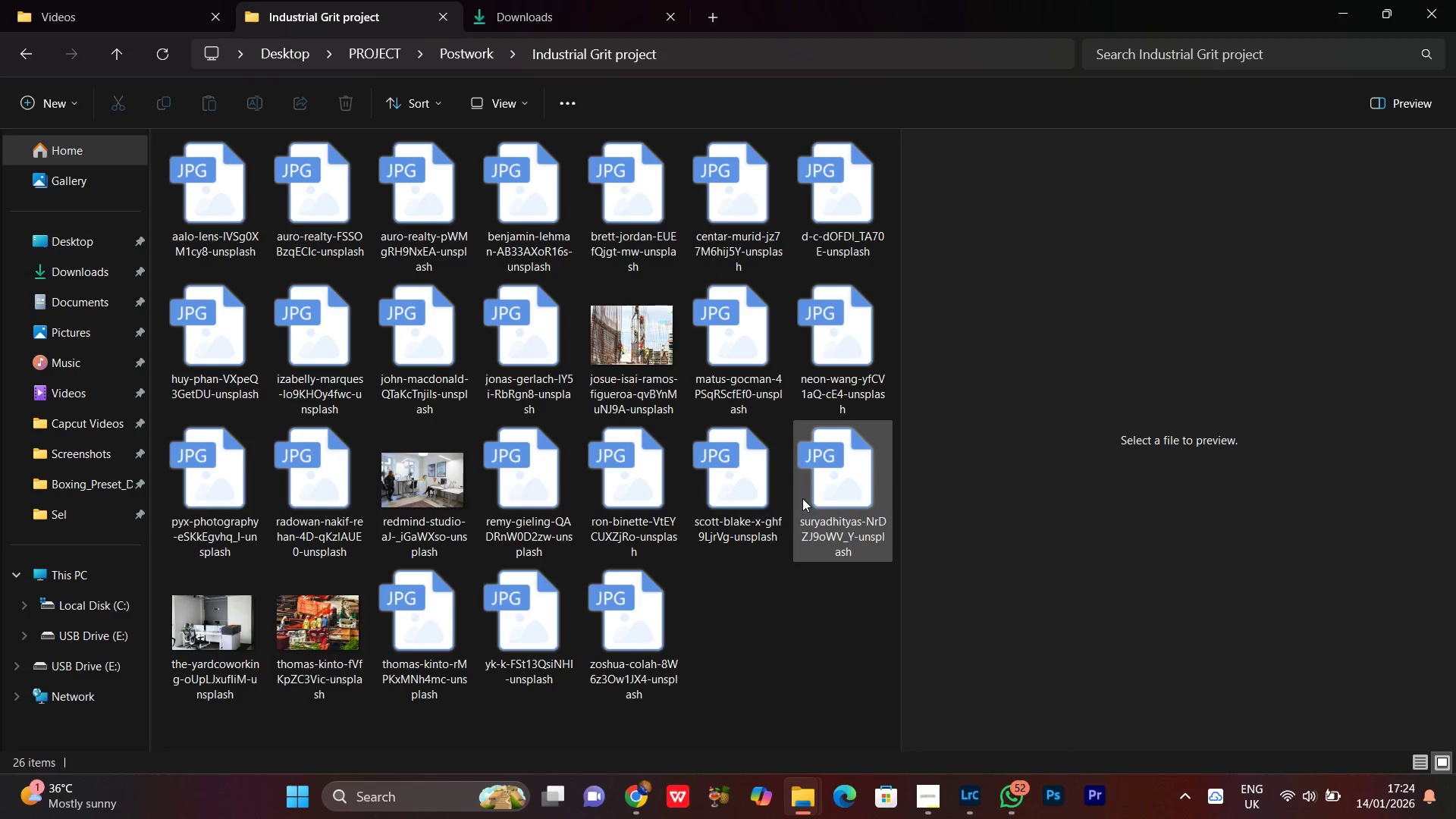 
scroll: coordinate [802, 498], scroll_direction: down, amount: 3.0
 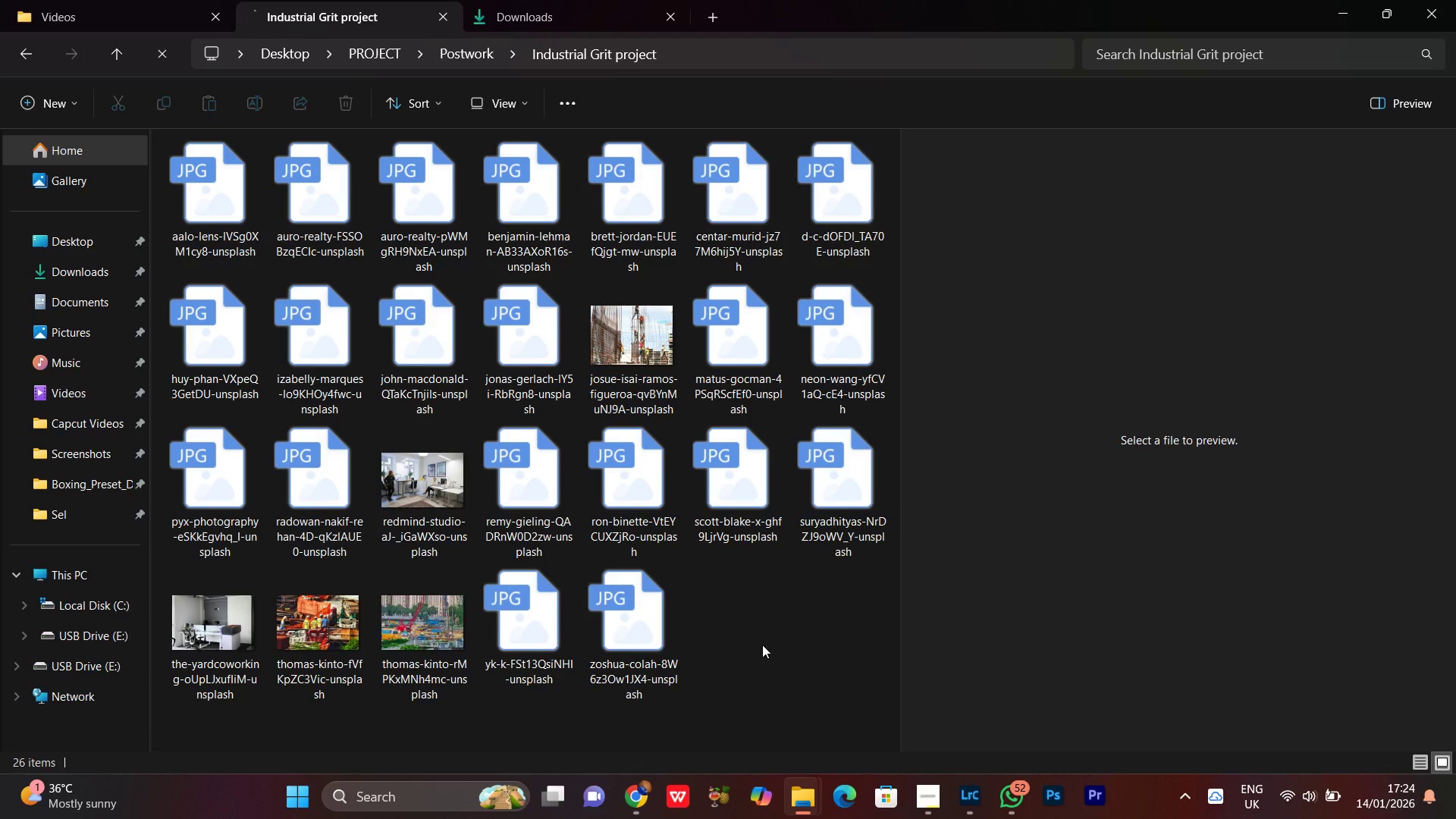 
right_click([763, 635])
 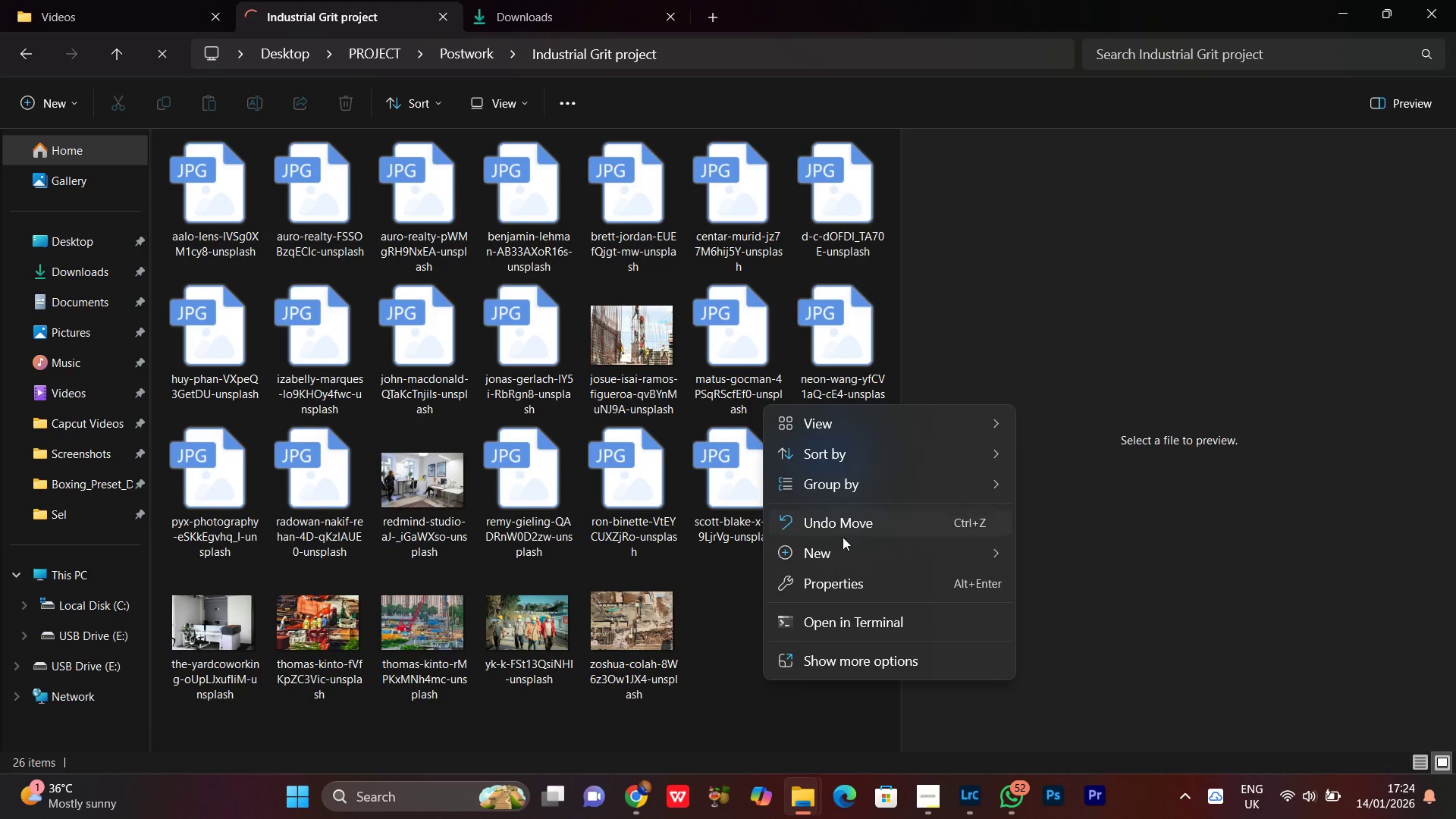 
left_click_drag(start_coordinate=[827, 548], to_coordinate=[832, 550])
 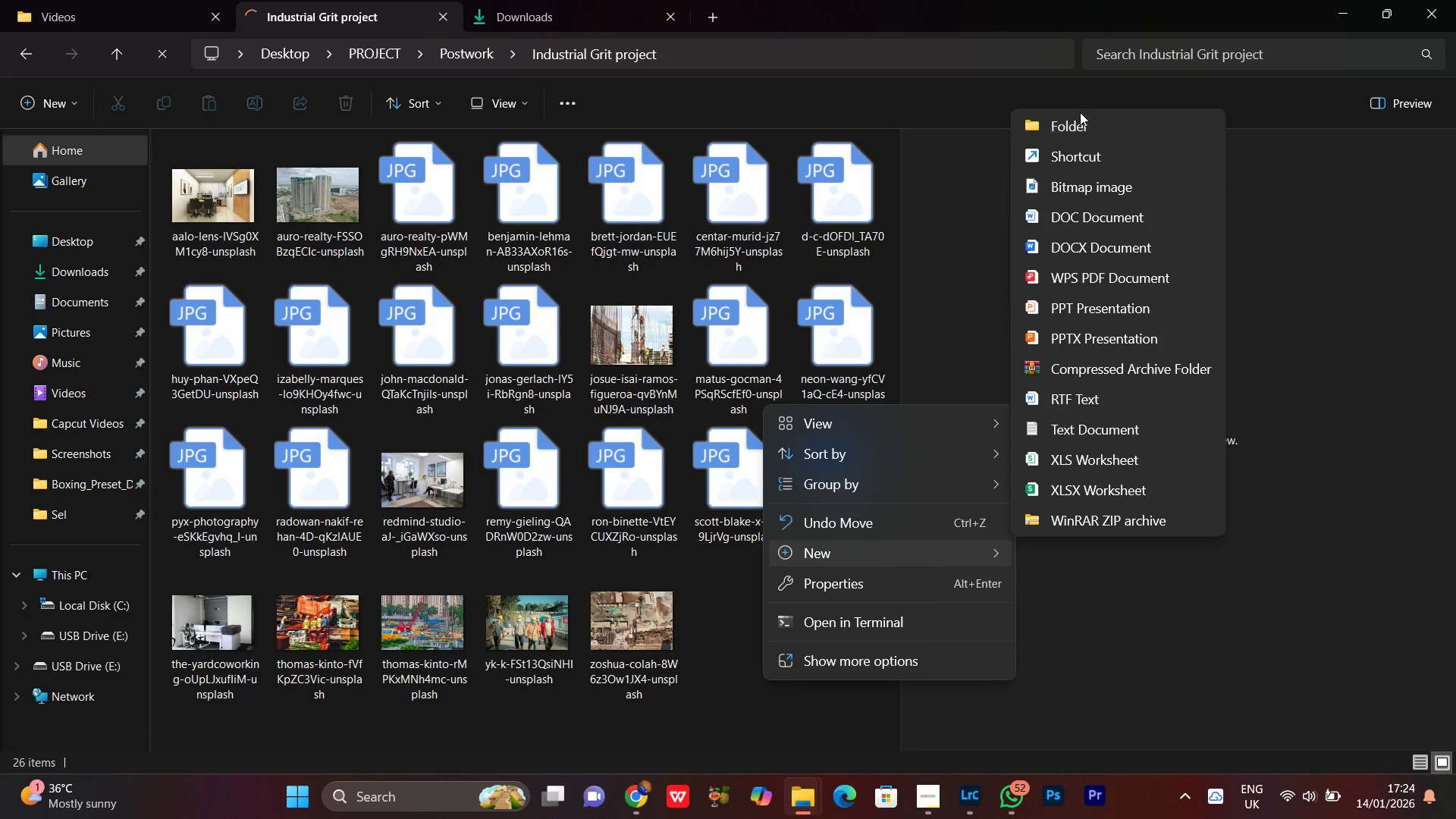 
left_click([1080, 112])
 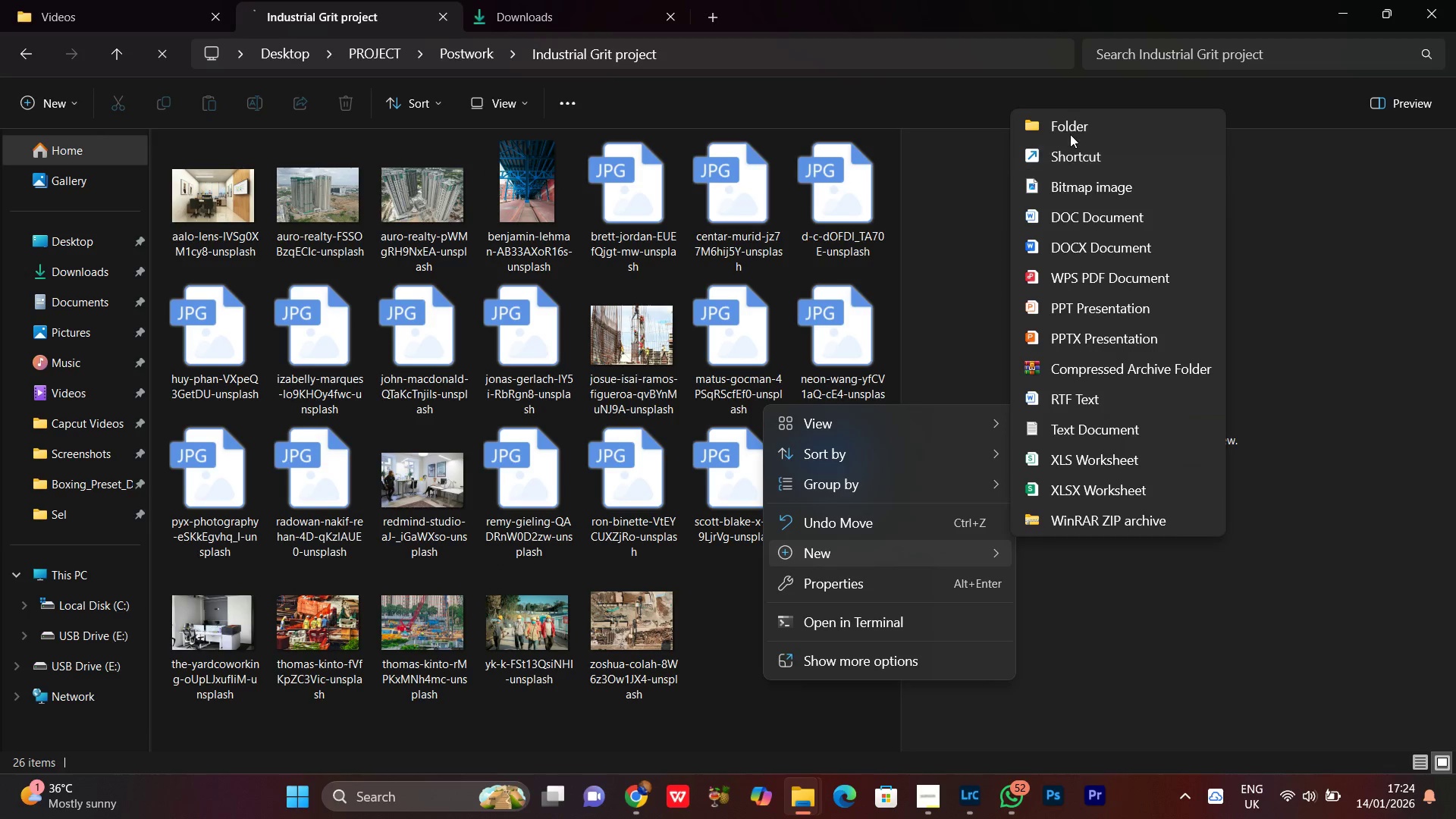 
left_click([1070, 132])
 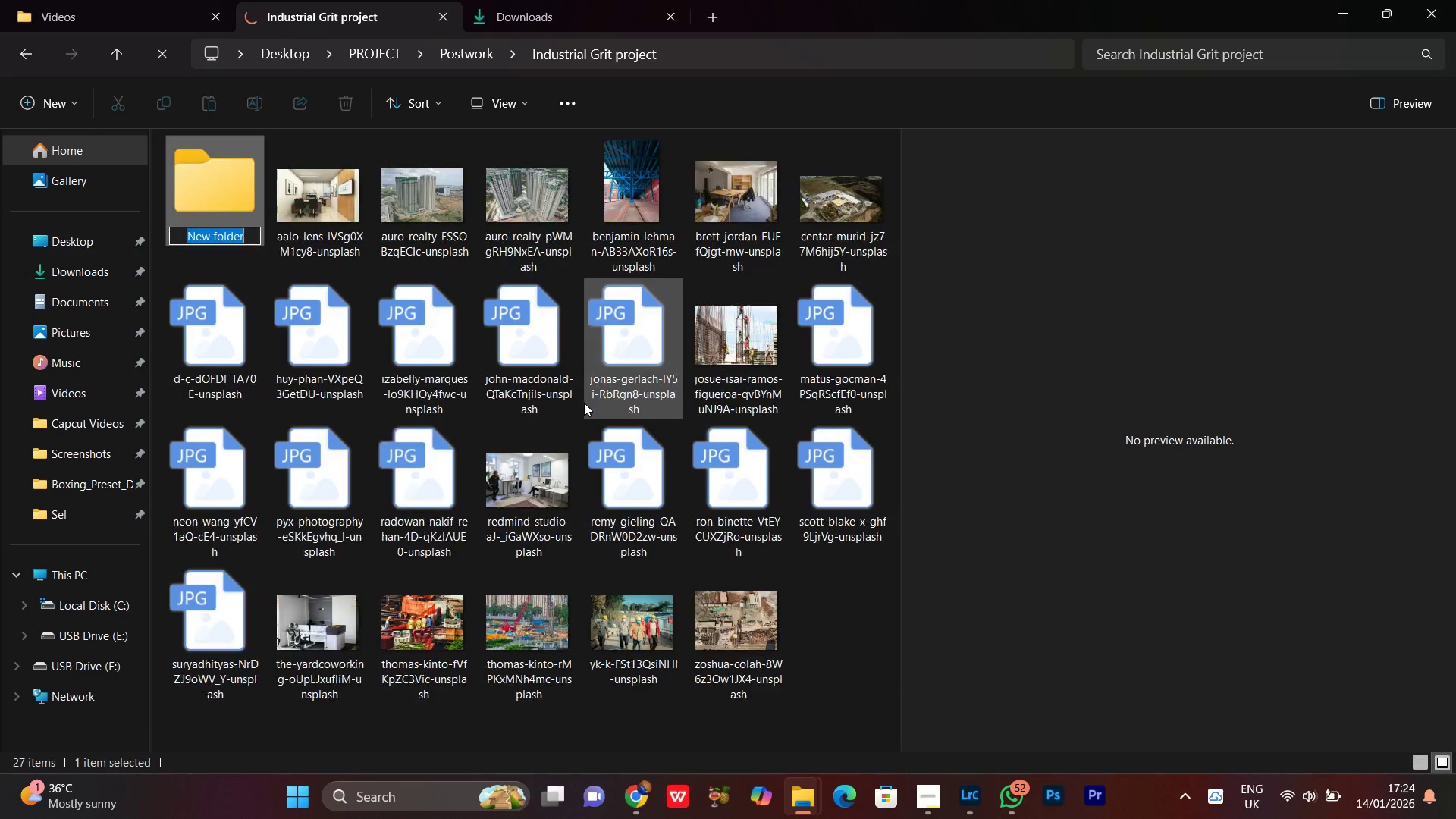 
type(sel)
 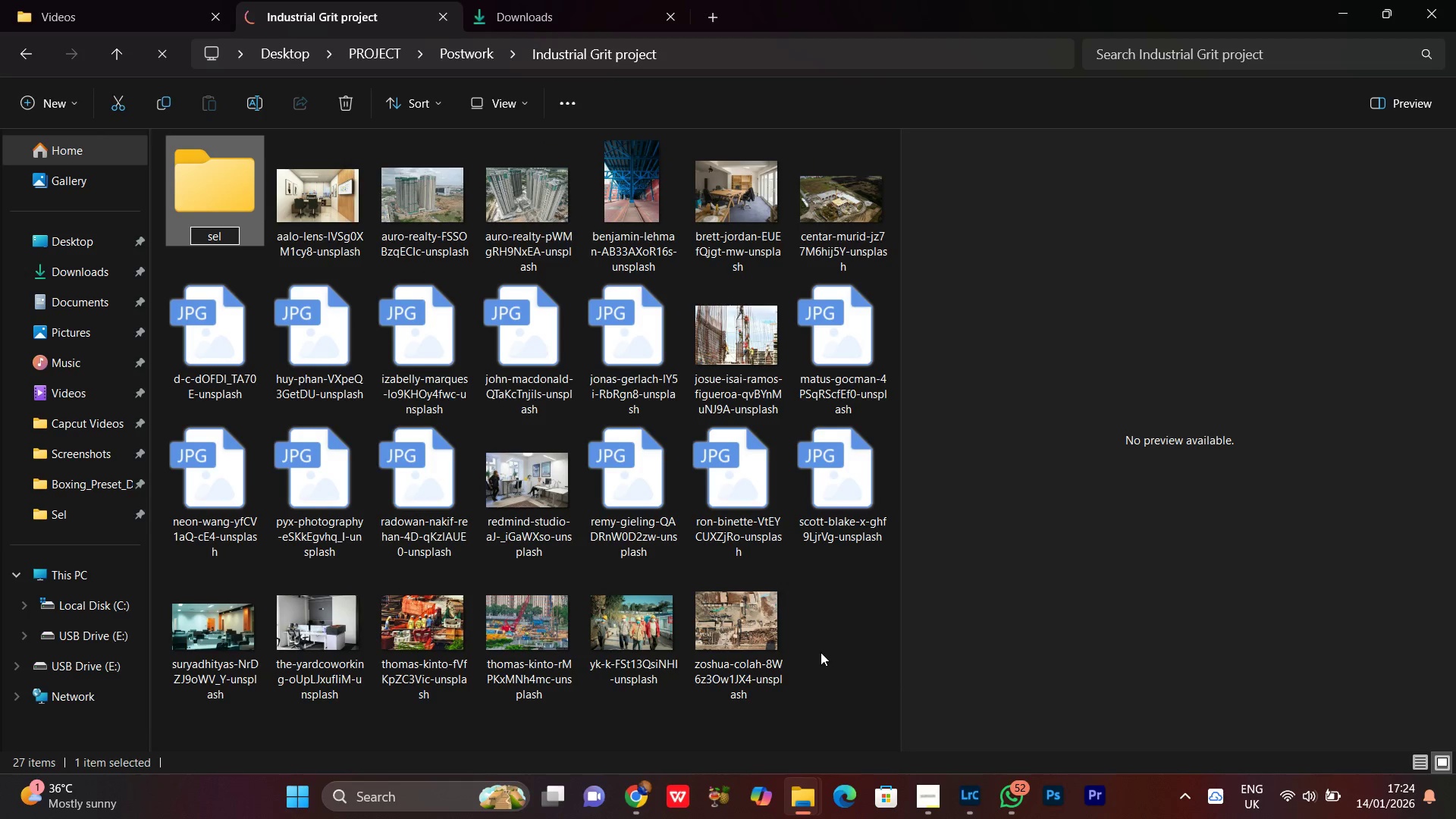 
left_click([817, 652])
 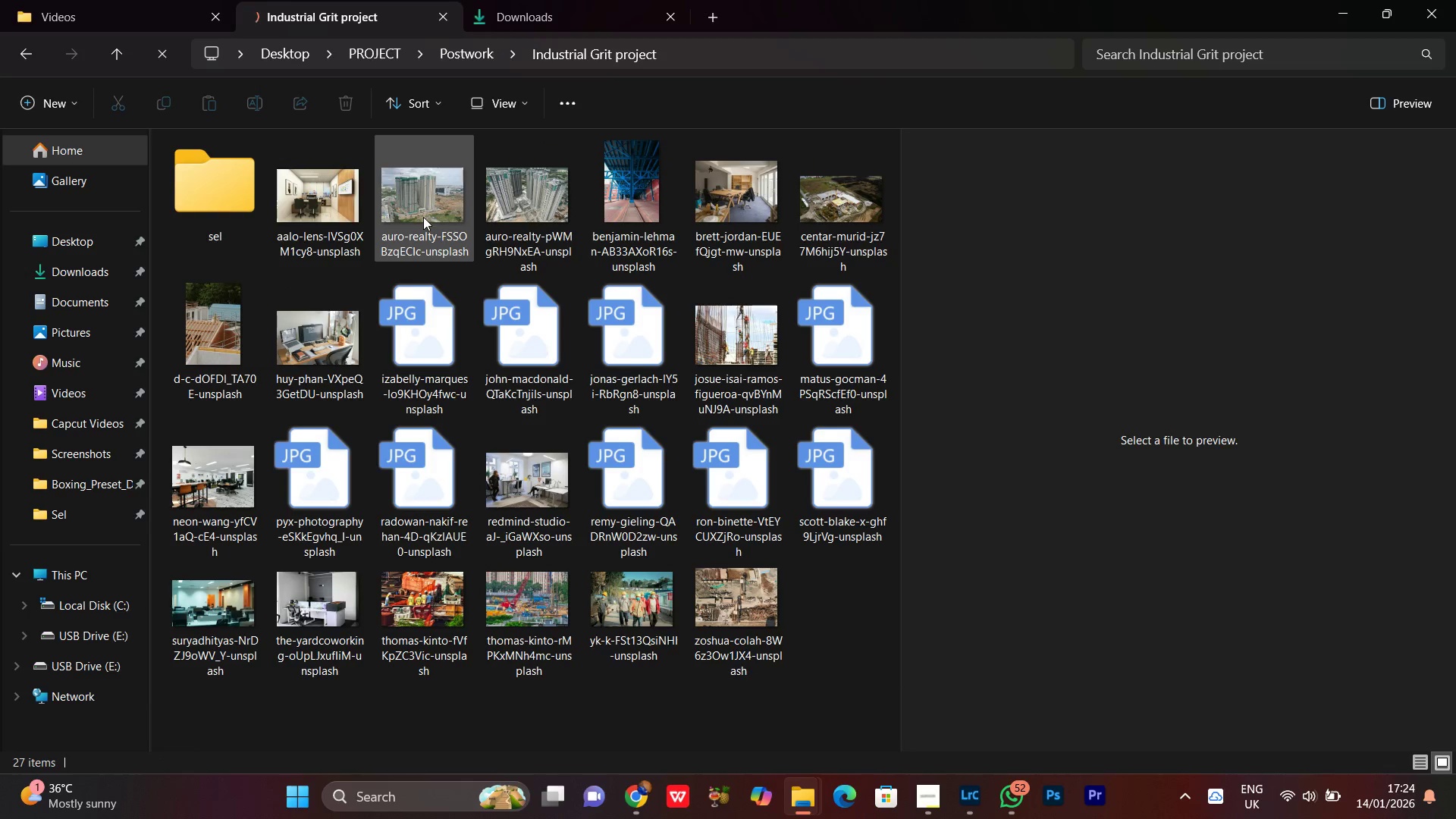 
left_click([510, 196])
 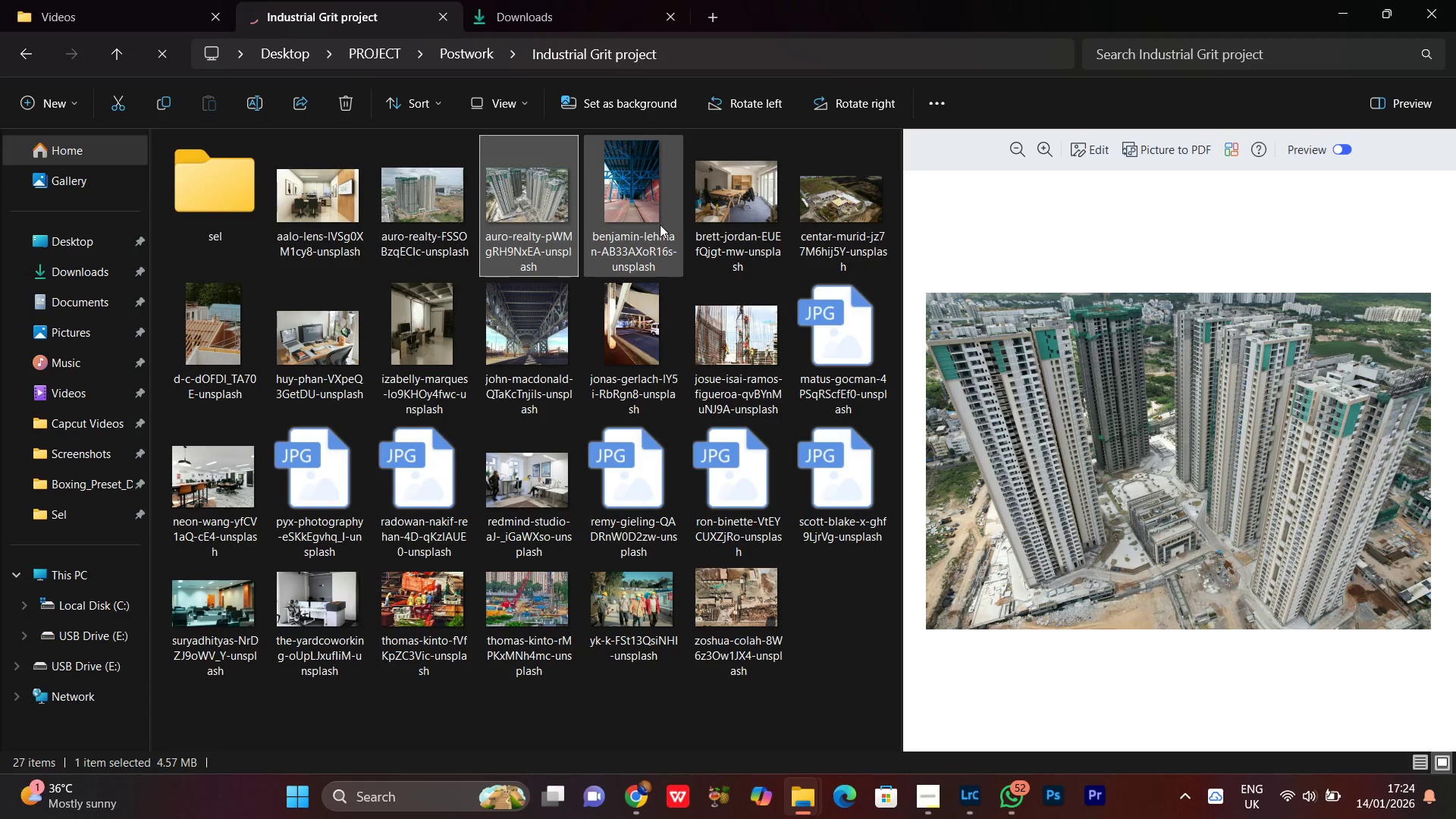 
hold_key(key=ControlLeft, duration=1.52)
left_click([657, 202])
 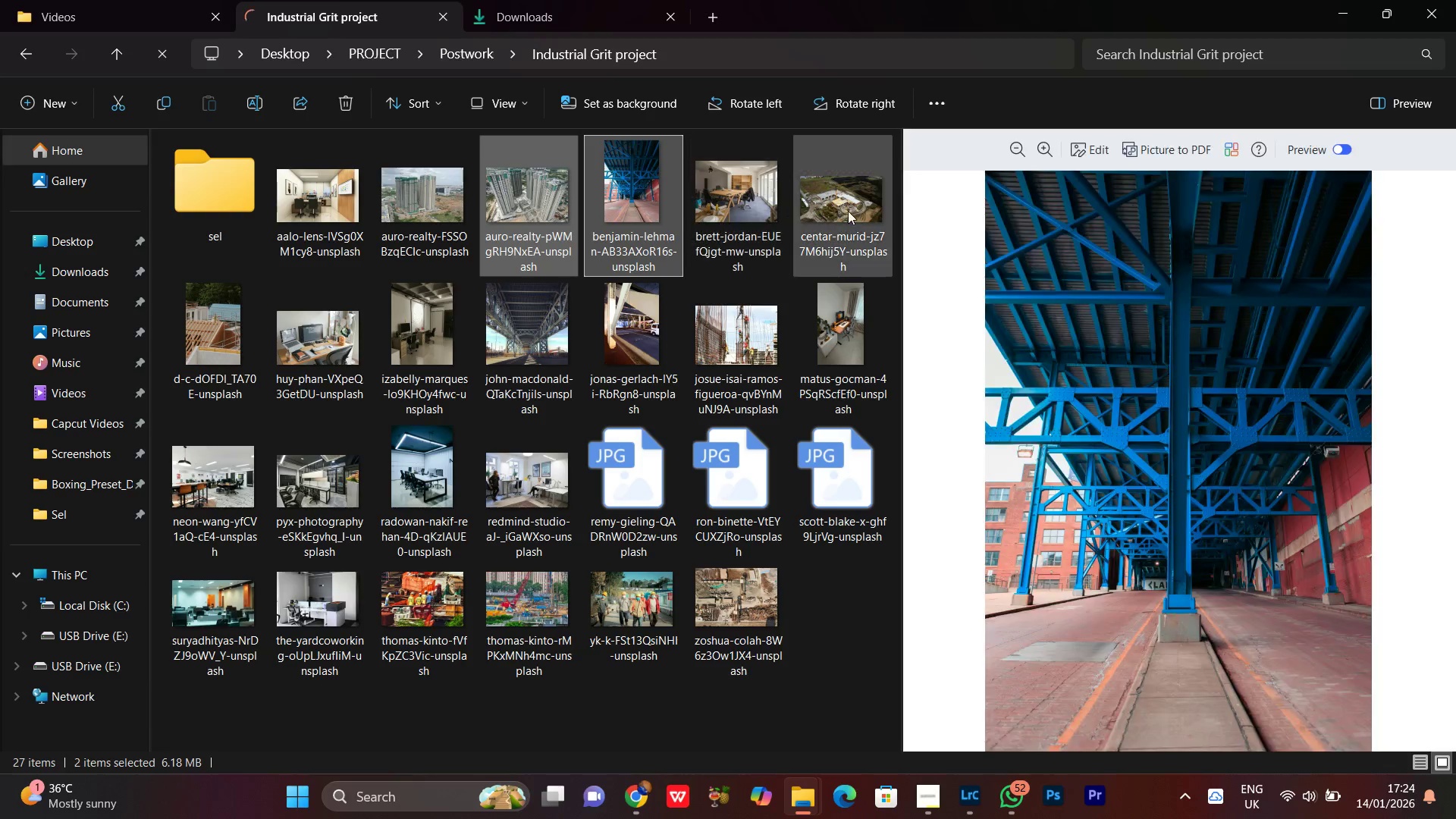 
left_click([842, 208])
 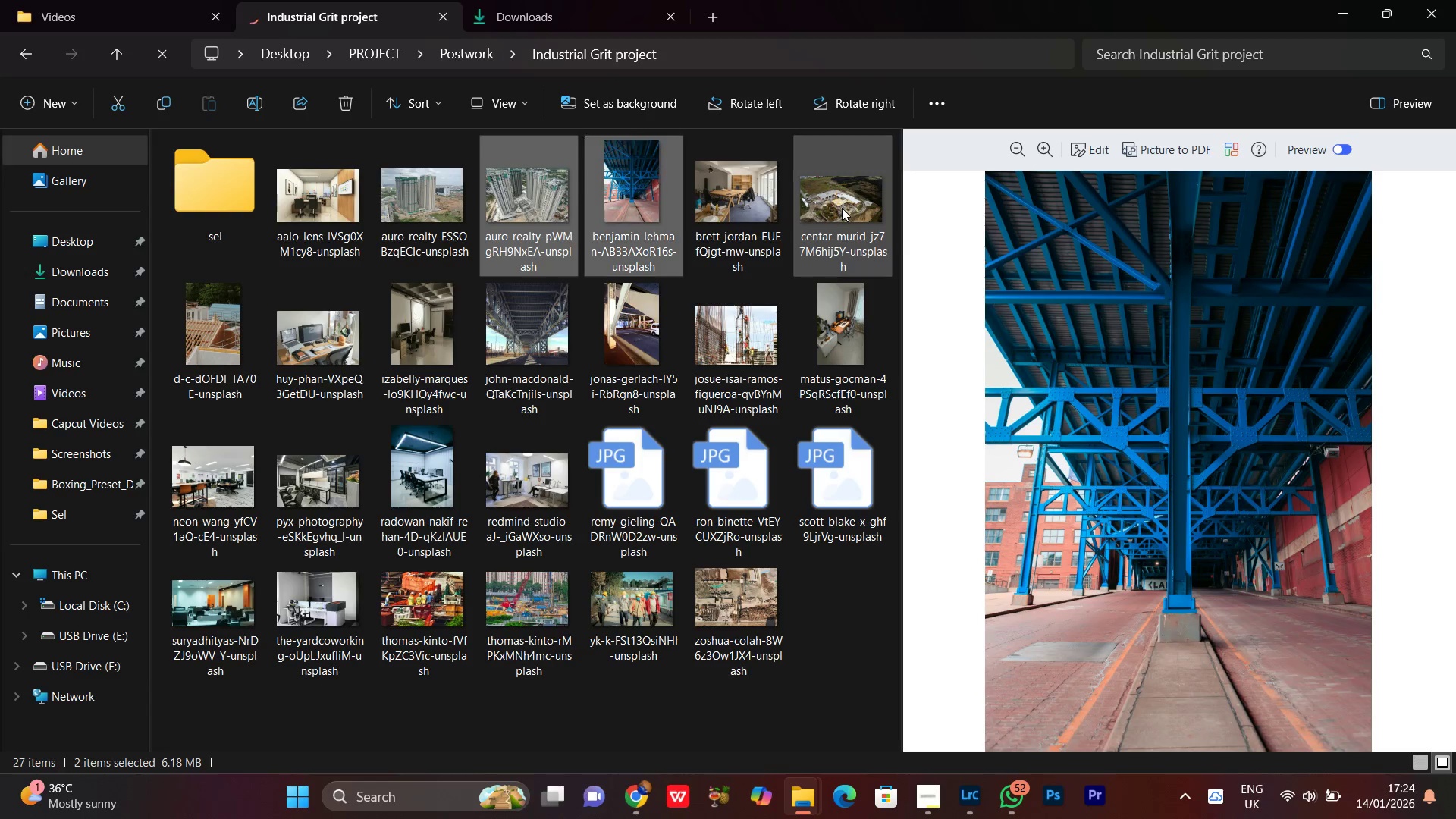 
hold_key(key=ControlLeft, duration=1.52)
left_click([753, 332])
 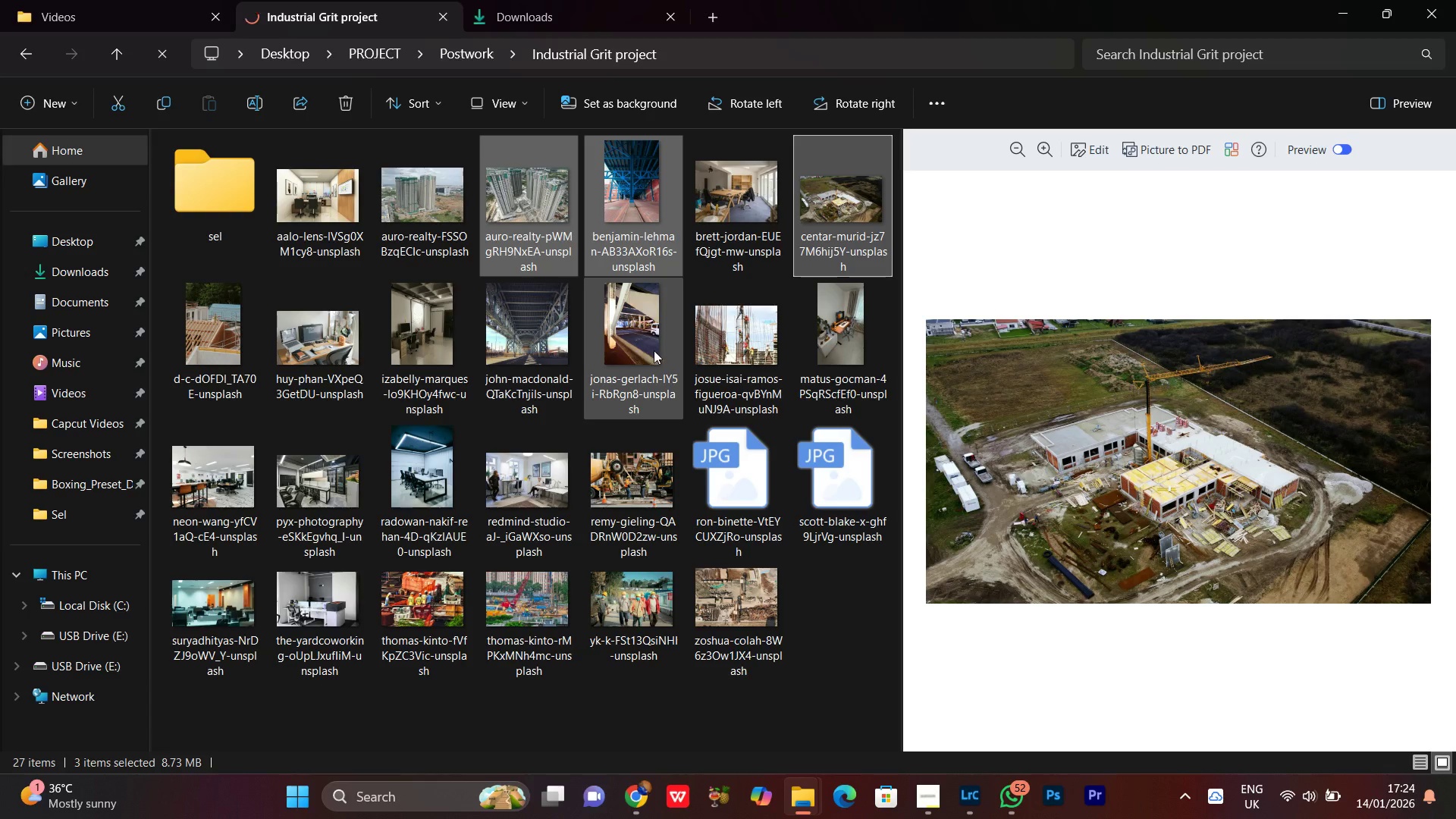 
hold_key(key=ControlLeft, duration=1.51)
left_click([634, 346])
 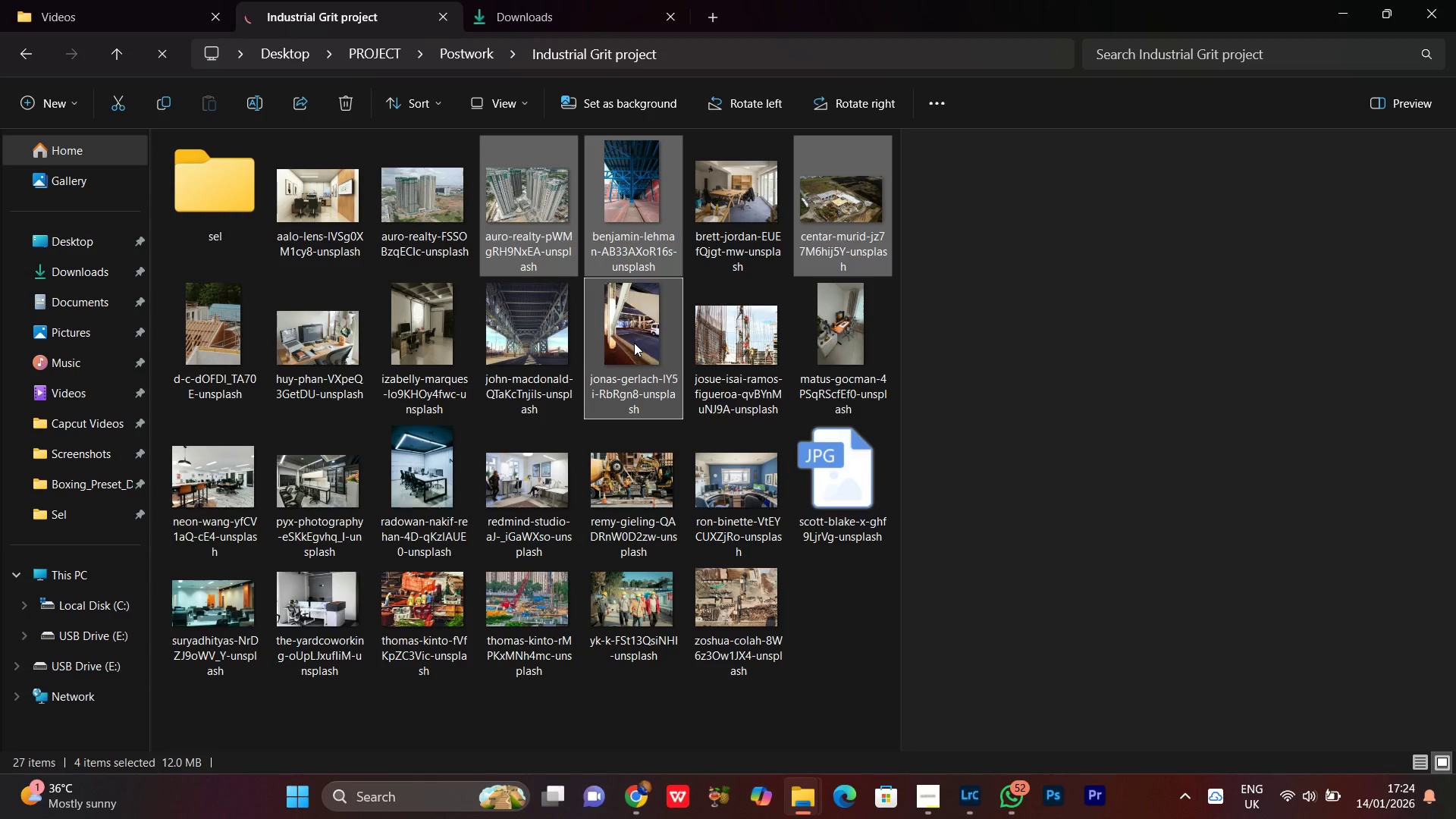 
hold_key(key=ControlLeft, duration=1.52)
left_click([634, 342])
 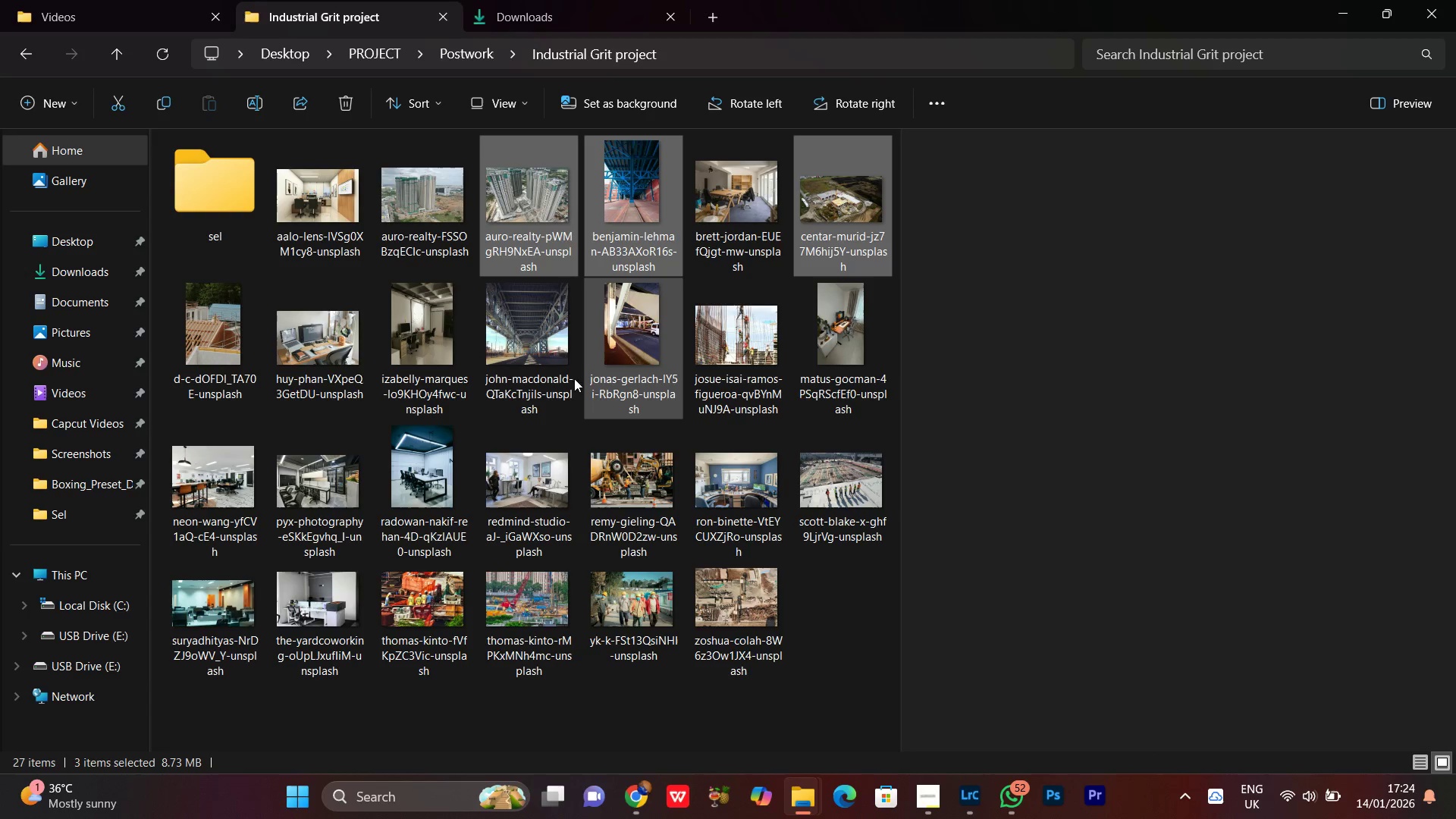 
hold_key(key=ControlLeft, duration=1.53)
left_click([556, 347])
 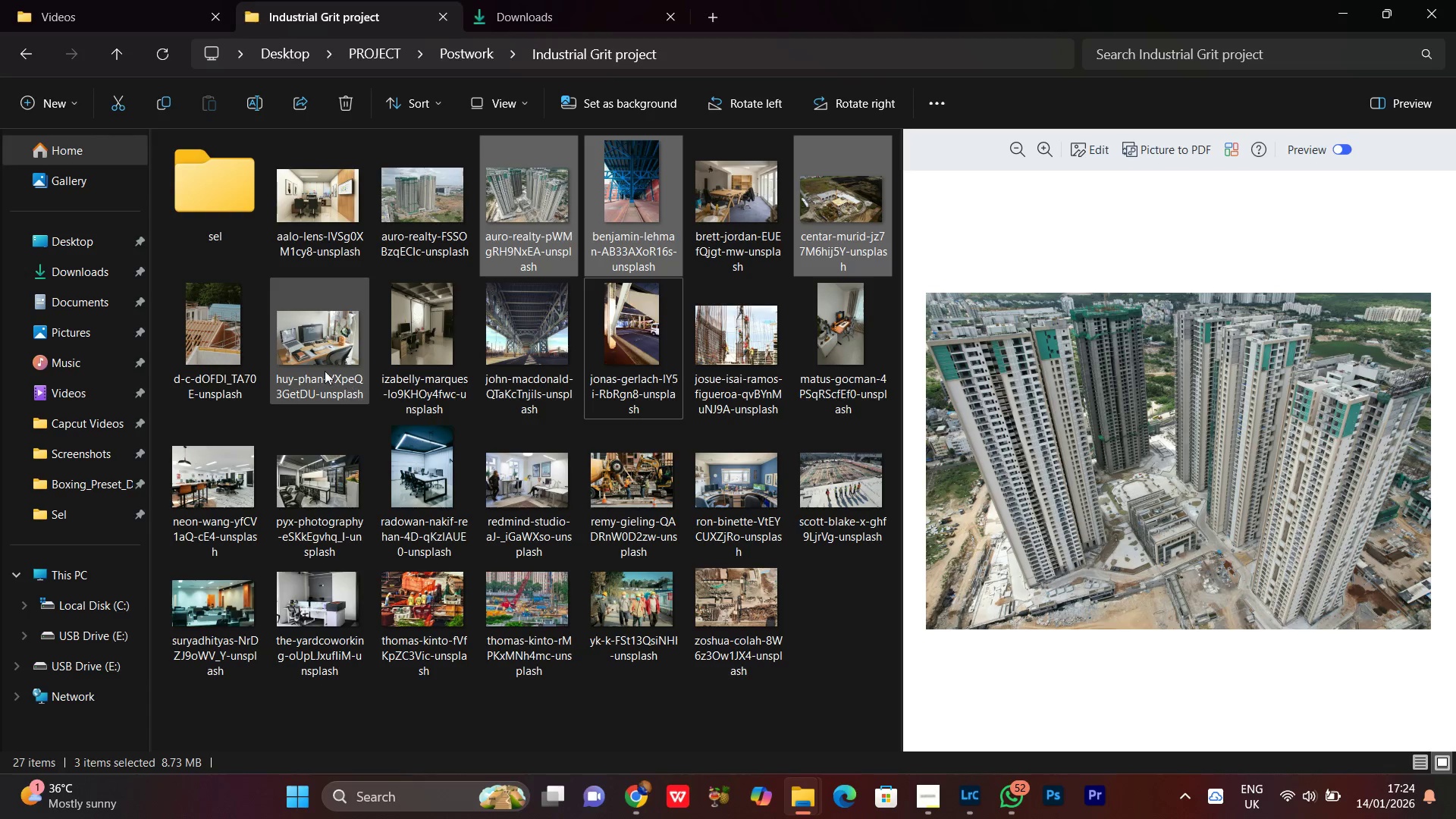 
hold_key(key=ControlLeft, duration=1.5)
left_click([170, 337])
 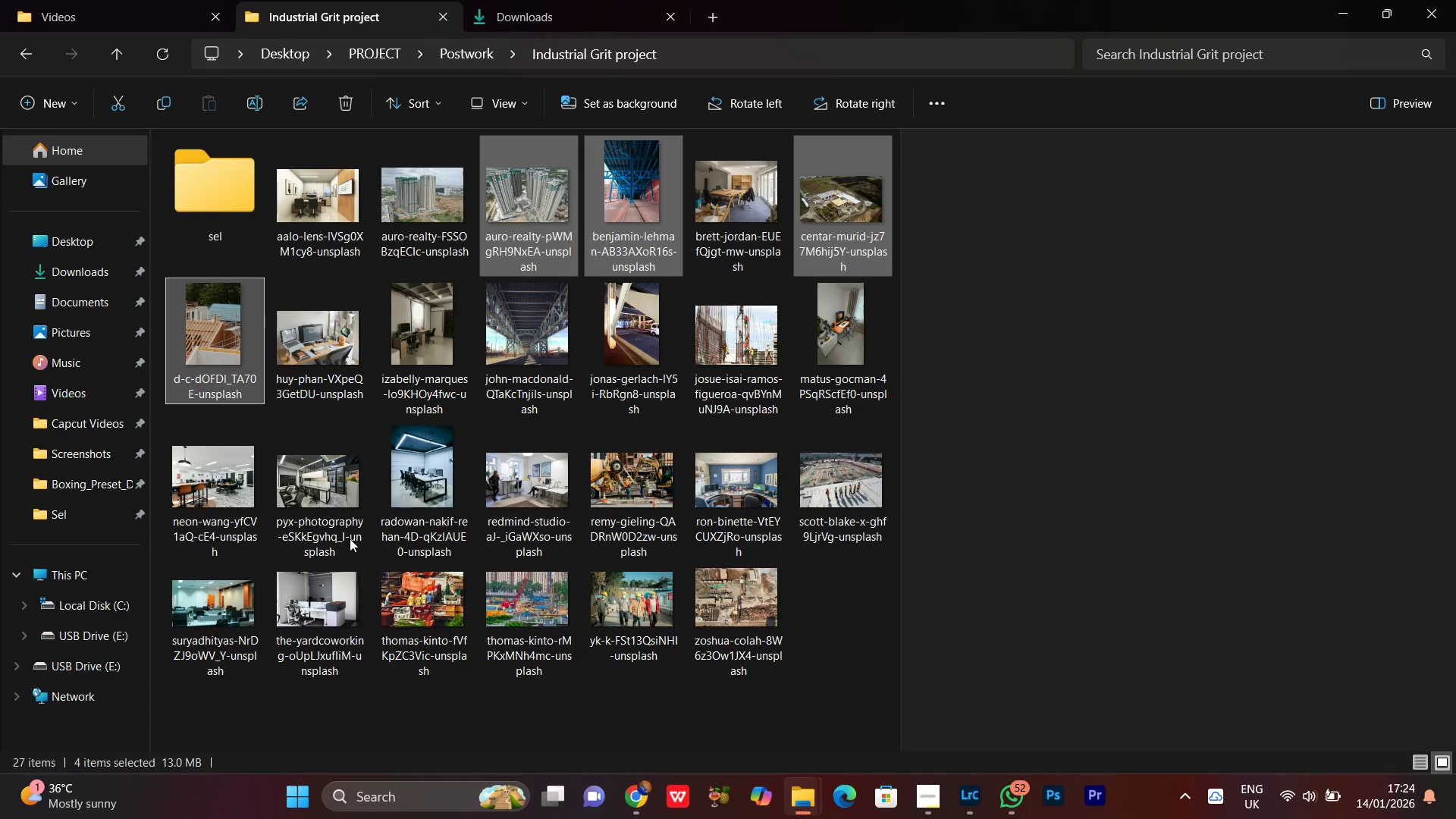 
hold_key(key=ControlLeft, duration=1.52)
left_click([648, 479])
 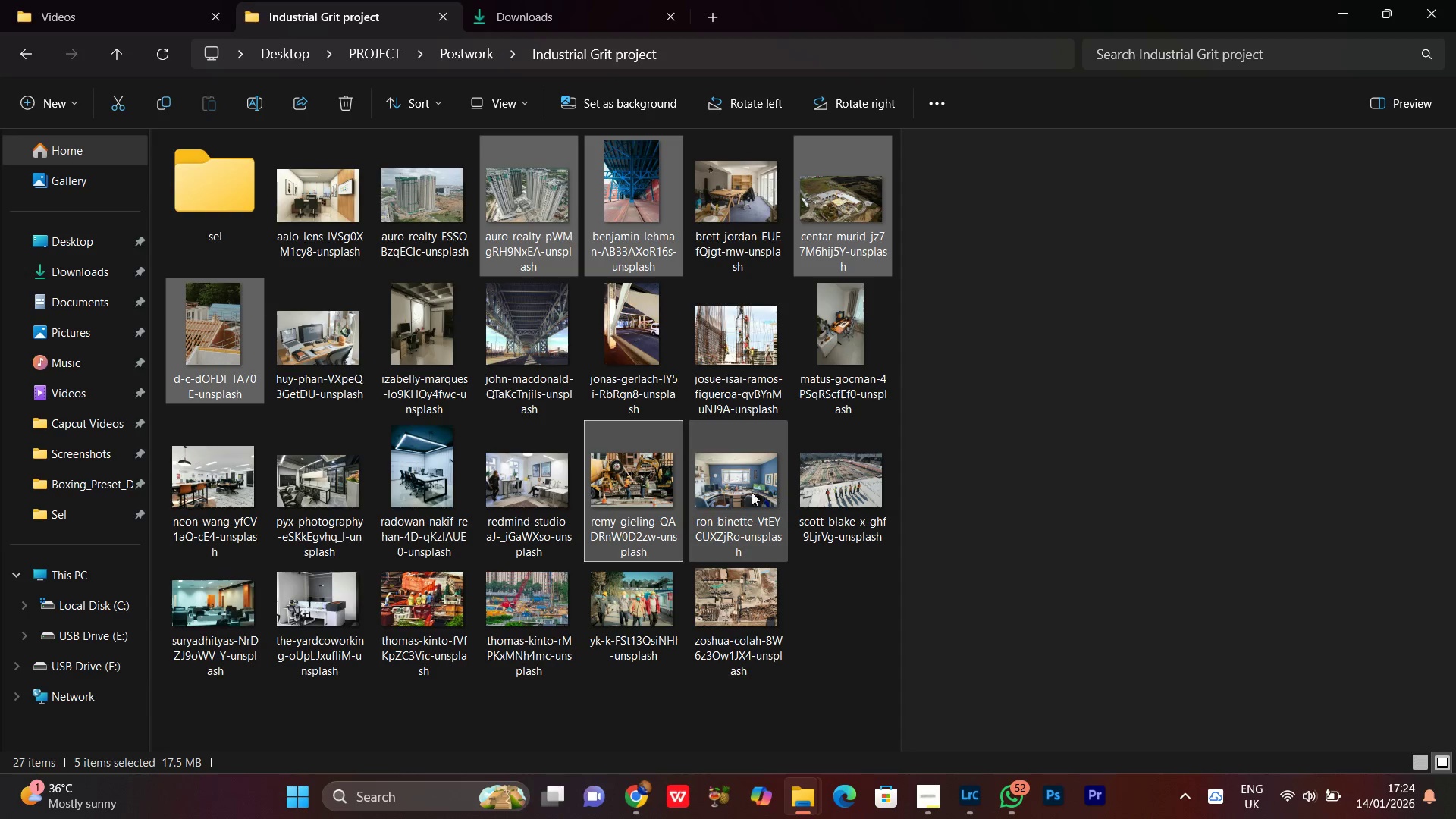 
hold_key(key=ControlLeft, duration=1.51)
left_click([833, 472])
 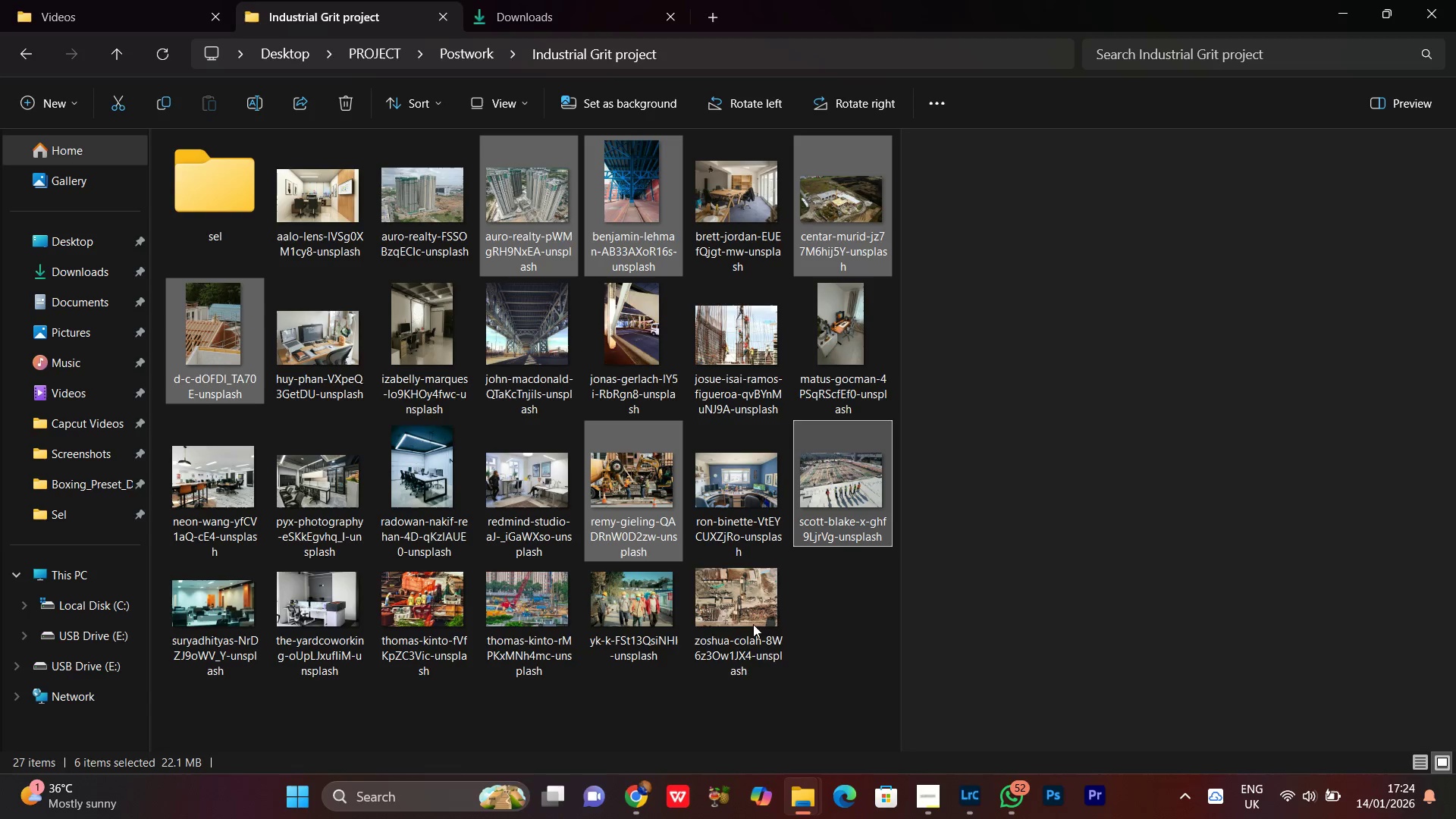 
hold_key(key=ControlLeft, duration=1.52)
left_click([734, 605])
 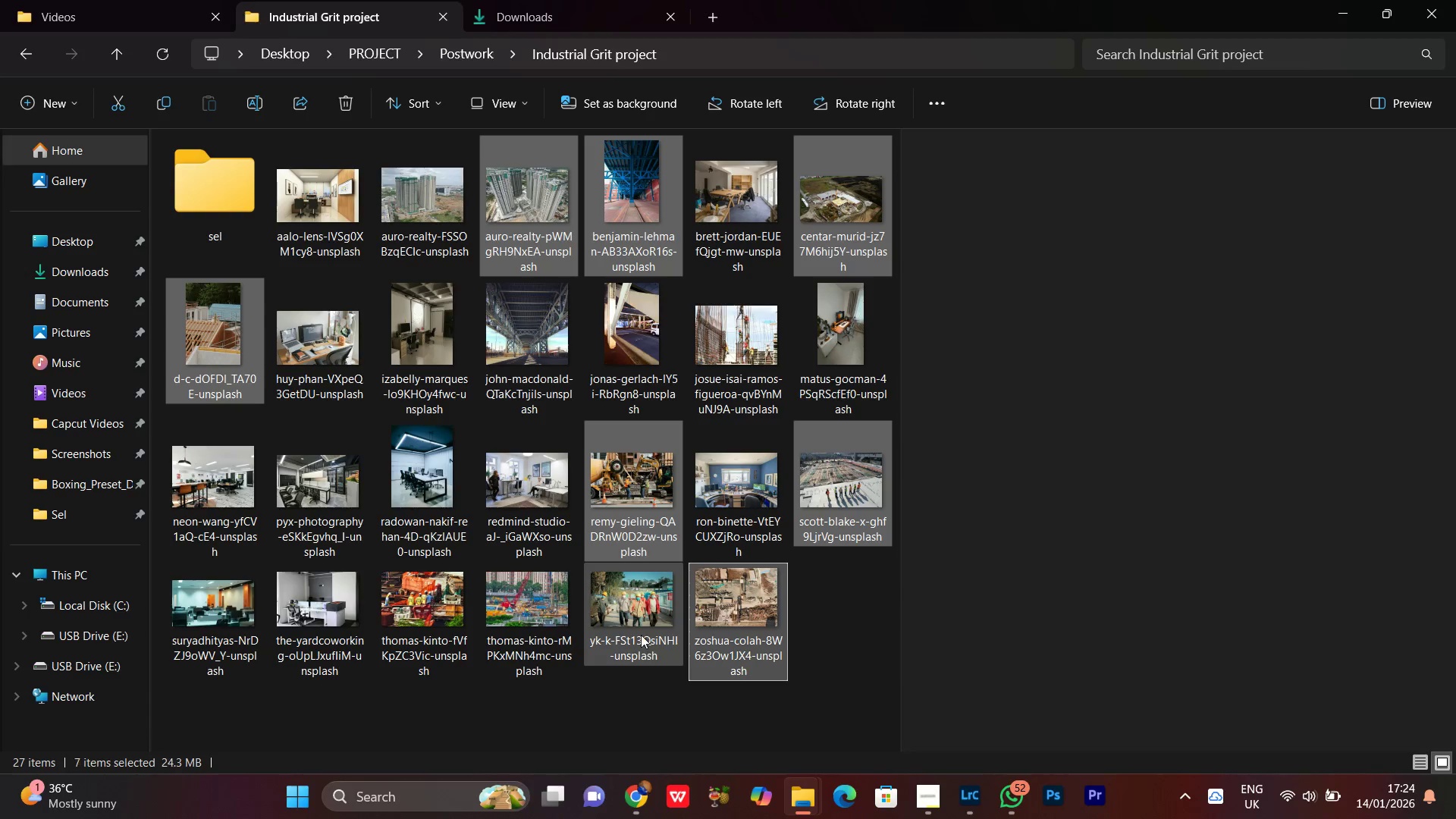 
hold_key(key=ControlLeft, duration=1.53)
left_click([640, 629])
 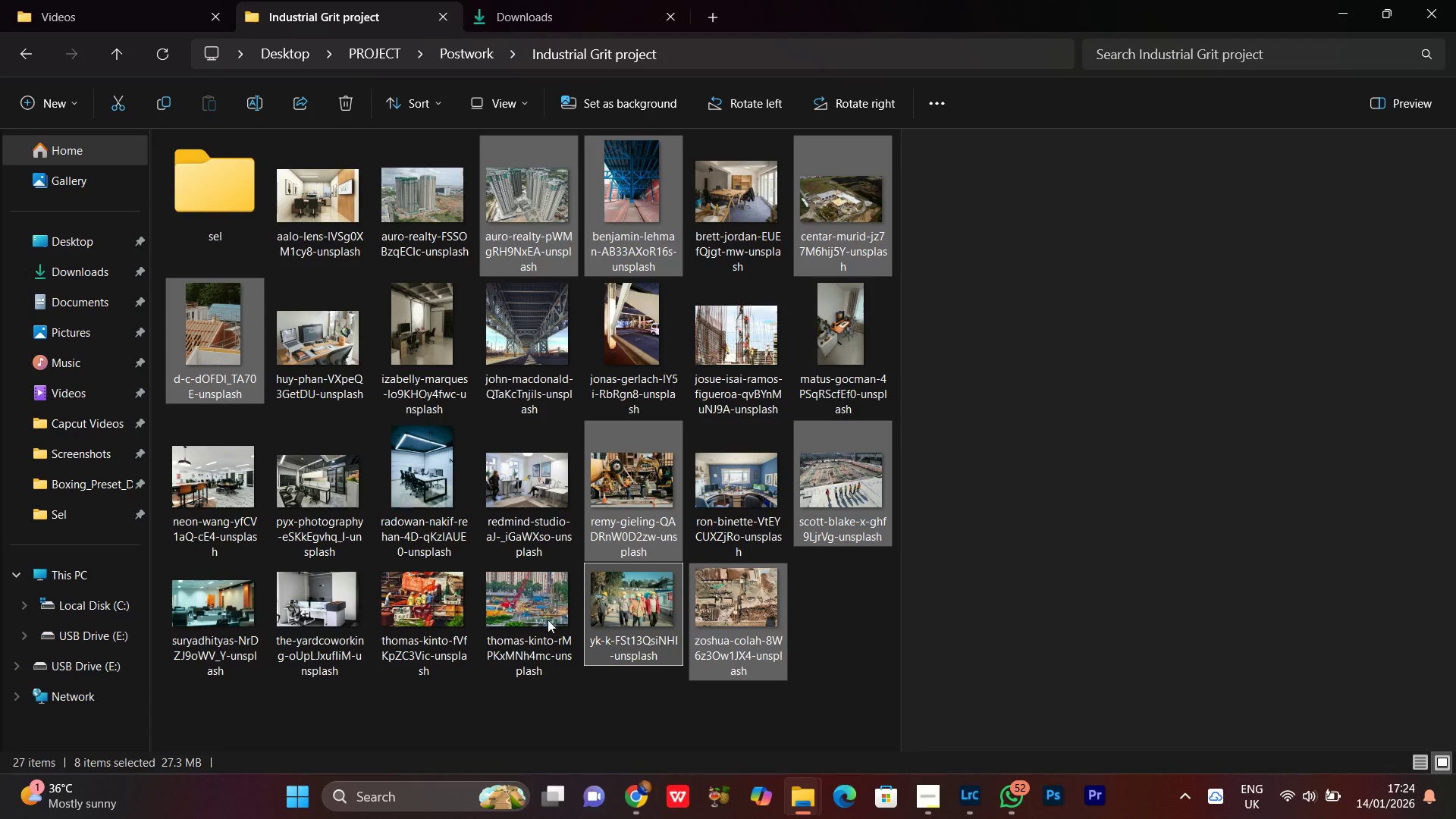 
hold_key(key=ControlLeft, duration=1.52)
left_click([546, 607])
 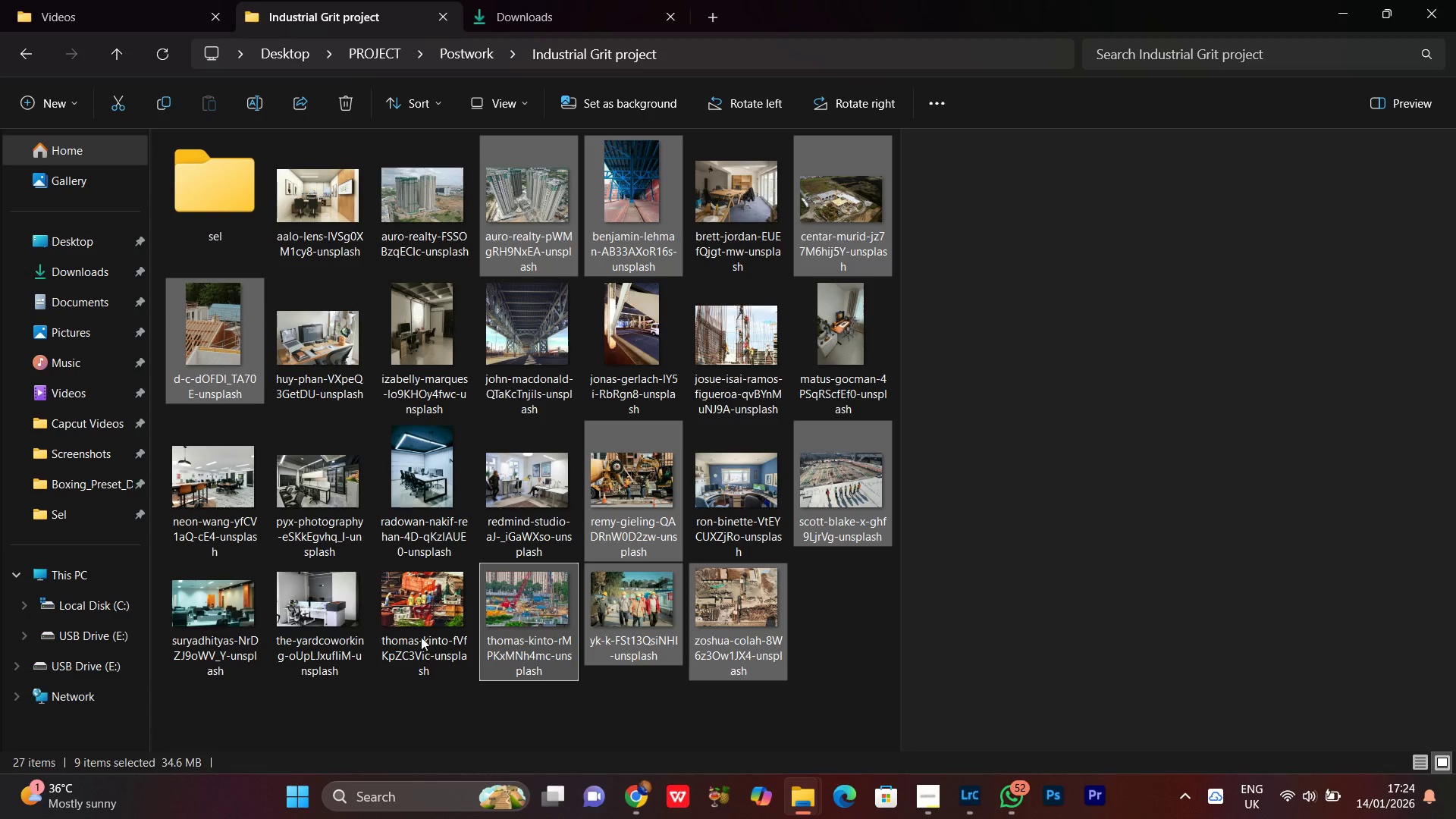 
left_click([420, 623])
 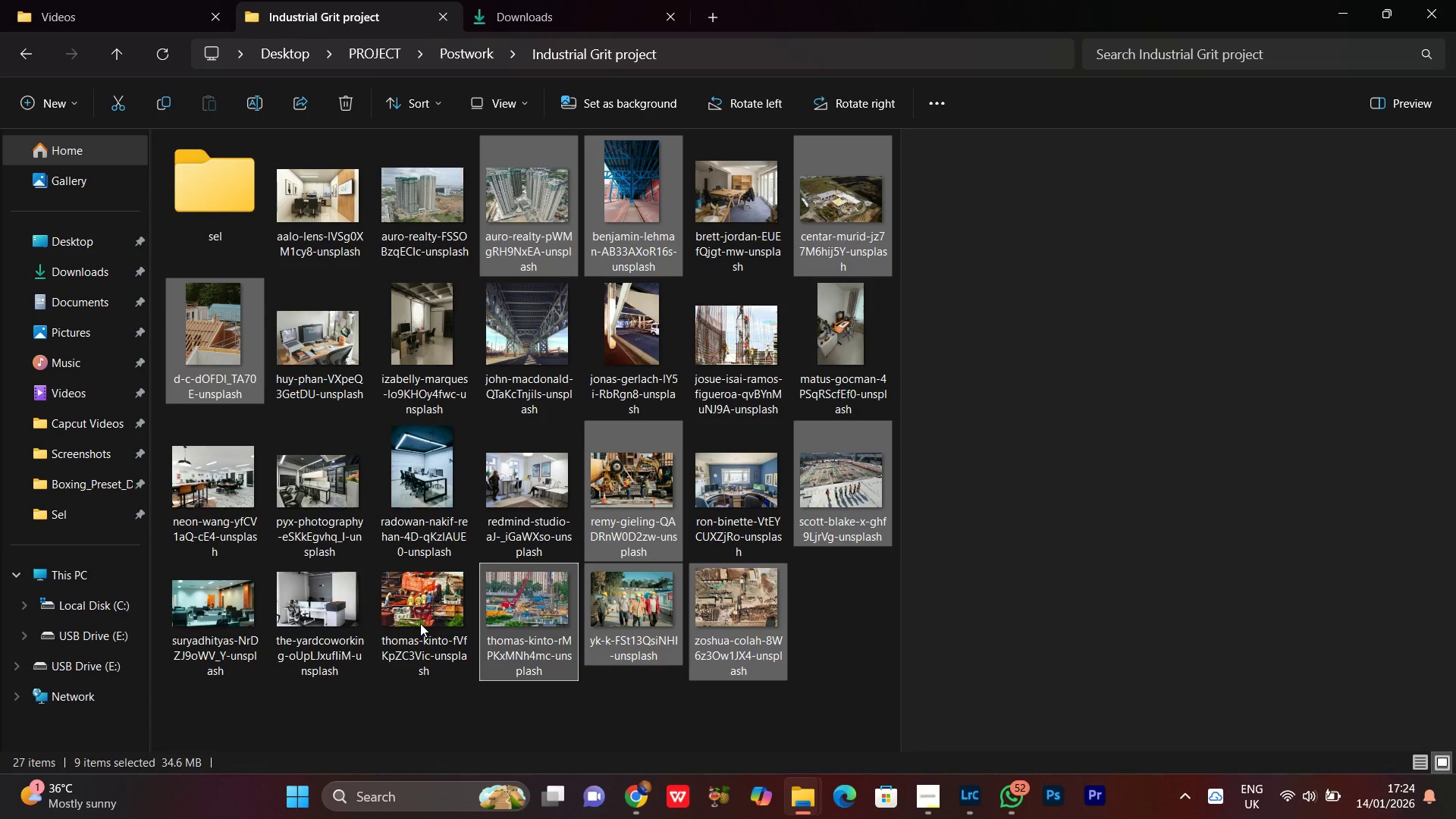 
hold_key(key=ControlLeft, duration=1.48)
 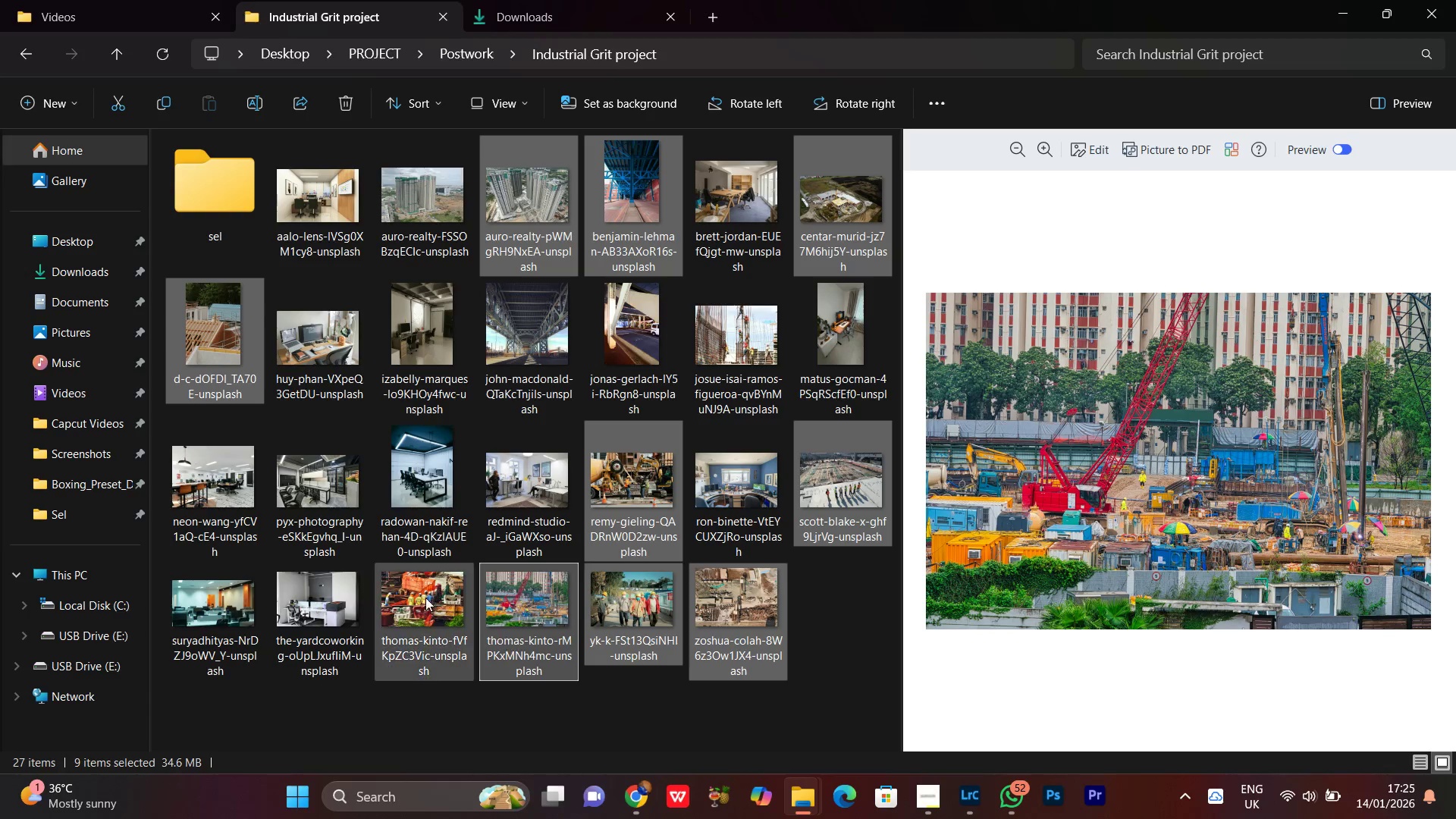 
hold_key(key=ControlLeft, duration=1.39)
left_click([418, 595])
 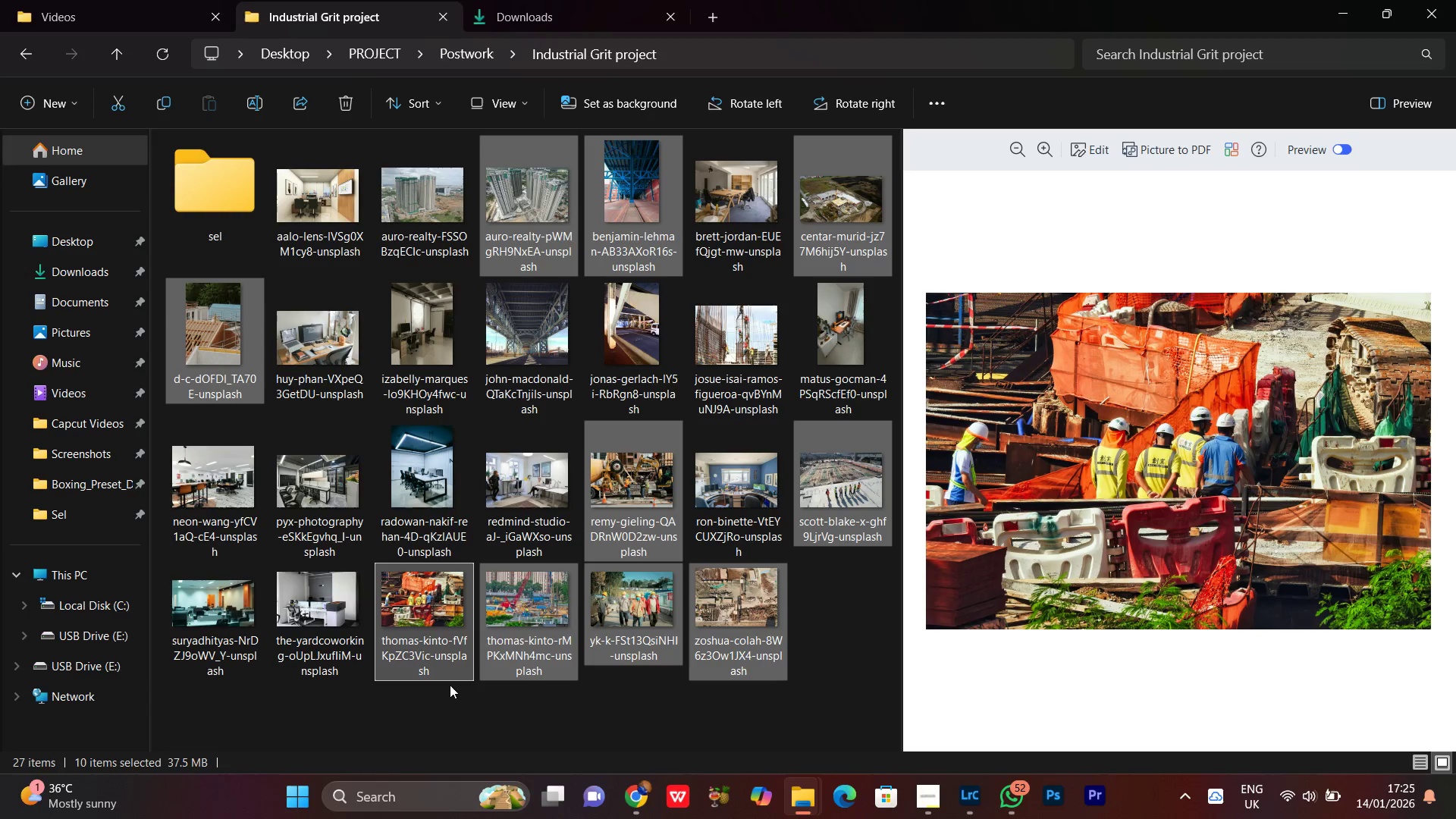 
hold_key(key=ControlLeft, duration=1.52)
 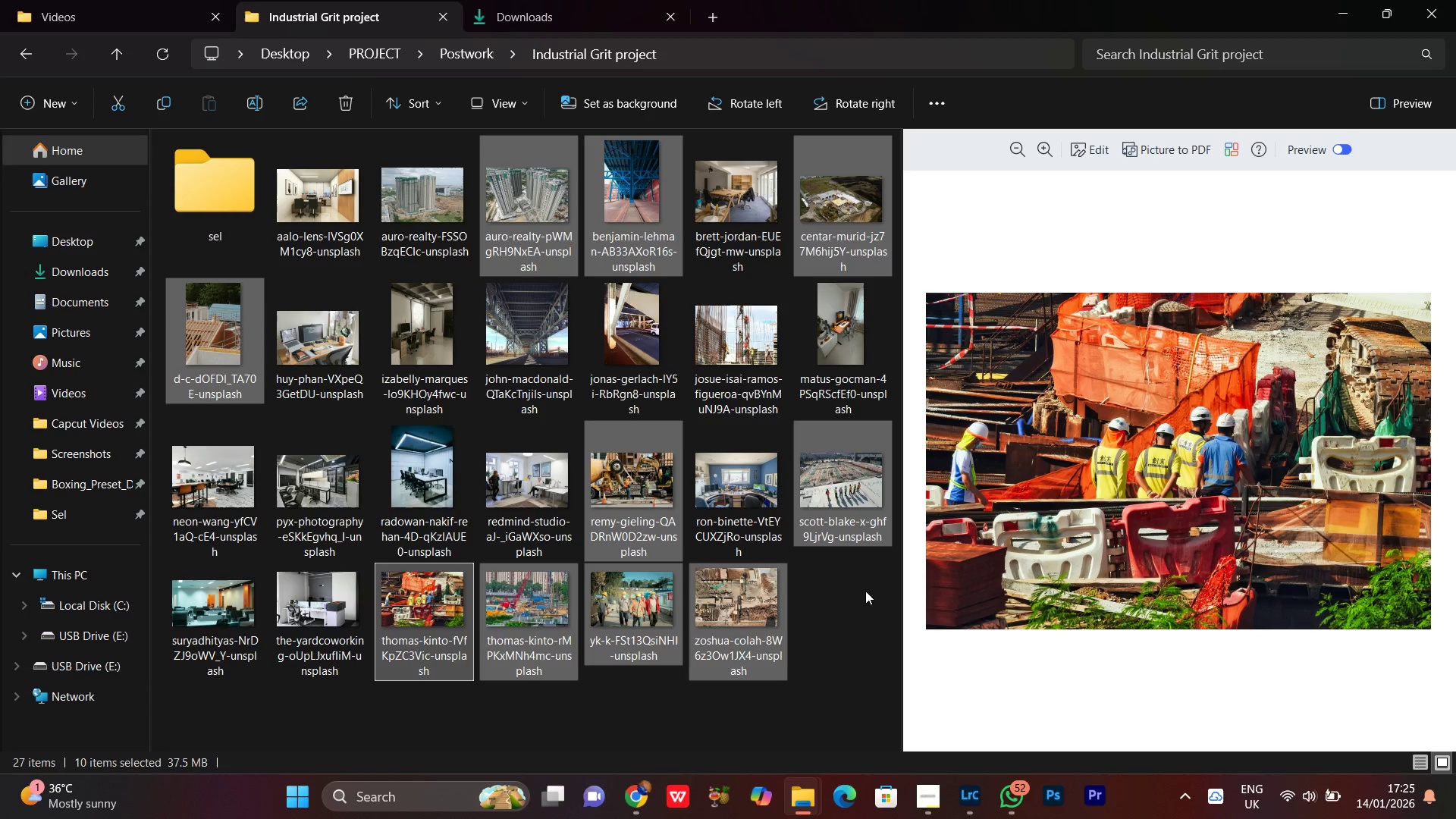 
hold_key(key=ControlLeft, duration=1.5)
 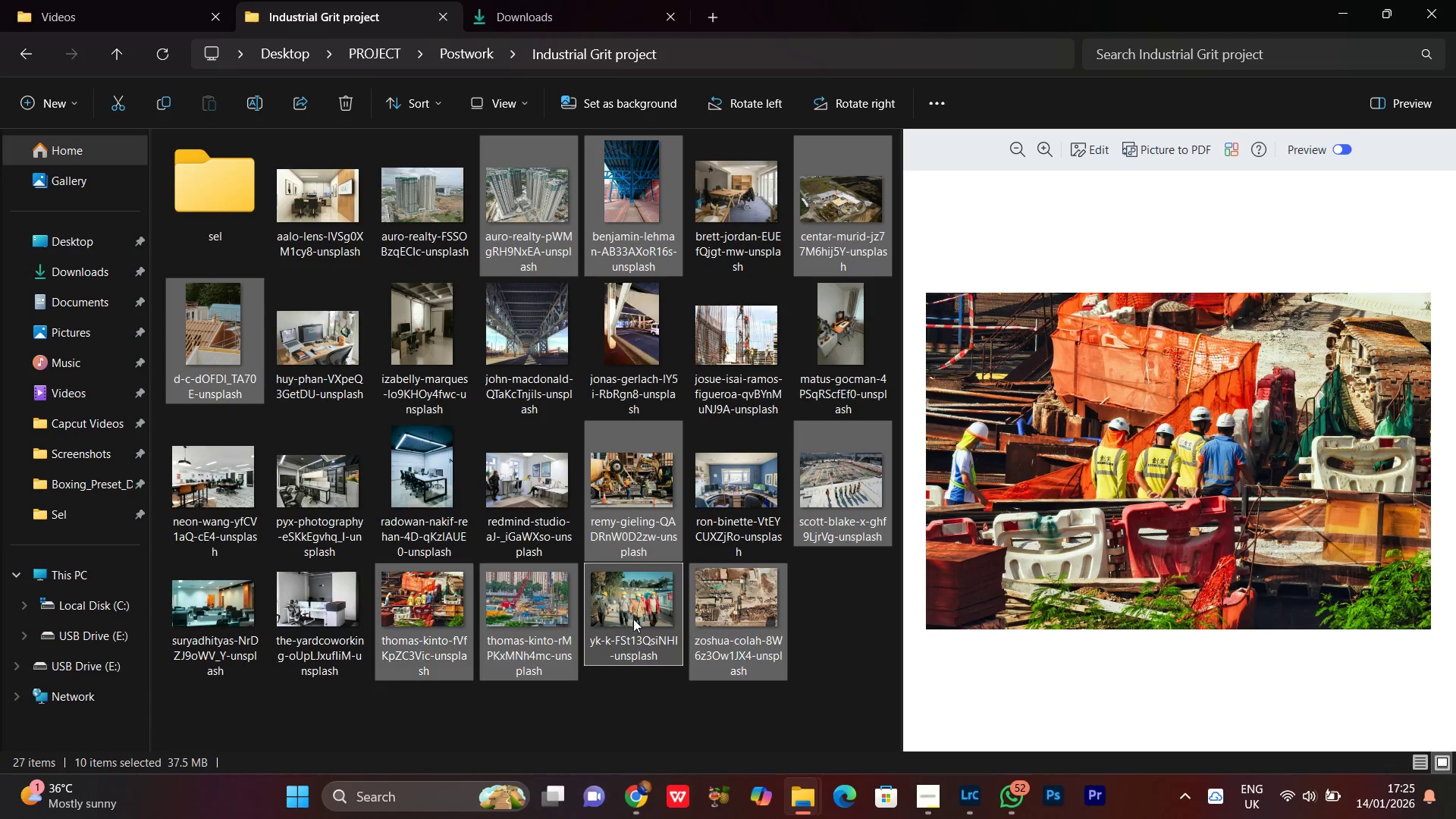 
hold_key(key=ControlLeft, duration=1.5)
 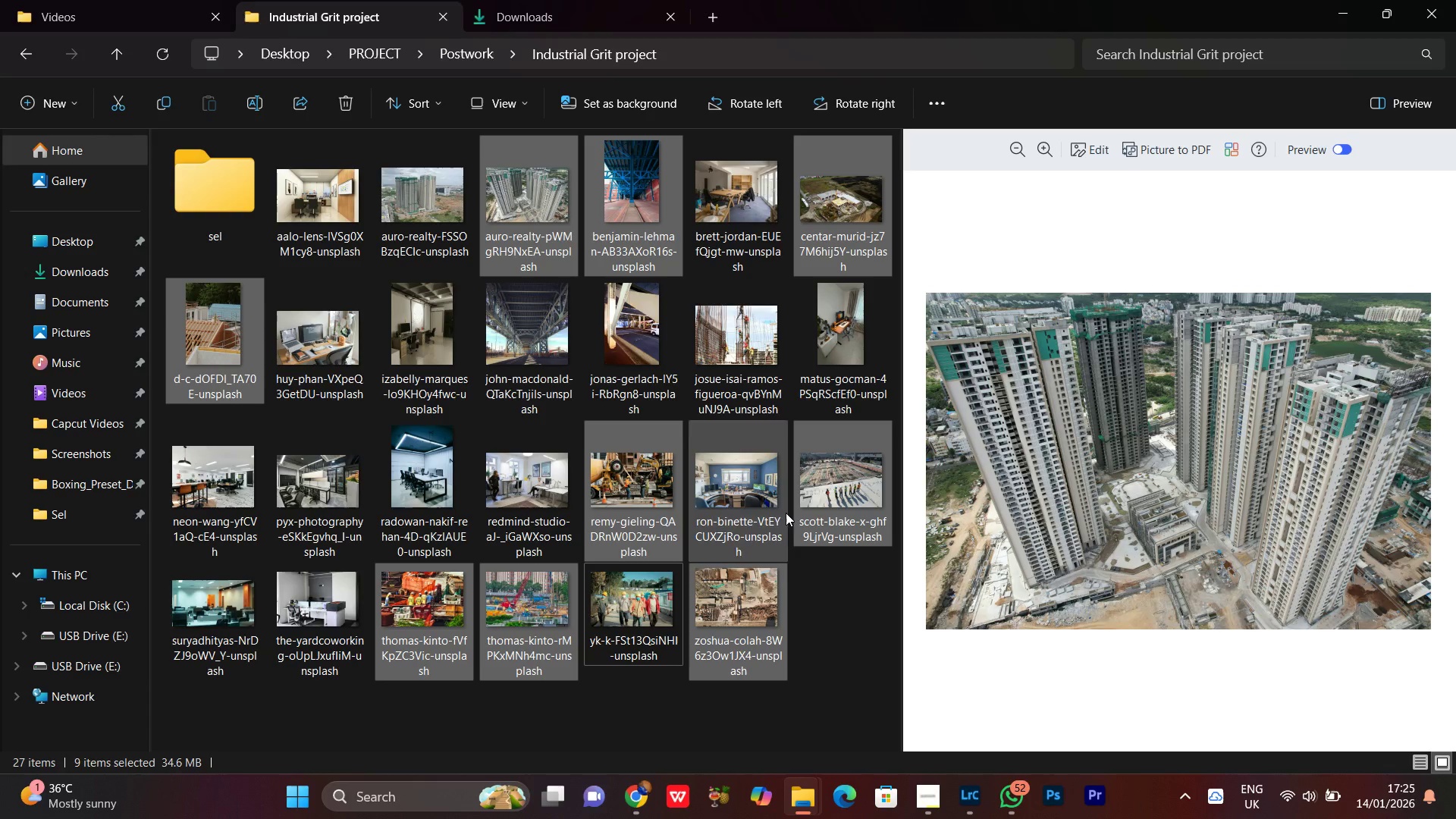 
hold_key(key=ControlLeft, duration=0.84)
left_click([747, 320])
 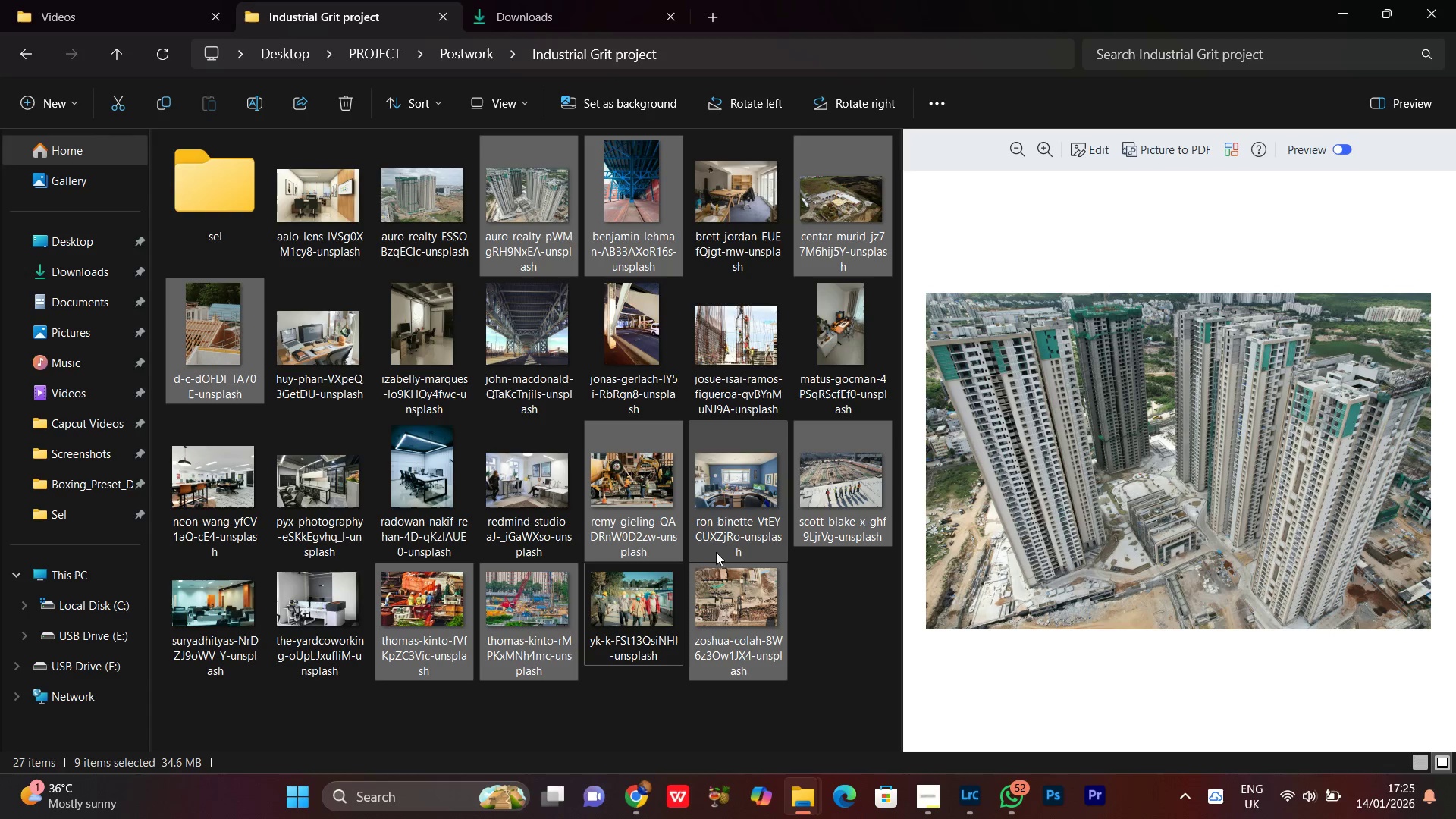 
hold_key(key=ControlLeft, duration=0.97)
left_click([731, 318])
 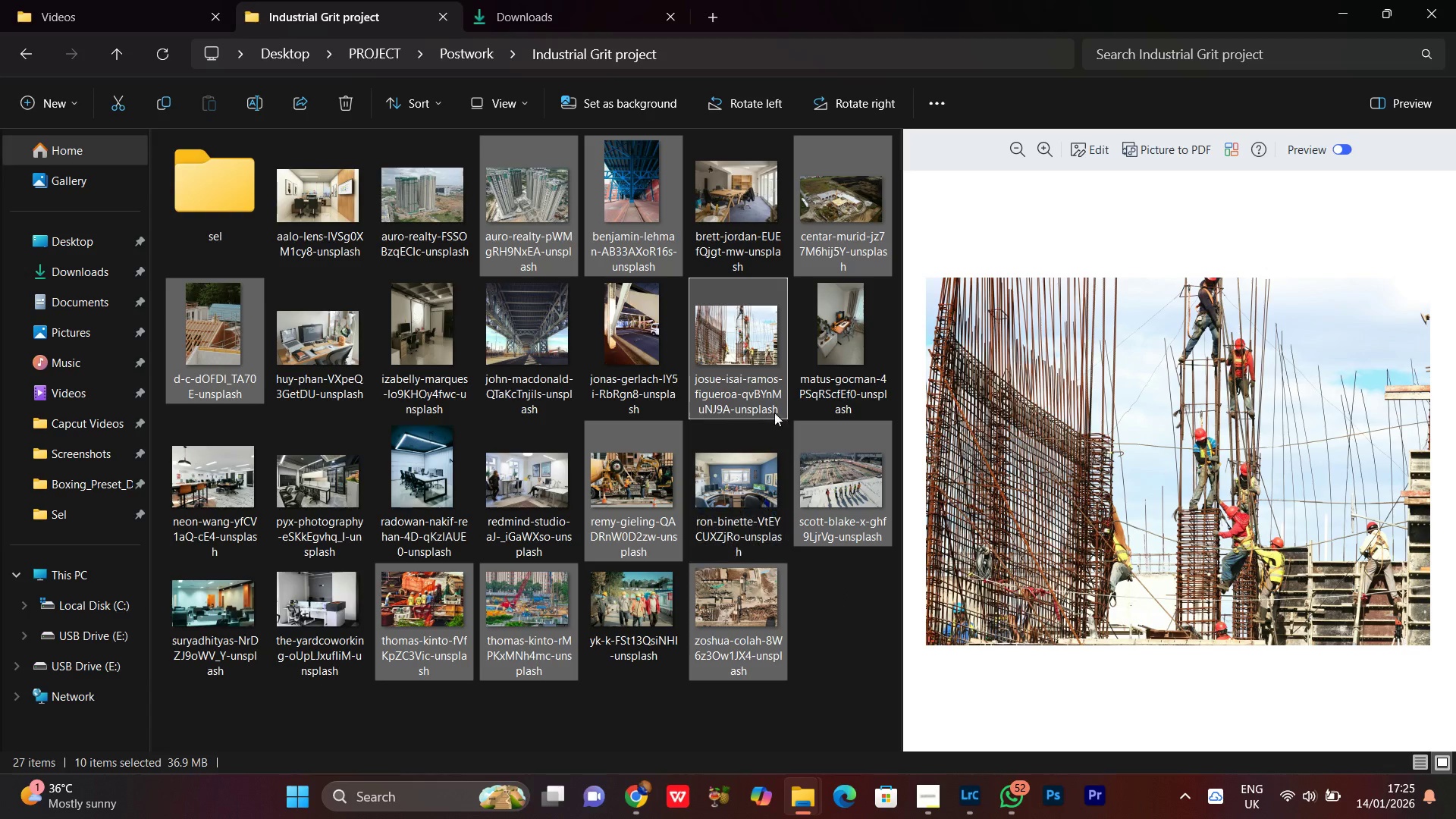 
left_click_drag(start_coordinate=[748, 347], to_coordinate=[234, 217])
 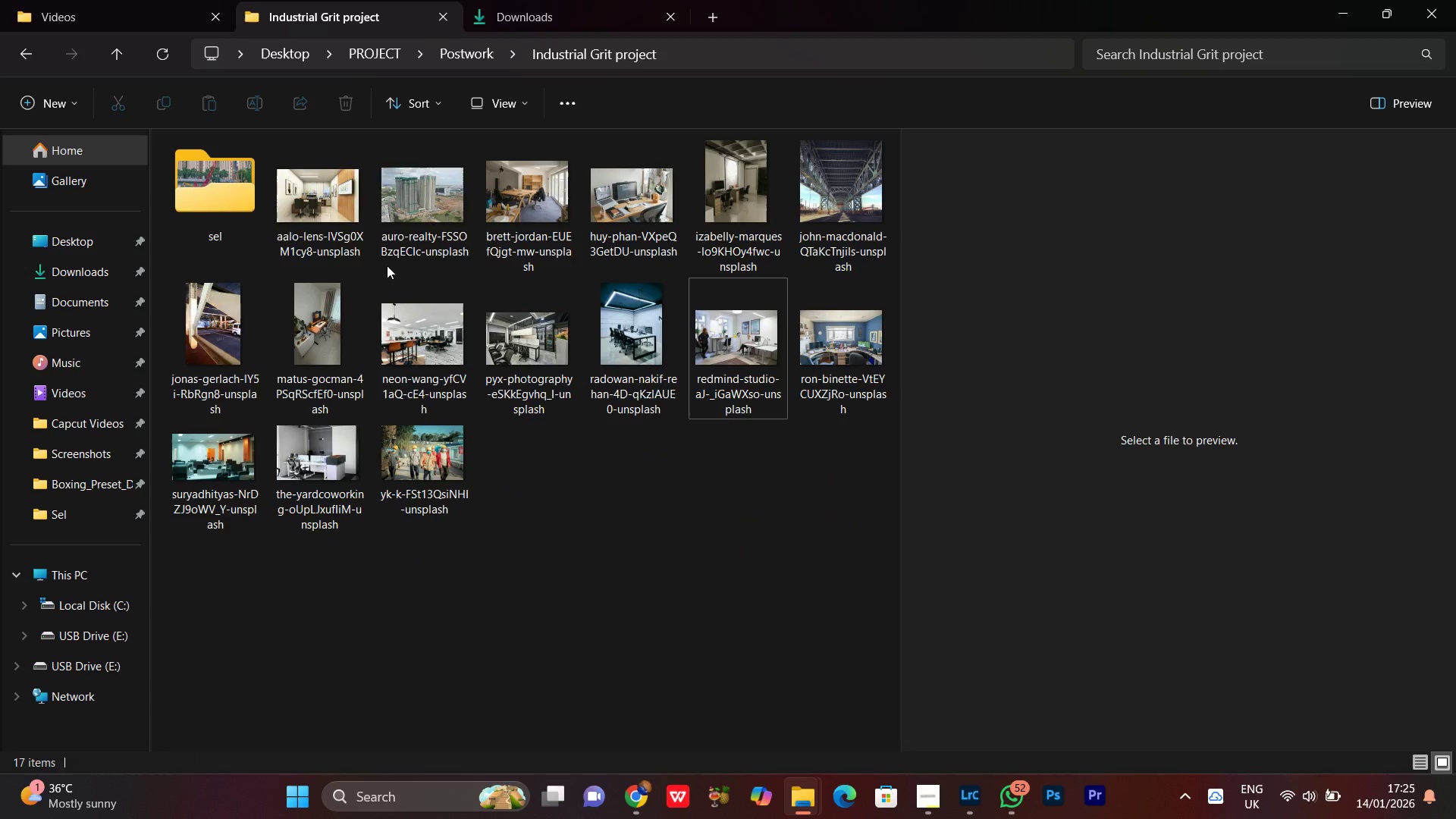 
left_click([331, 198])
 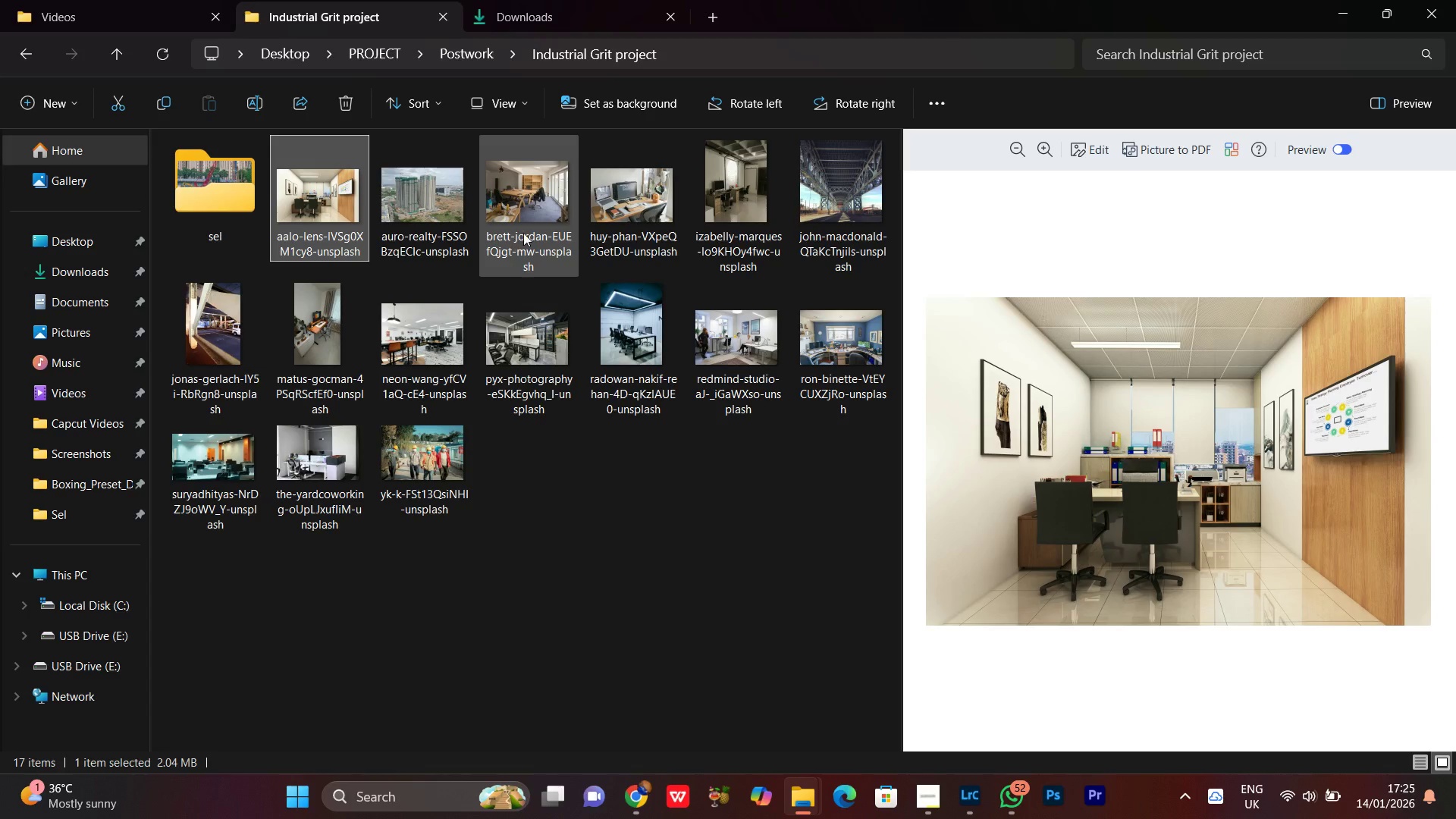 
hold_key(key=ControlLeft, duration=1.52)
left_click([526, 221])
 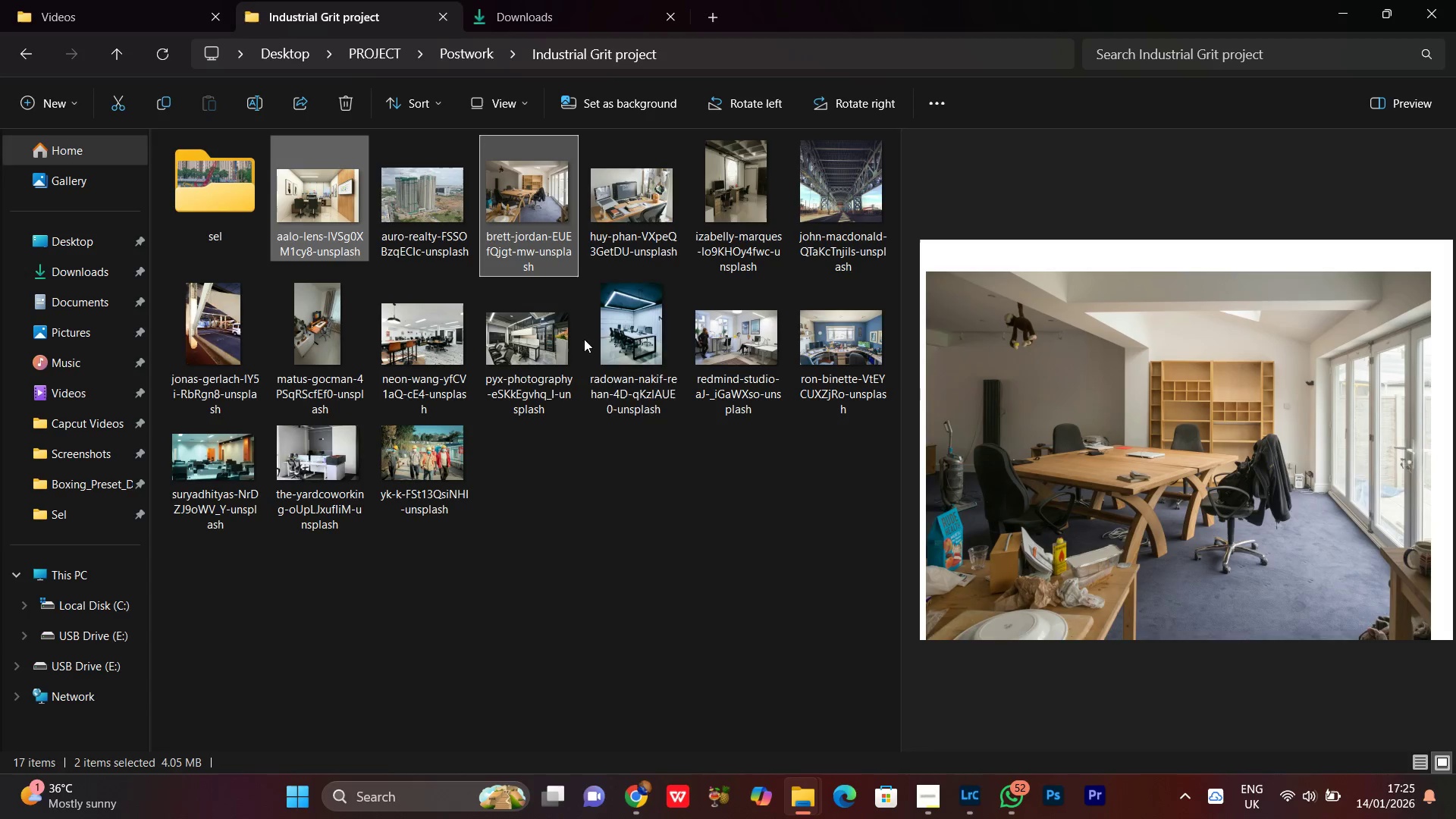 
hold_key(key=ControlLeft, duration=1.5)
left_click([643, 197])
 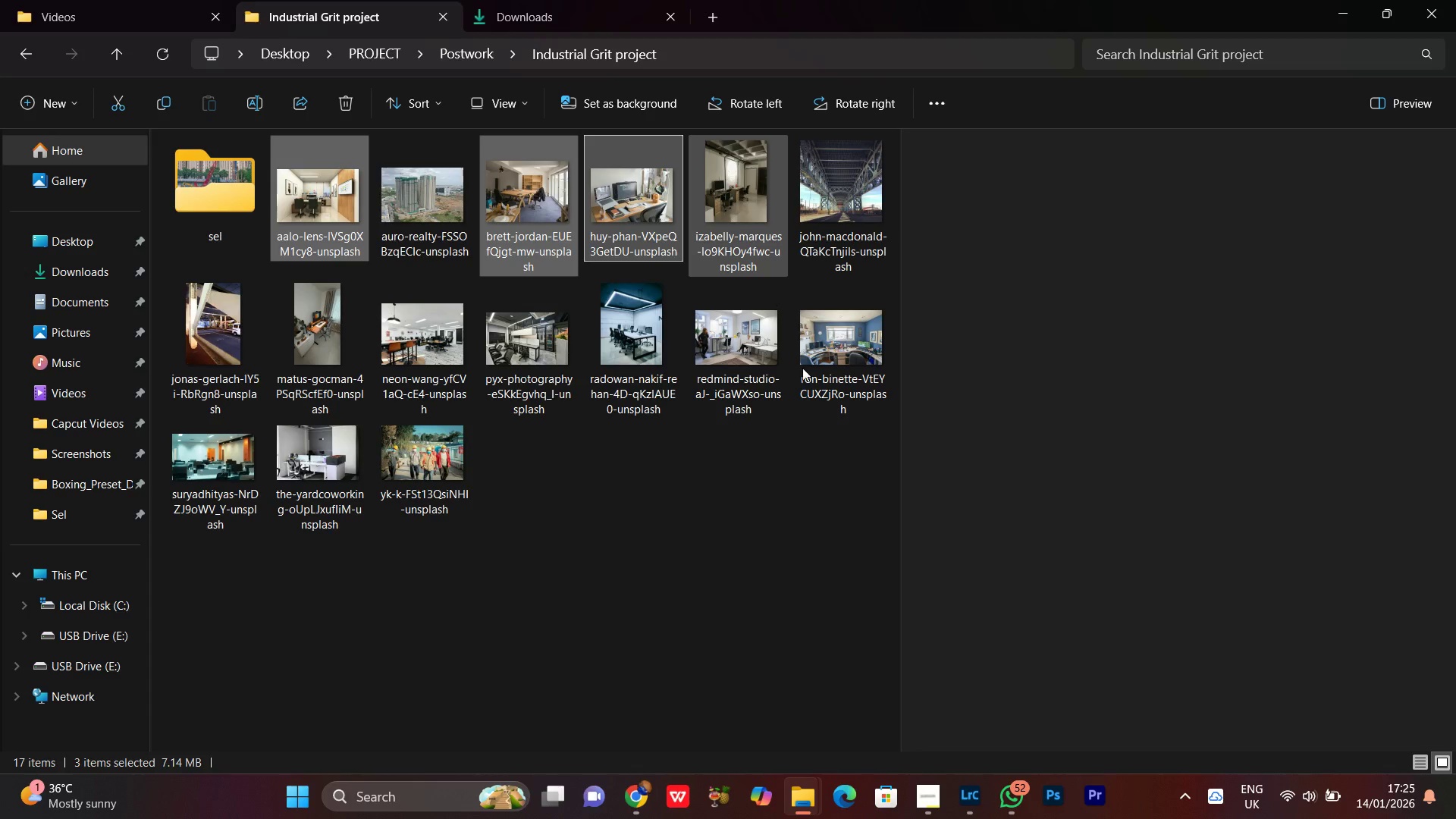 
hold_key(key=ControlLeft, duration=1.51)
left_click([854, 369])
 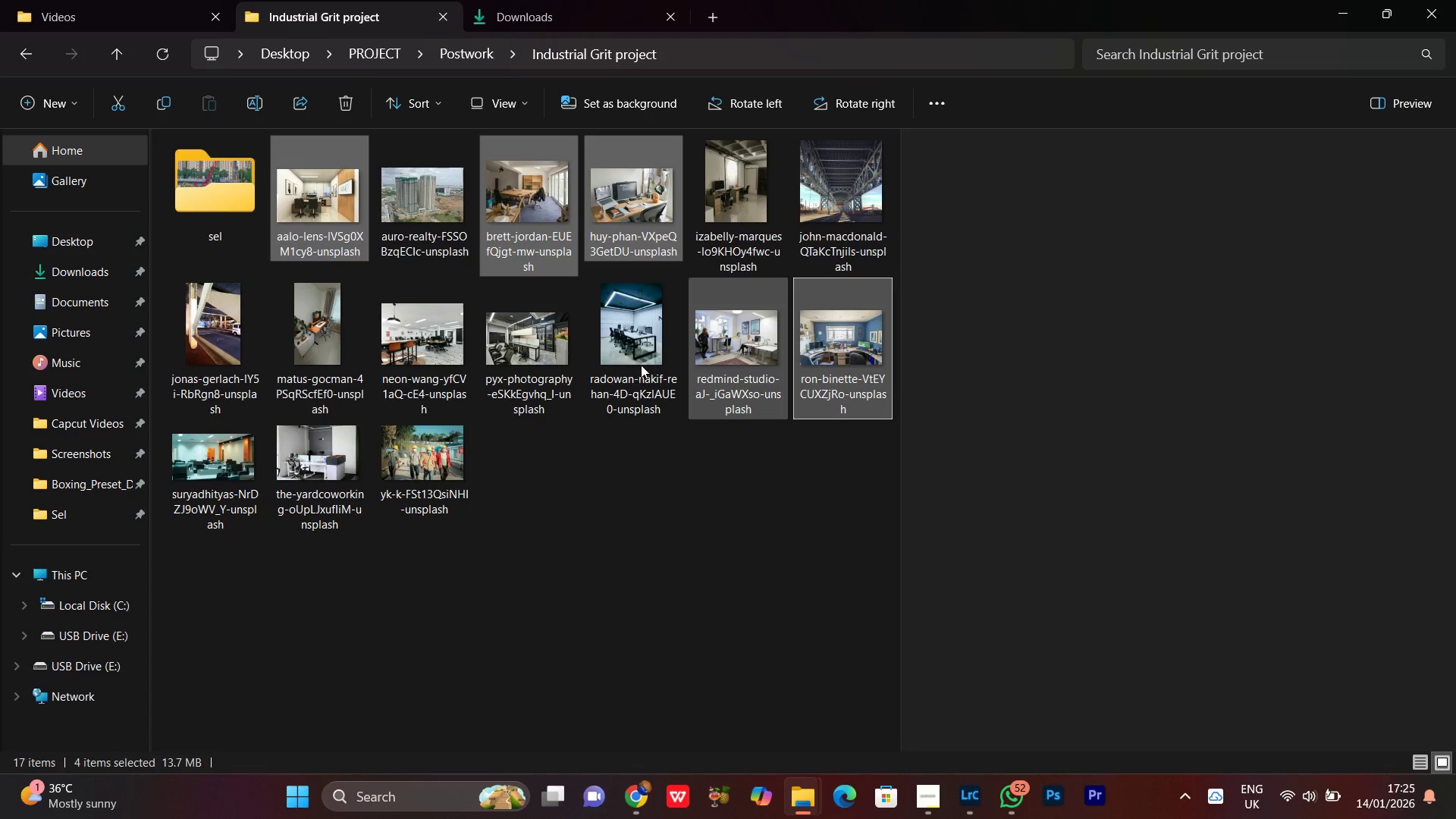 
left_click([638, 357])
 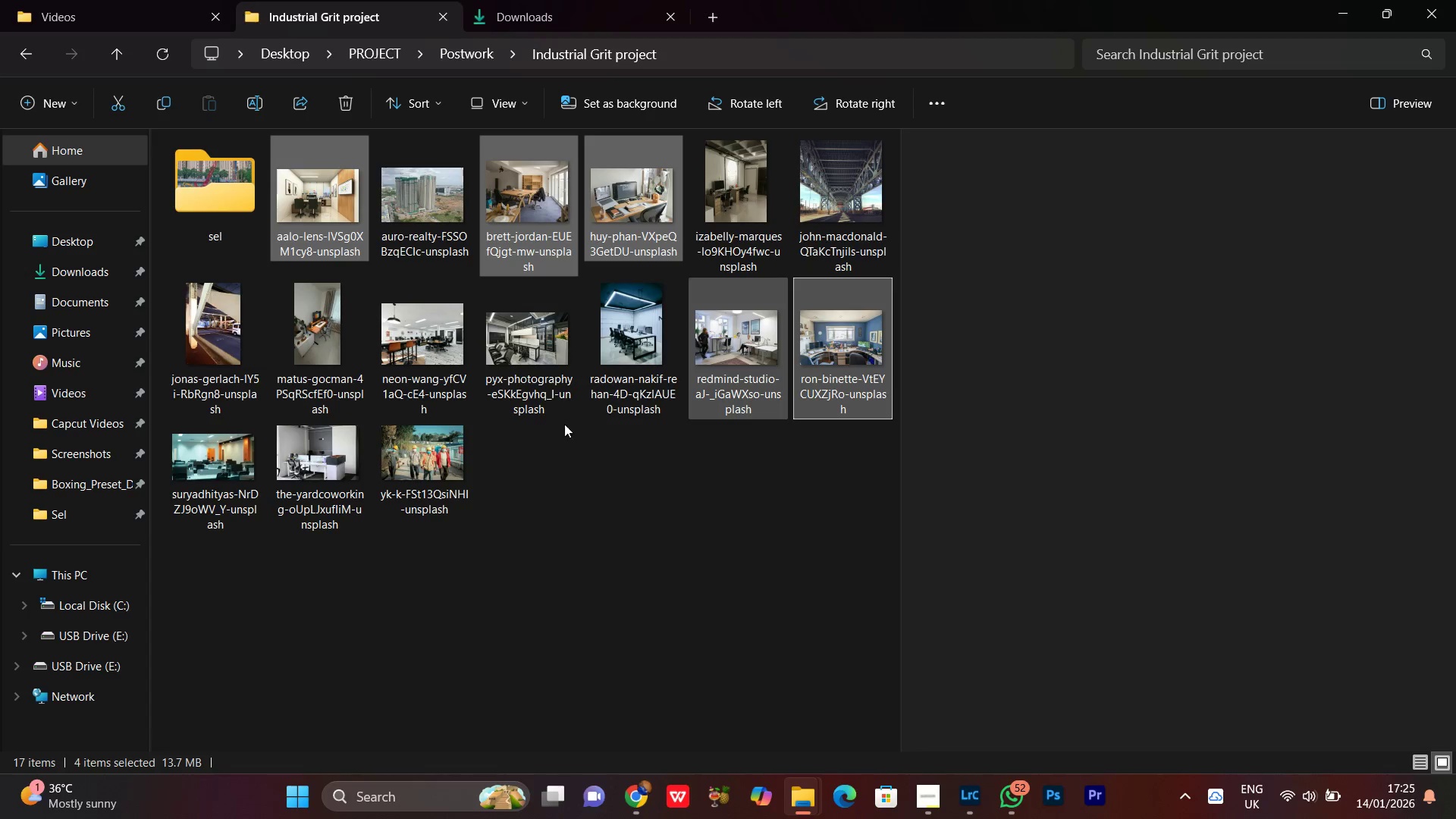 
hold_key(key=ControlLeft, duration=1.52)
left_click([639, 322])
 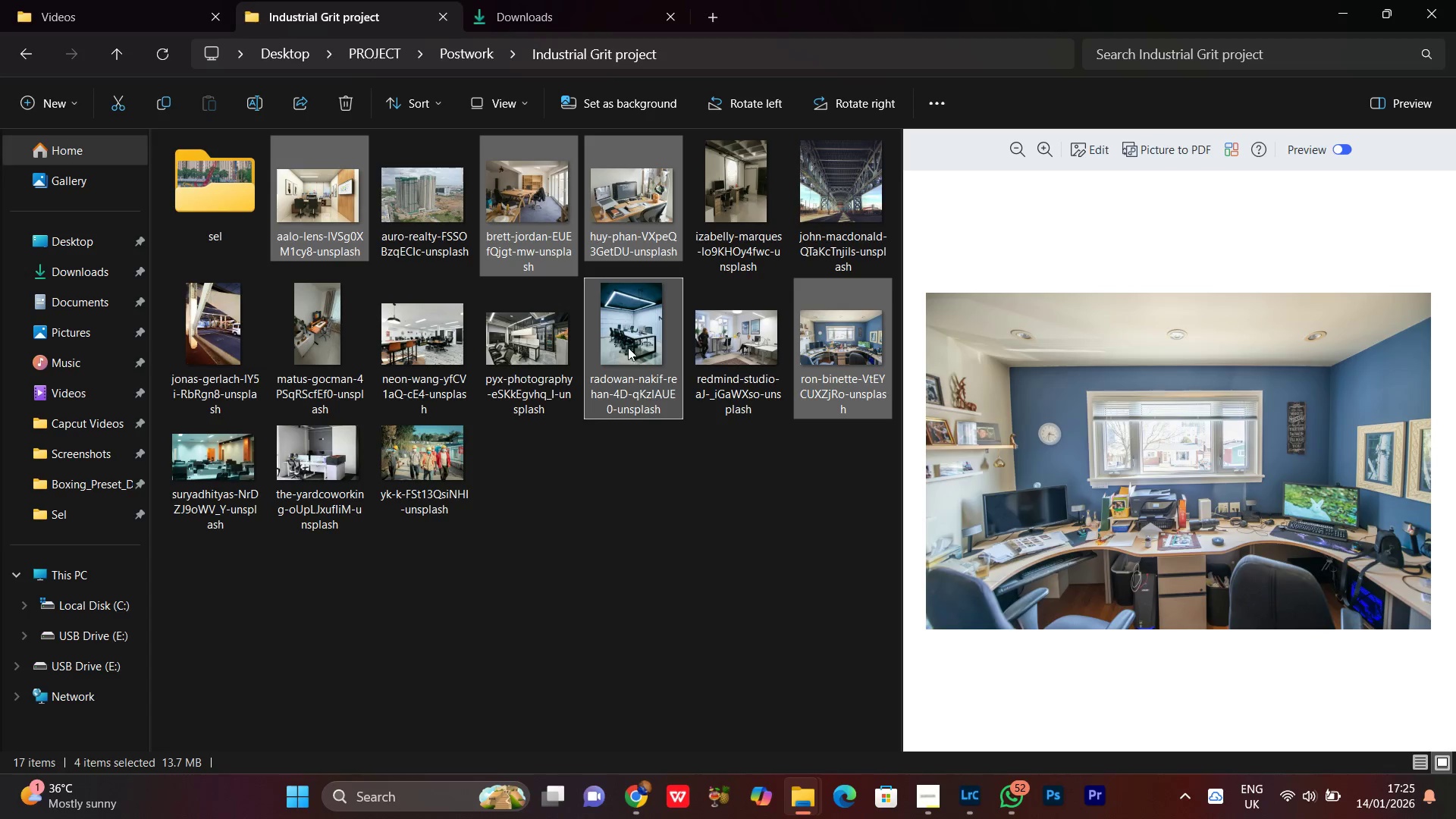 
hold_key(key=ControlLeft, duration=1.5)
left_click([533, 344])
 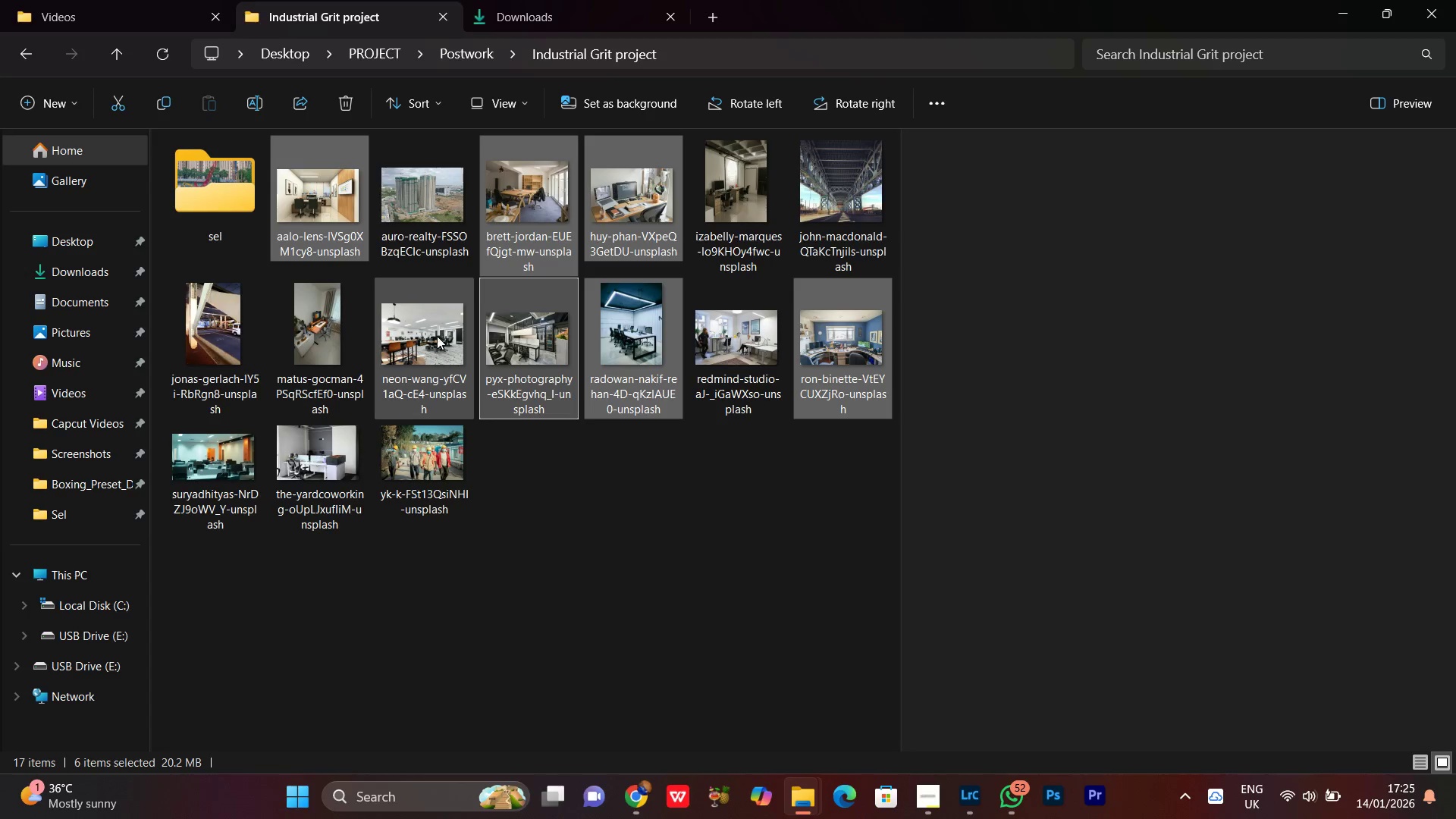 
hold_key(key=ControlLeft, duration=1.51)
left_click([436, 331])
 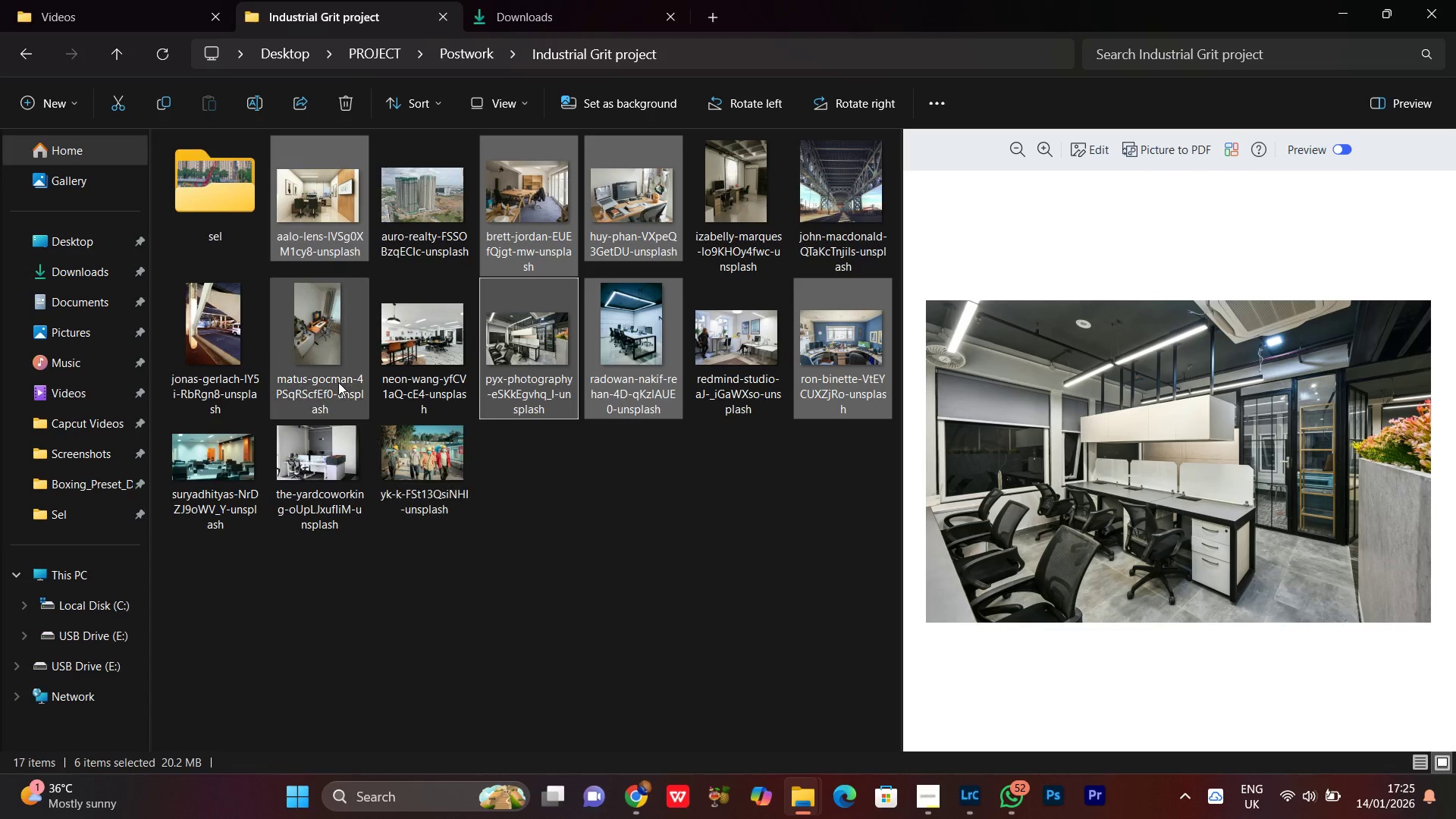 
left_click([310, 340])
 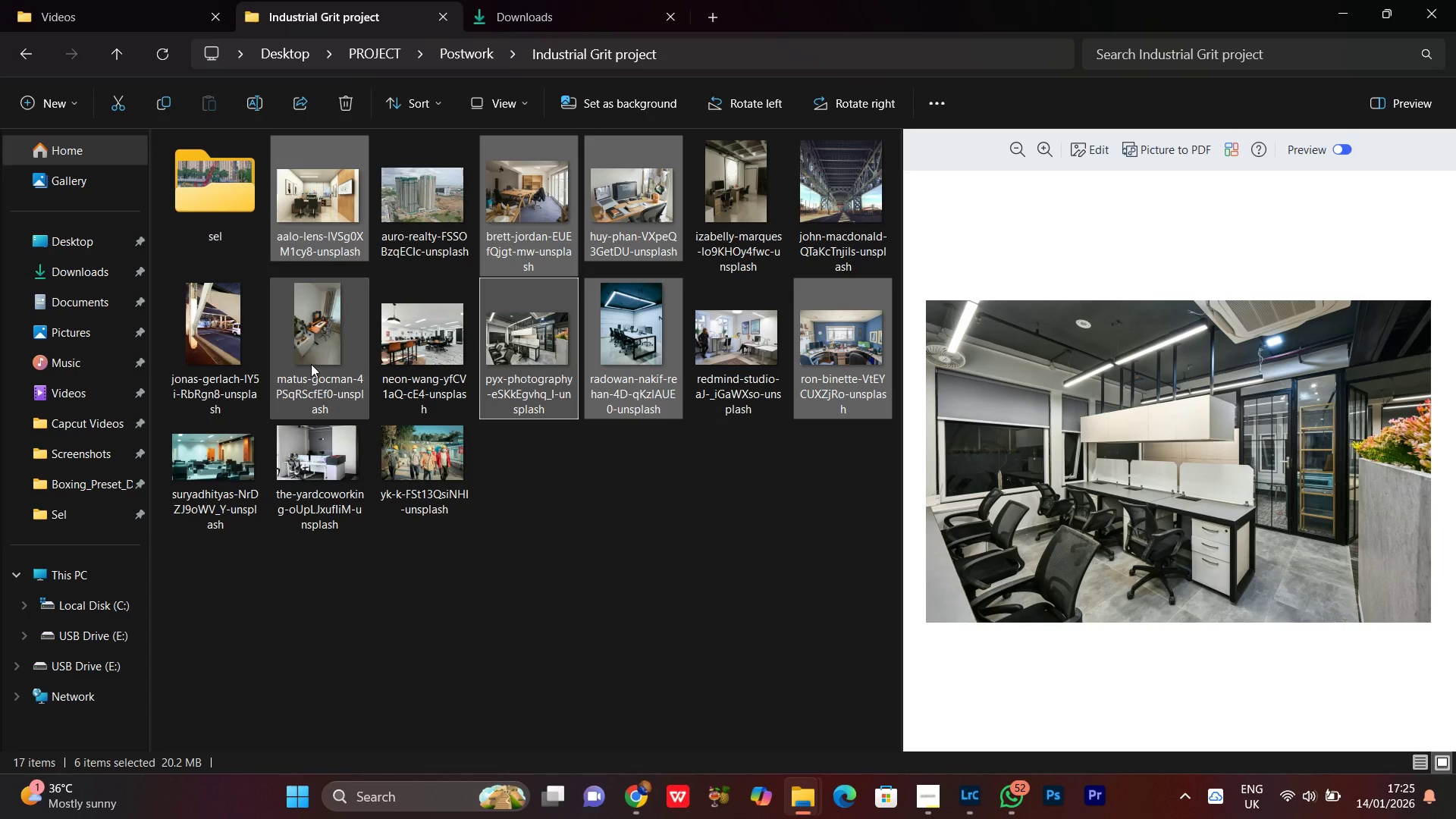 
hold_key(key=ControlLeft, duration=1.52)
left_click([318, 463])
 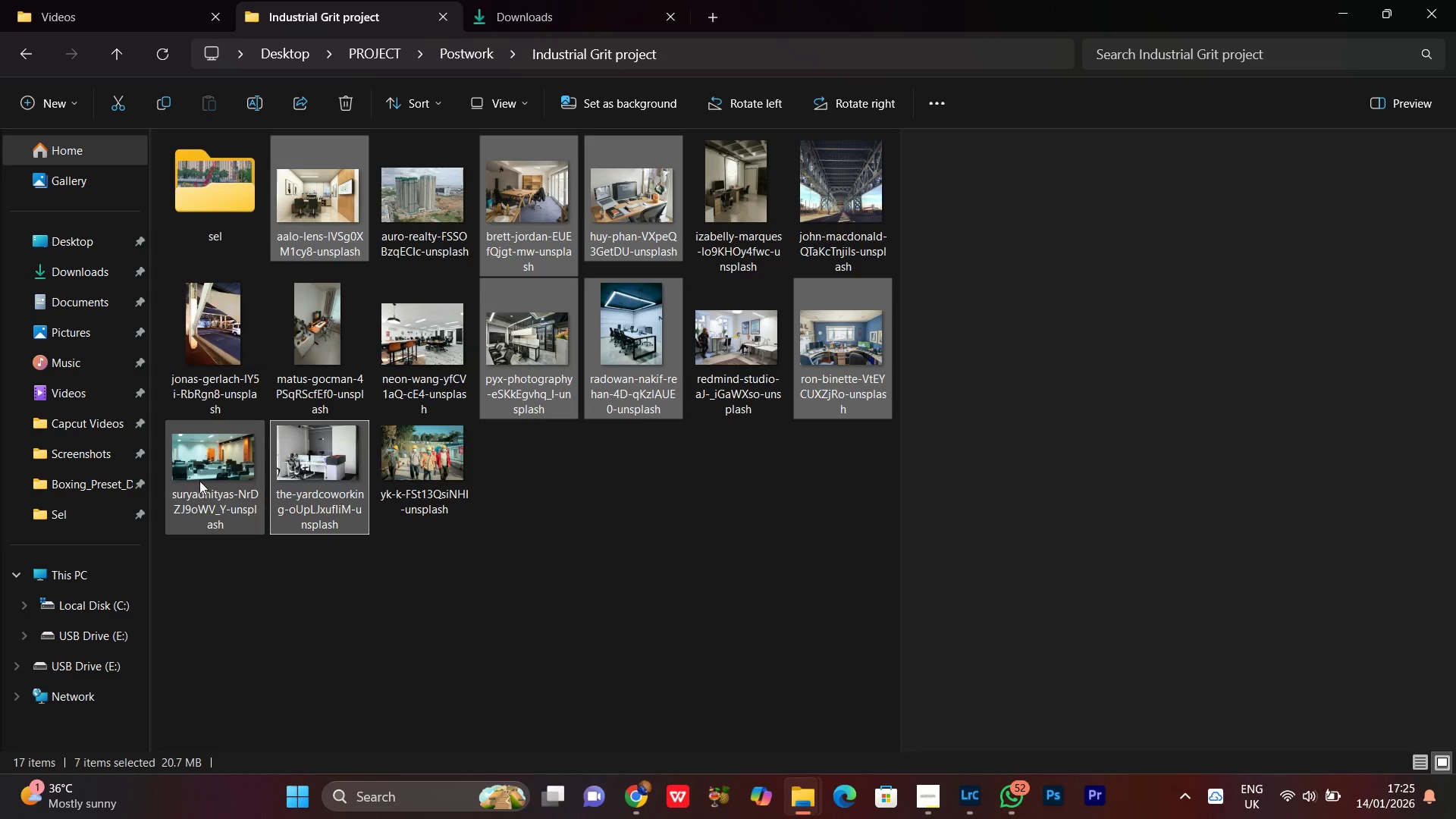 
left_click([199, 481])
 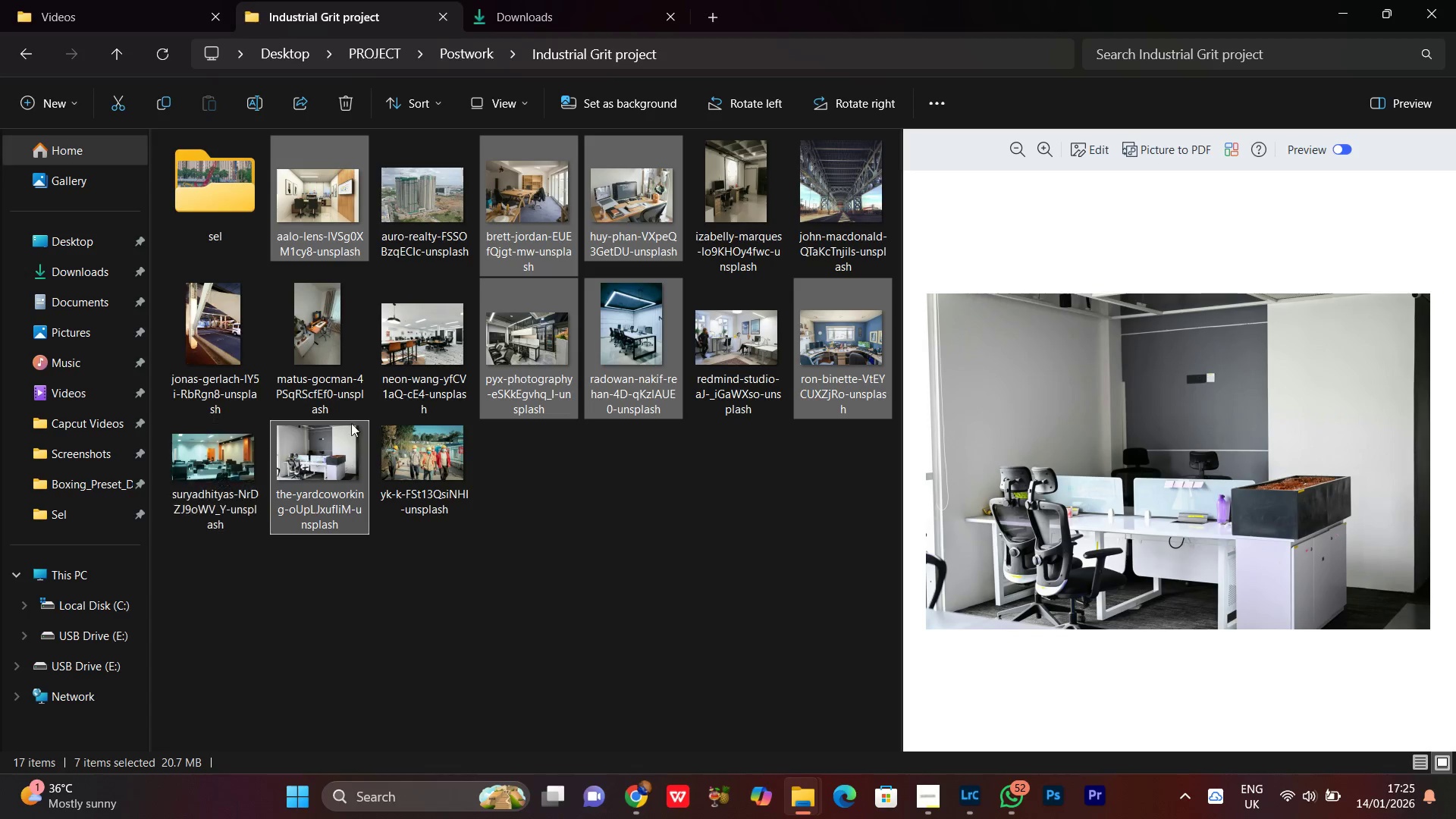 
hold_key(key=ControlLeft, duration=1.52)
left_click([322, 345])
 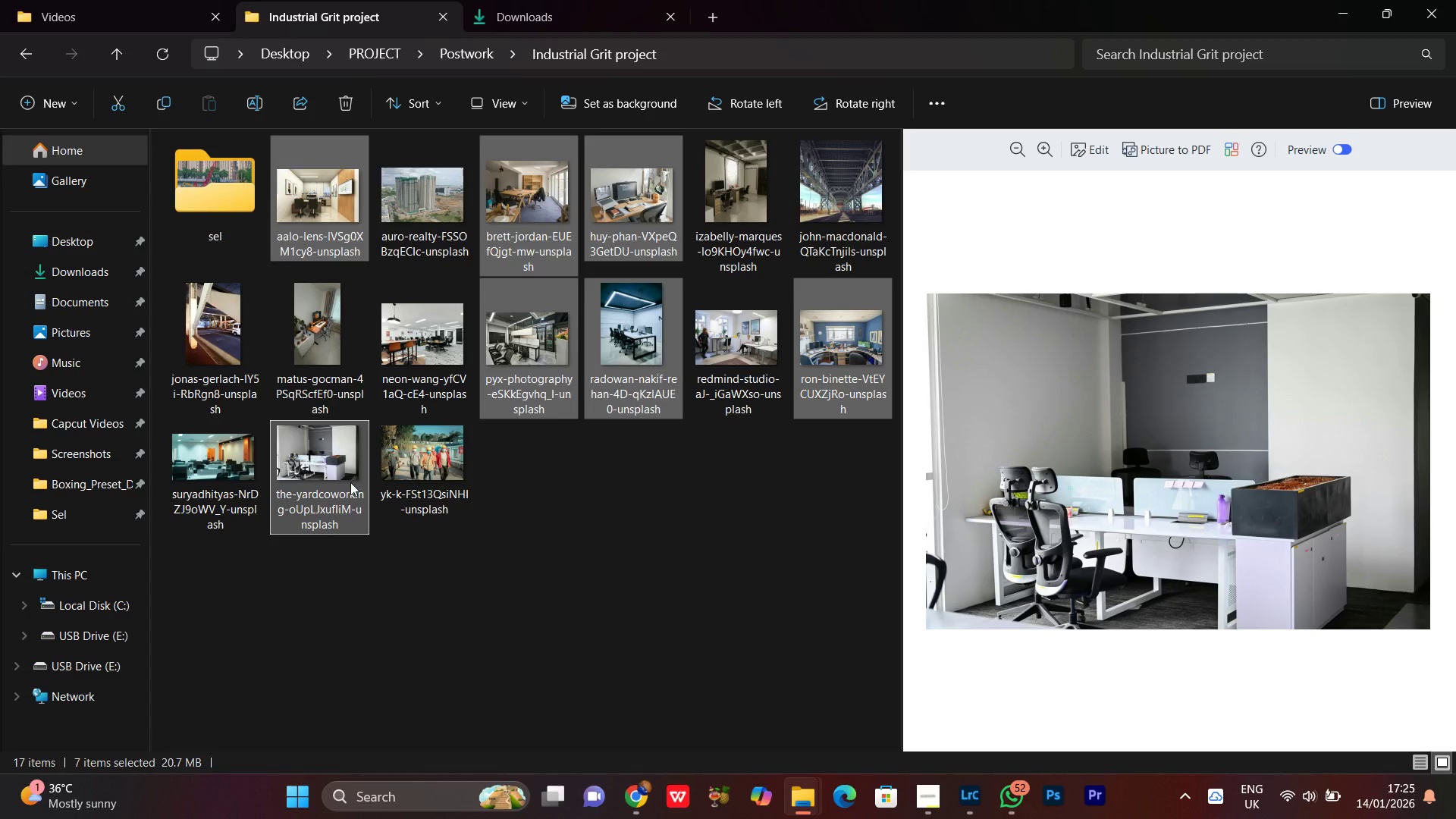 
hold_key(key=ControlLeft, duration=1.5)
left_click([403, 361])
 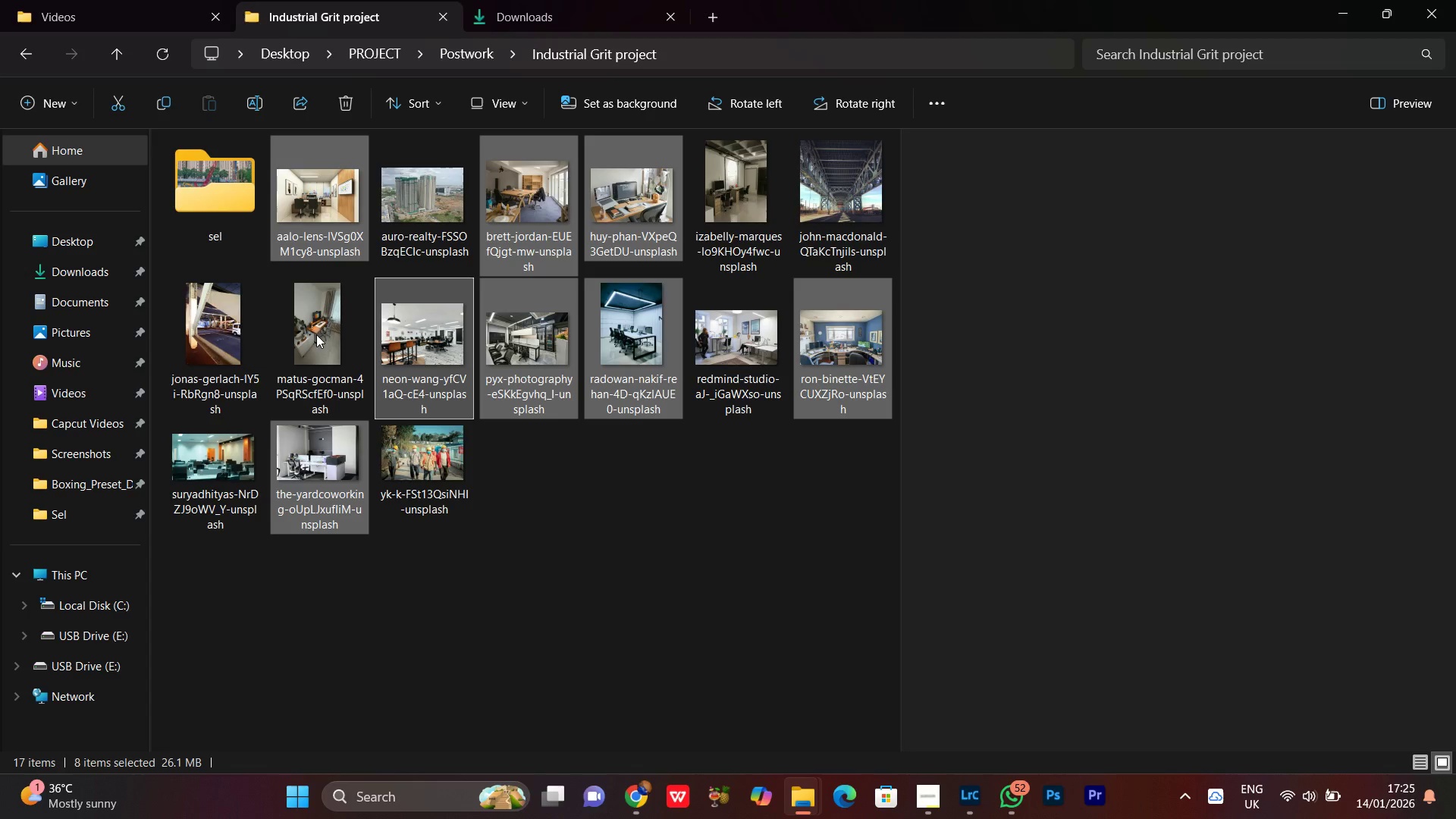 
hold_key(key=ControlLeft, duration=1.5)
left_click([316, 330])
 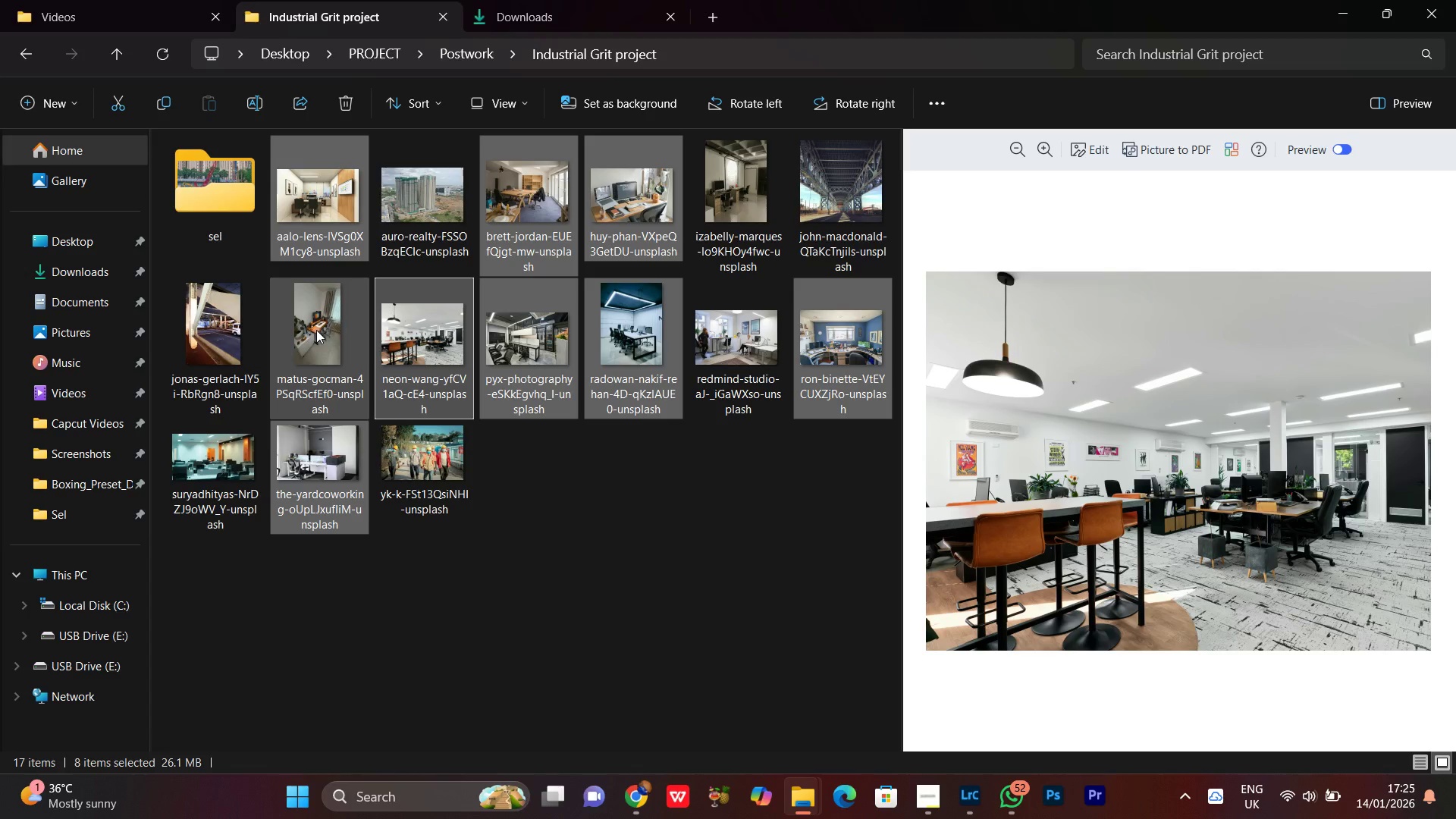 
hold_key(key=ControlLeft, duration=1.53)
left_click([316, 330])
 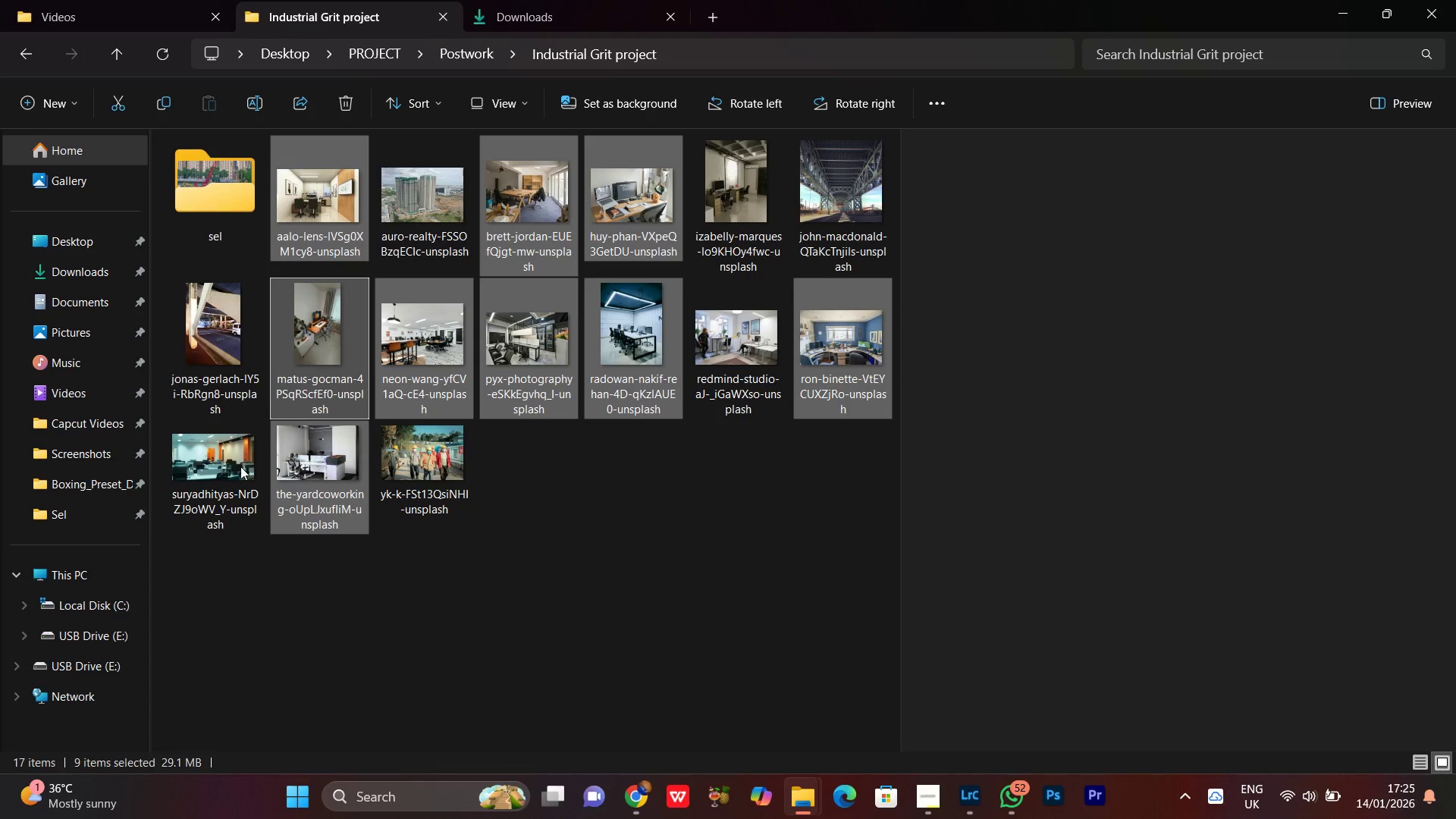 
hold_key(key=ControlLeft, duration=1.5)
left_click([215, 457])
 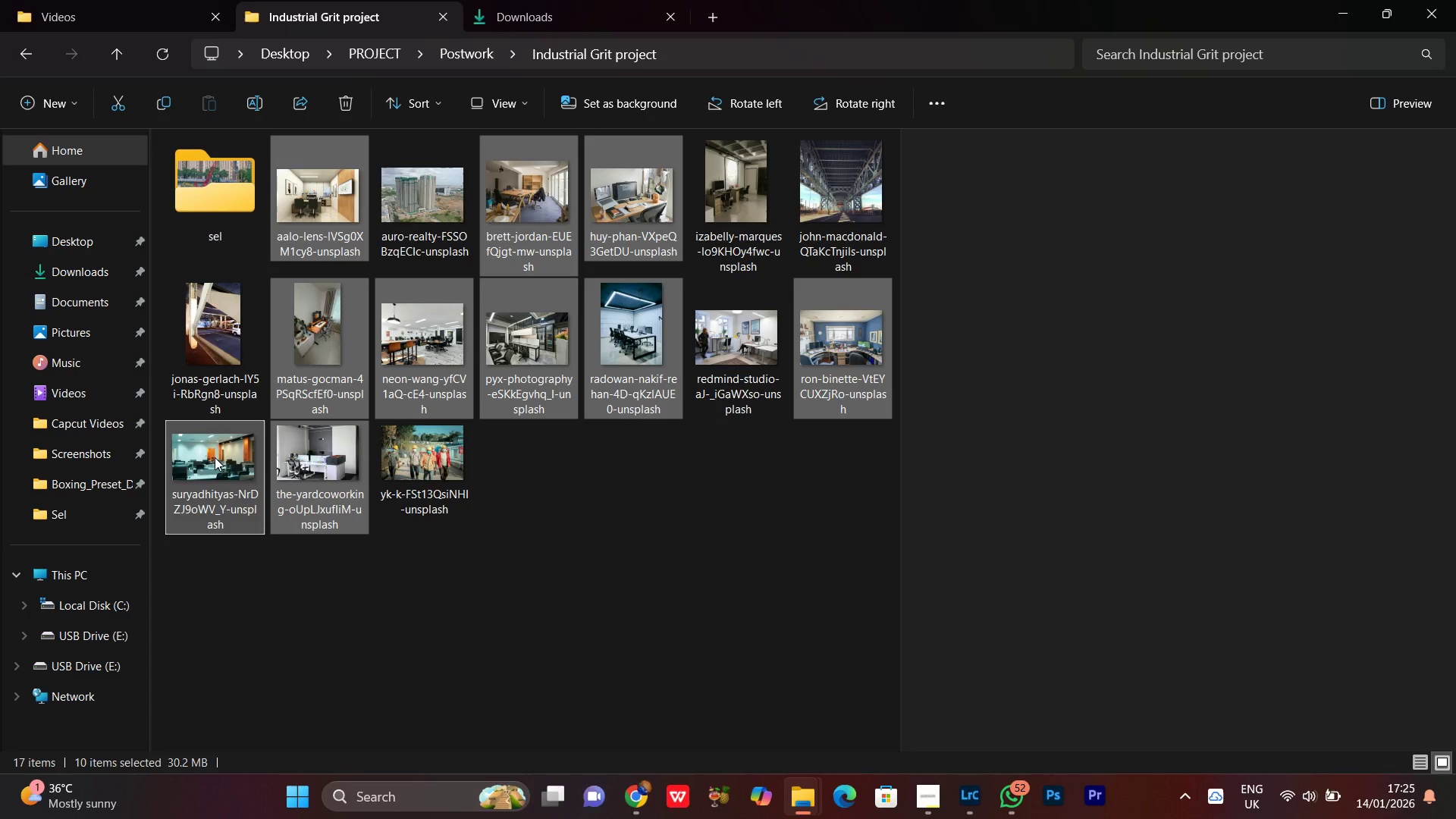 
hold_key(key=ControlLeft, duration=0.84)
 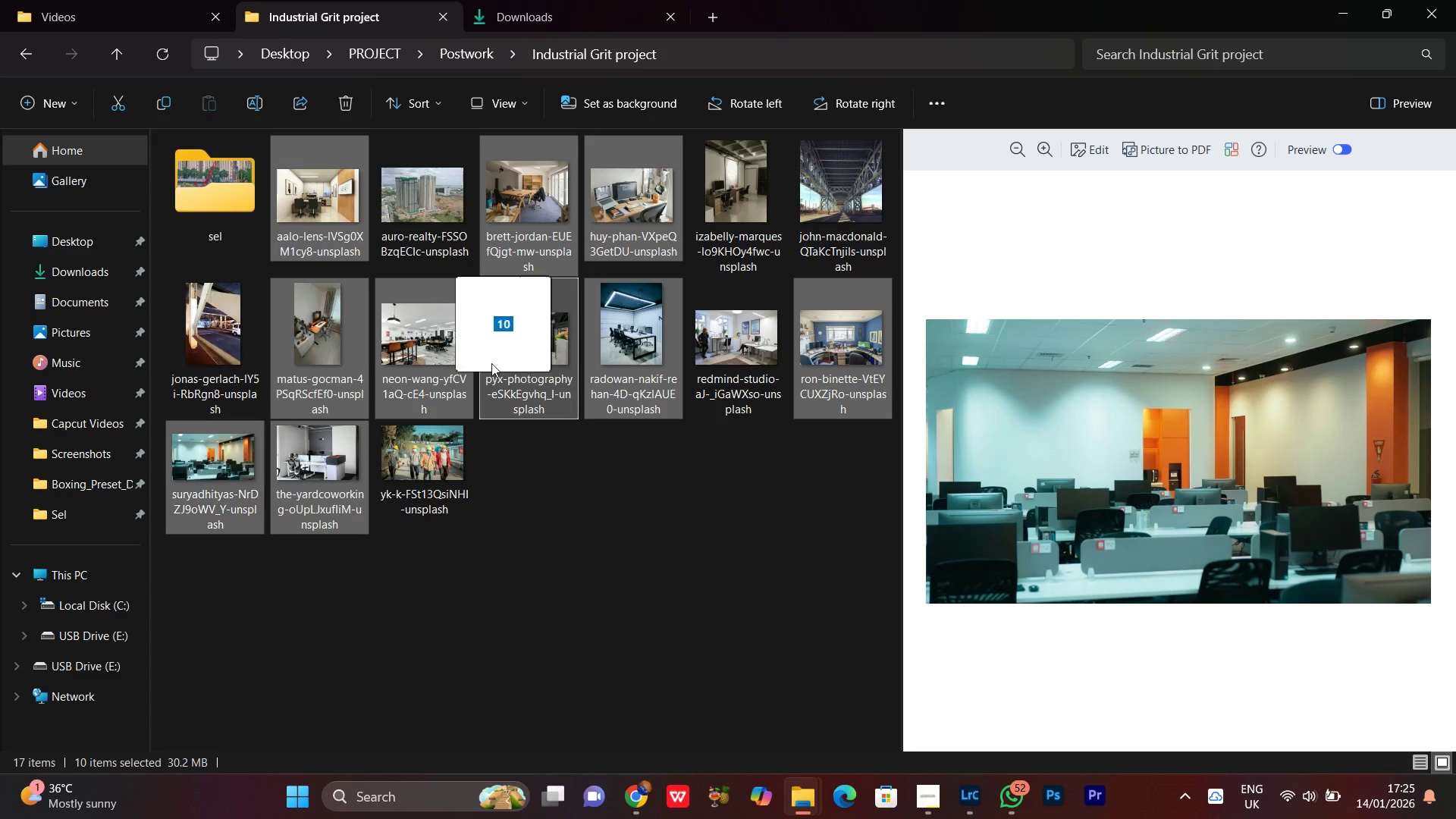 
left_click_drag(start_coordinate=[539, 348], to_coordinate=[231, 232])
 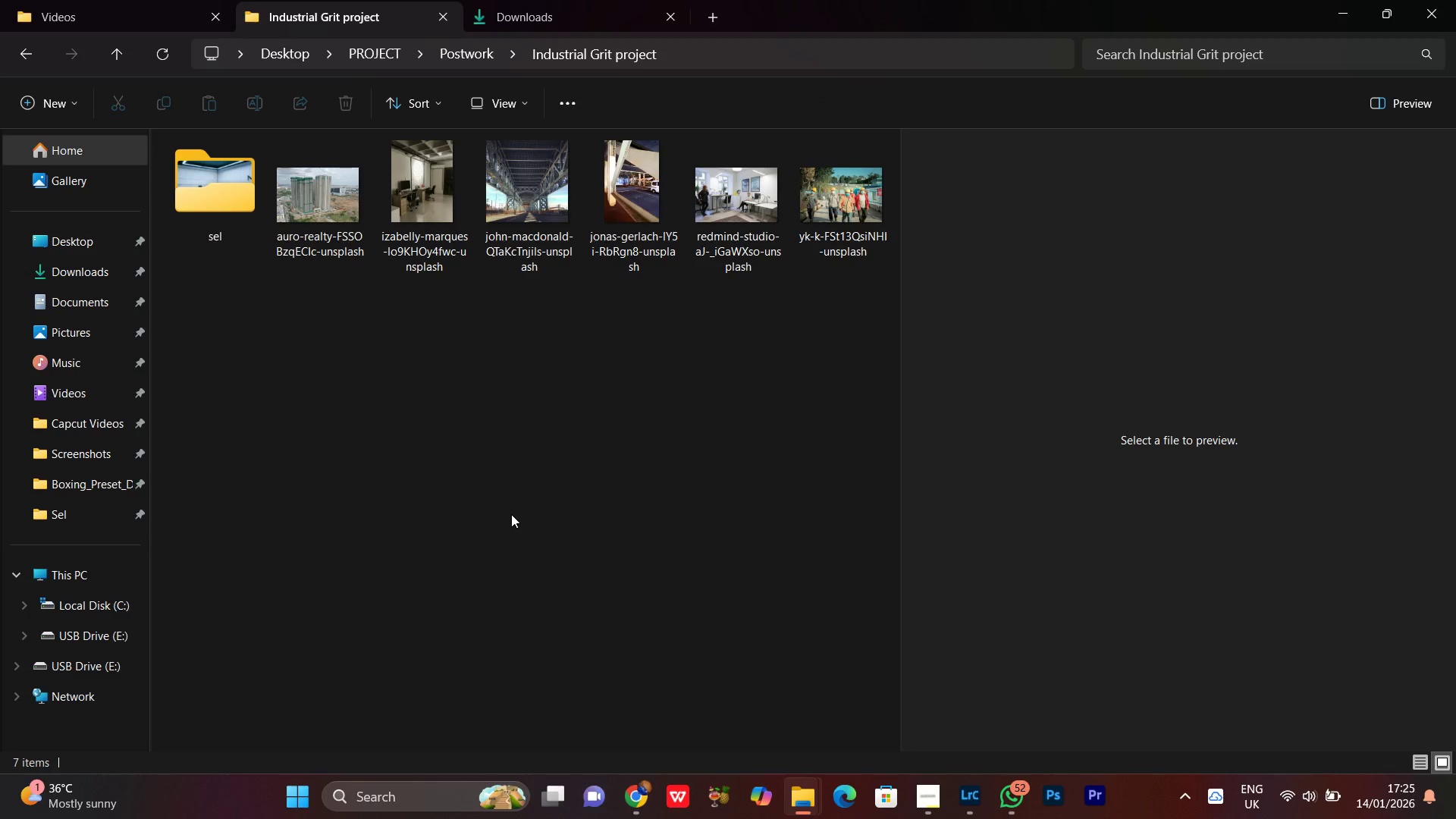 
left_click([570, 516])
 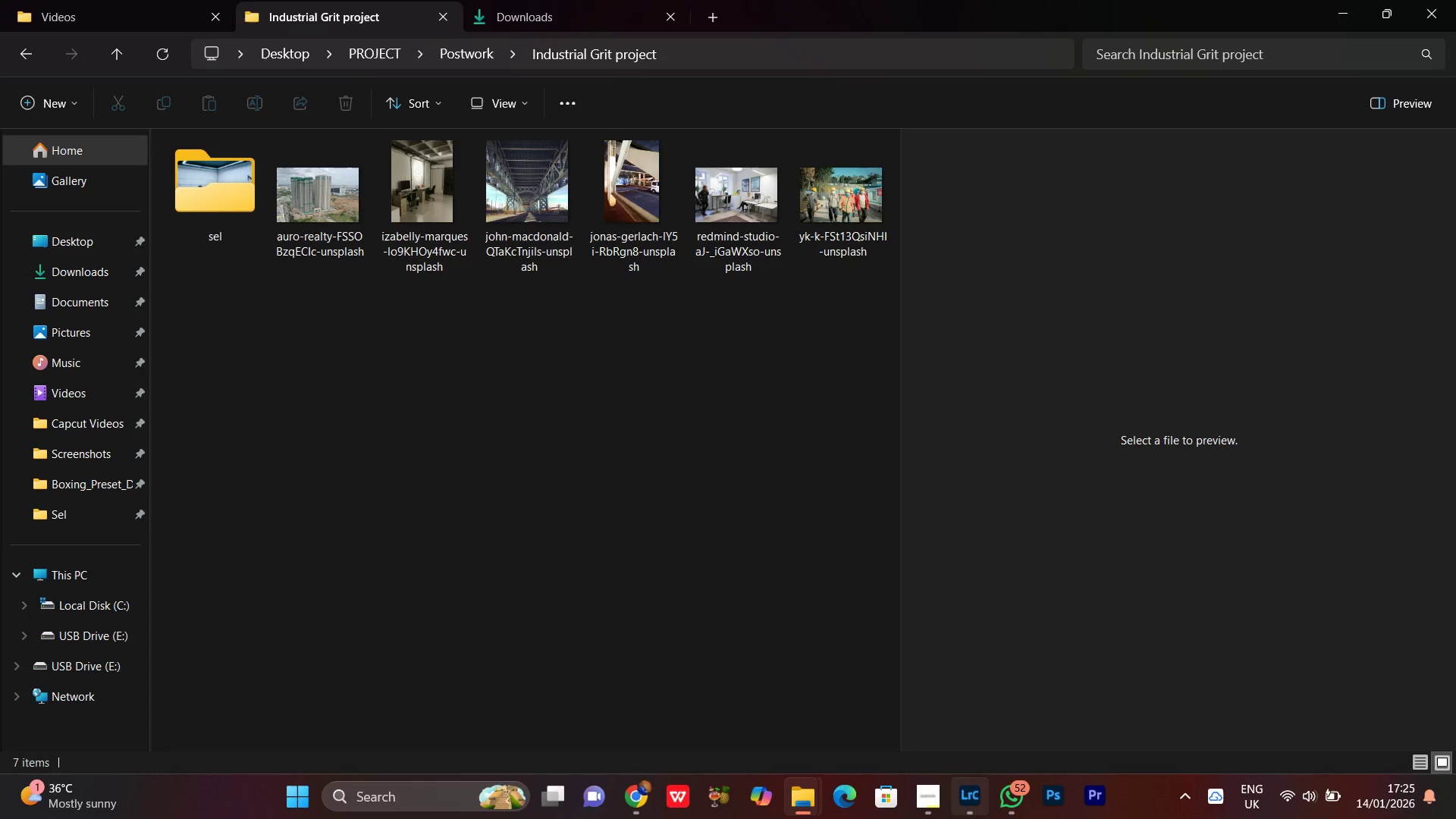 
left_click([975, 805])
 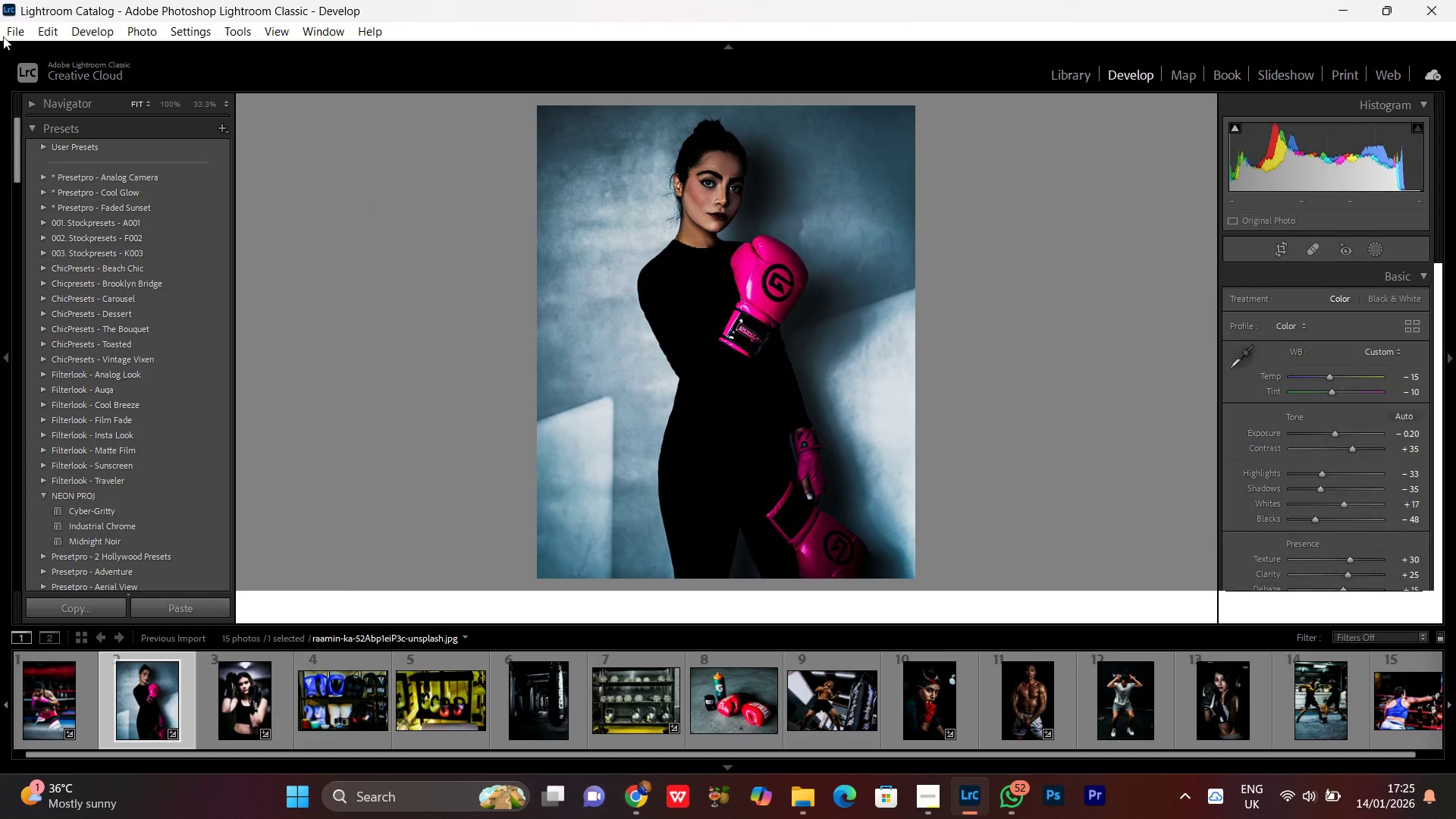 
left_click([10, 34])
 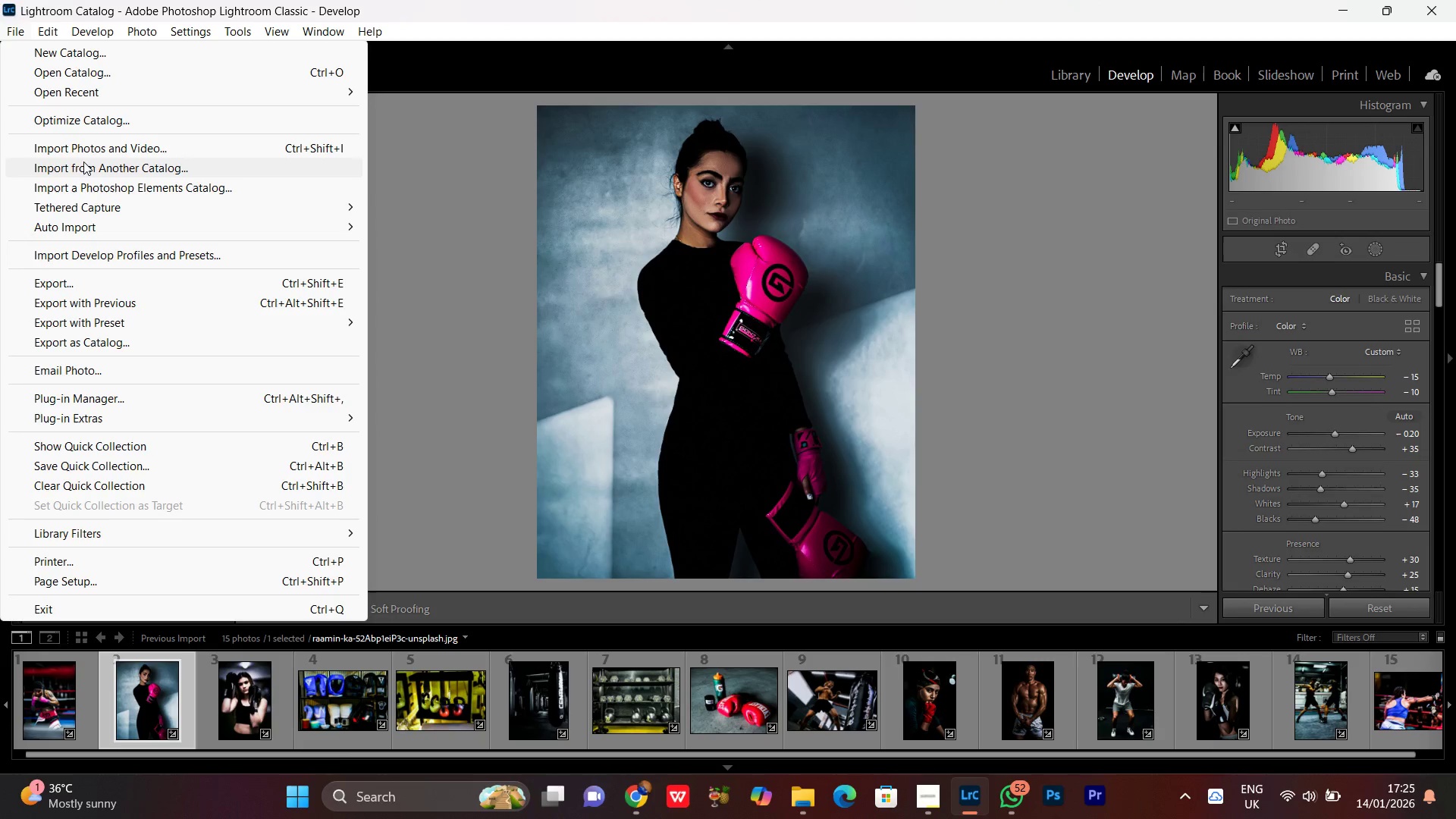 
left_click([58, 144])
 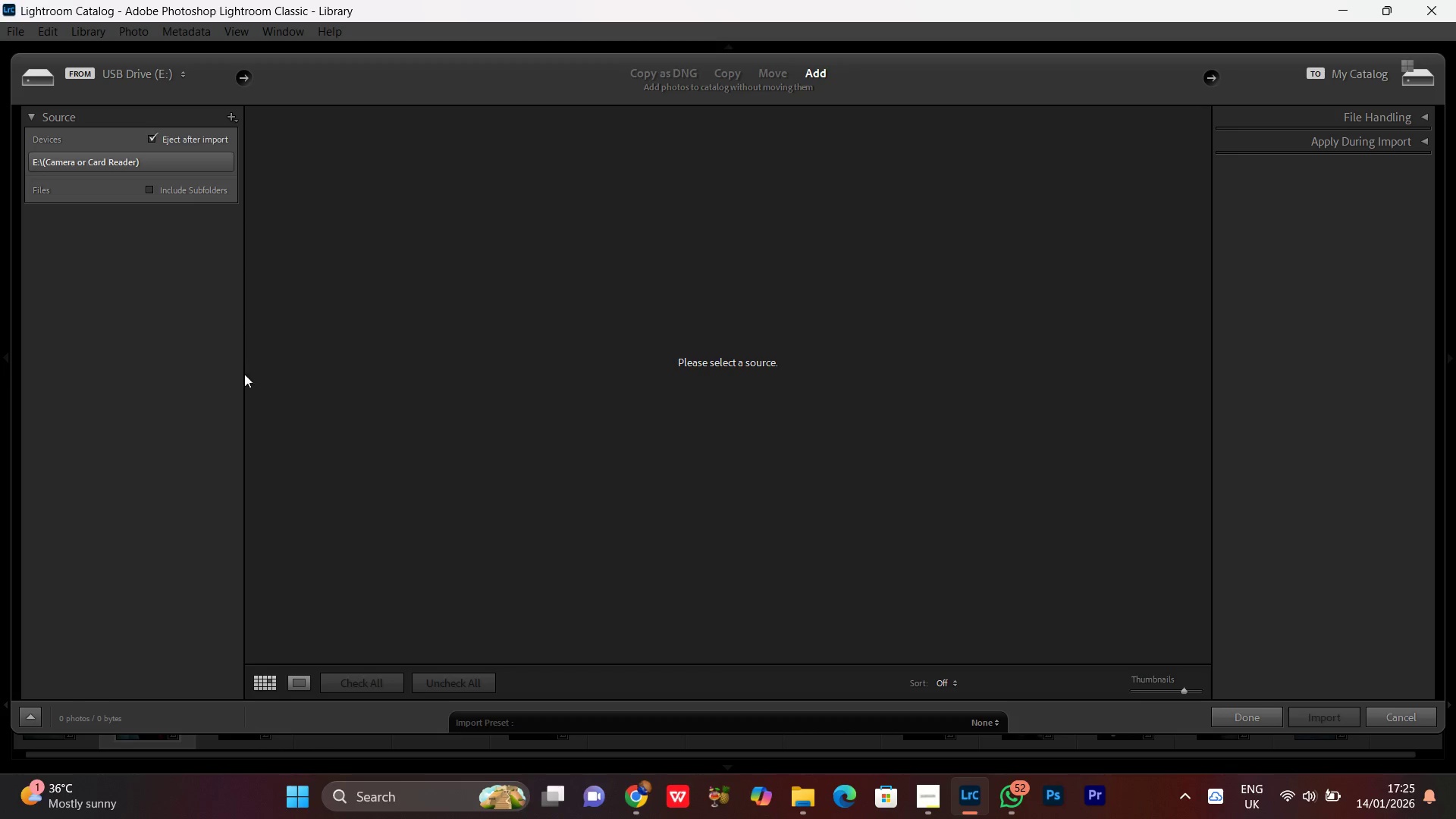 
wait(7.34)
 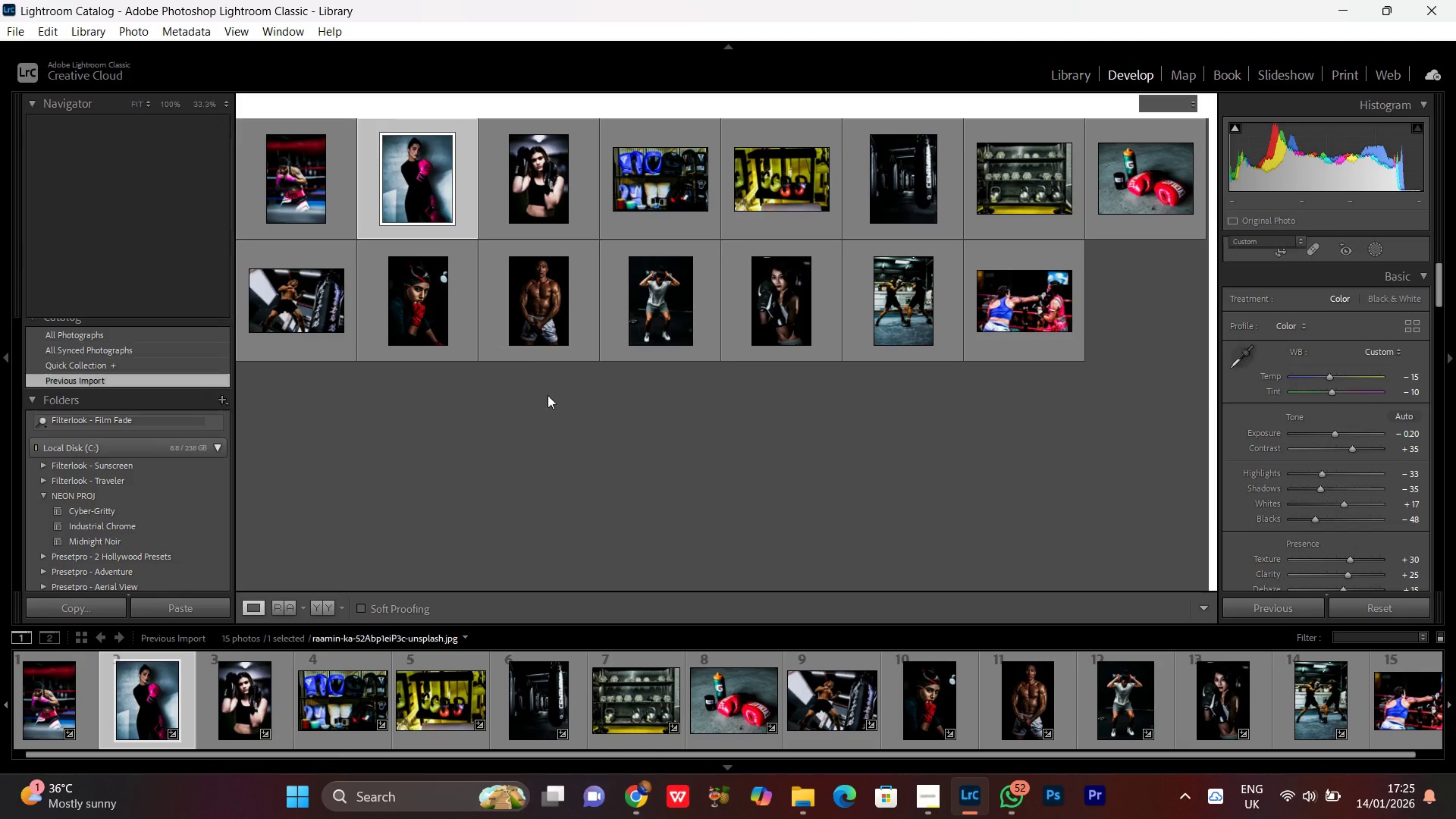 
left_click([52, 212])
 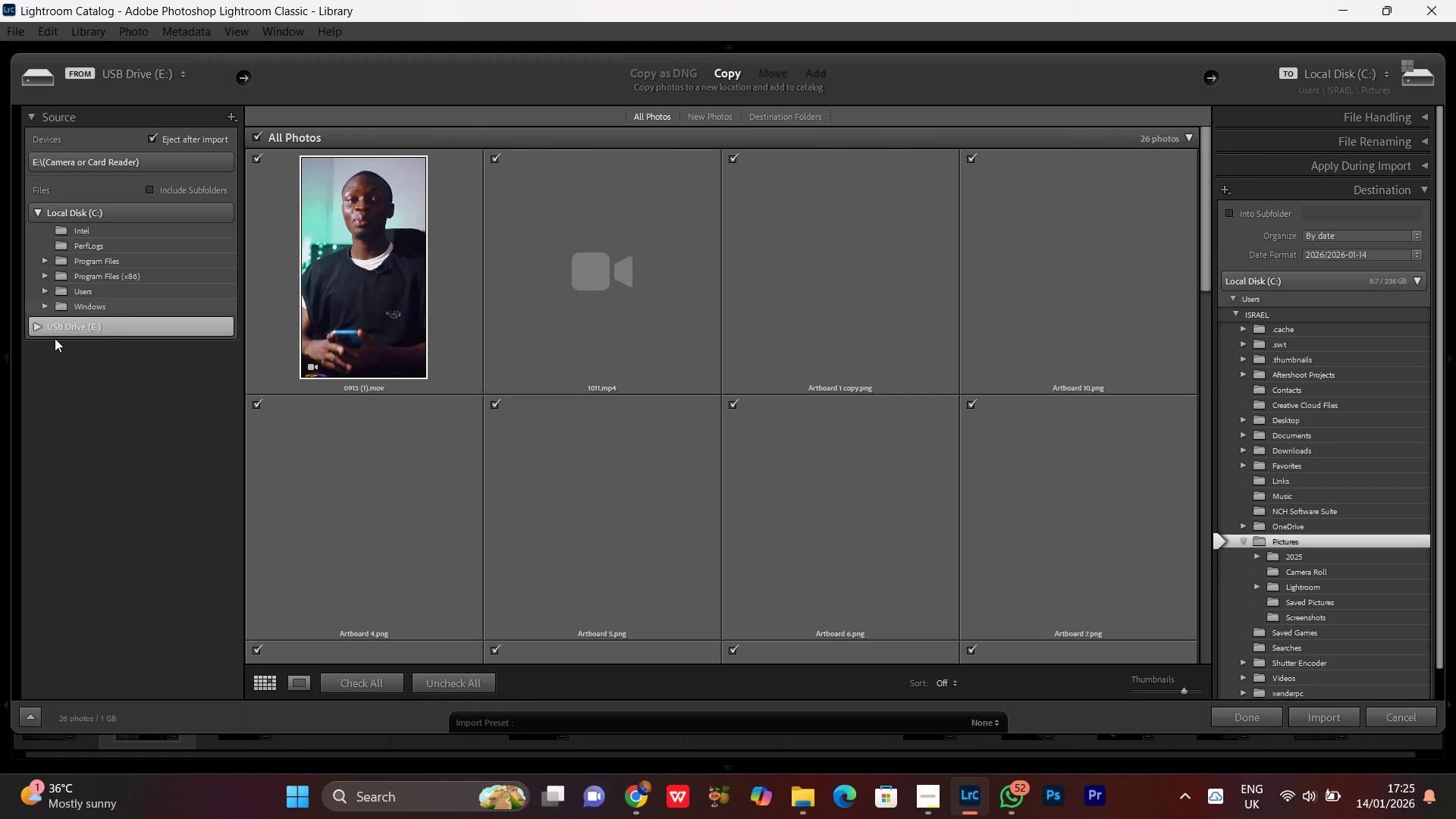 
mouse_move([52, 324])
 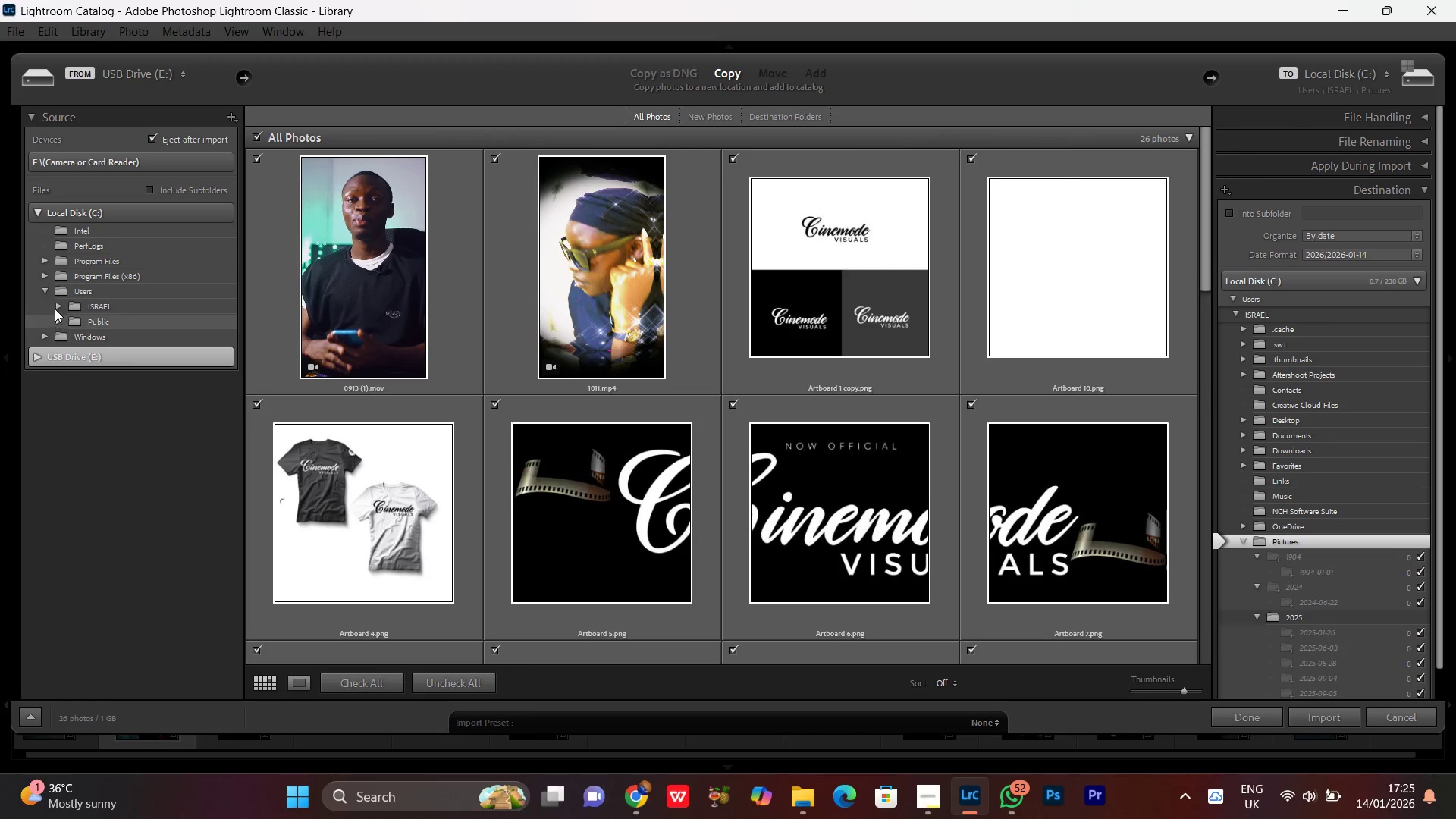 
left_click([55, 309])
 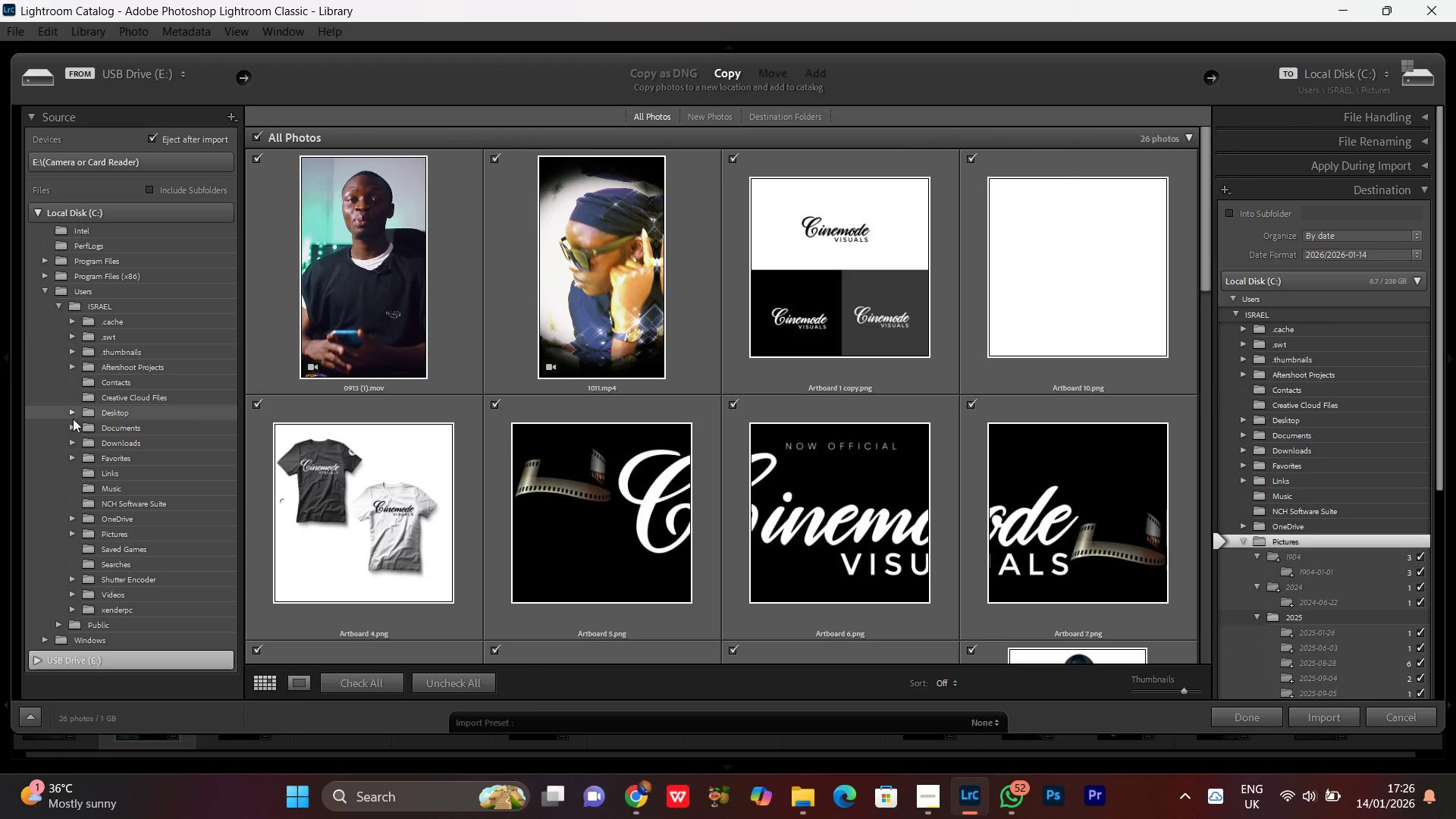 
left_click([73, 418])
 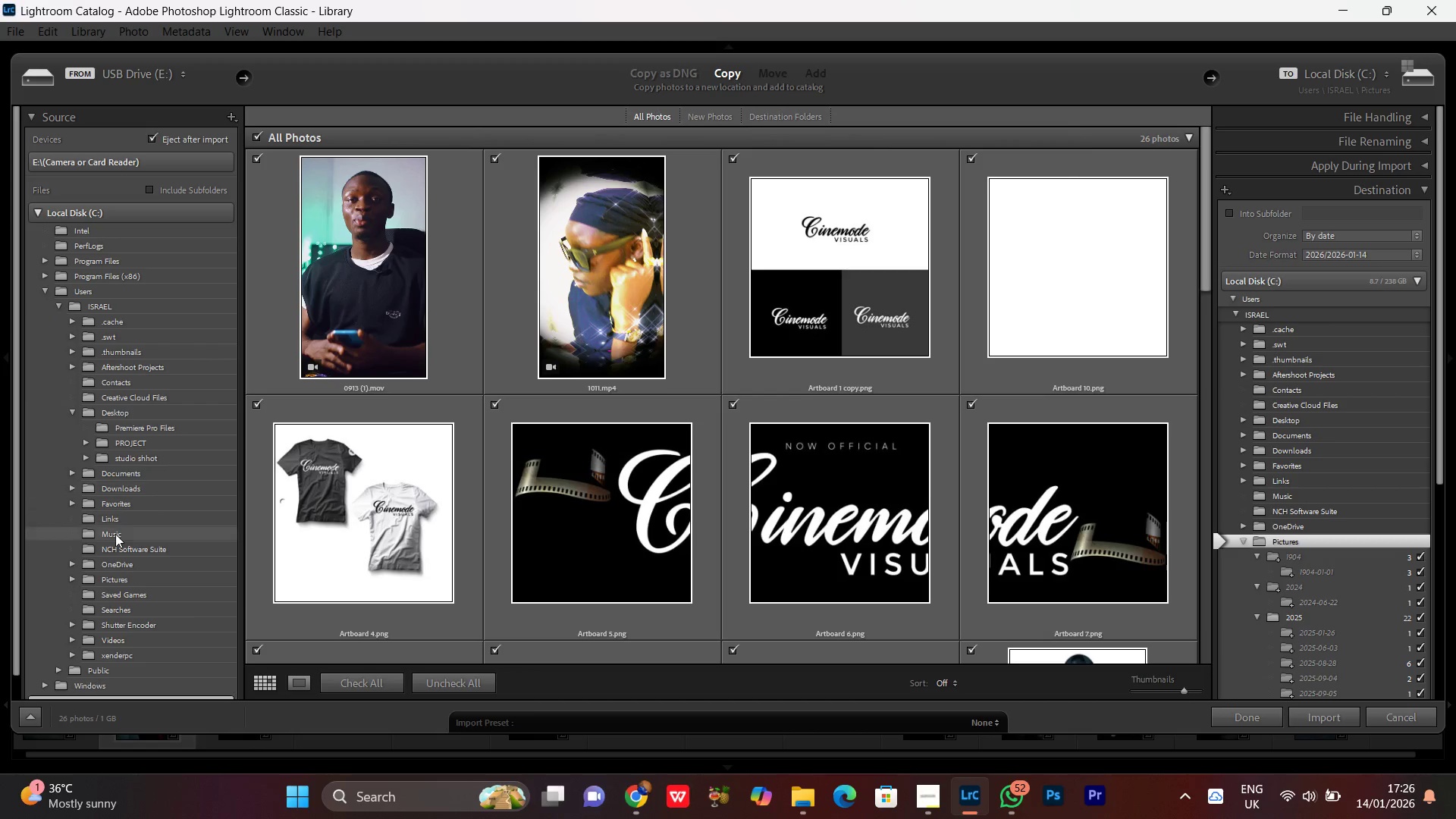 
mouse_move([90, 460])
 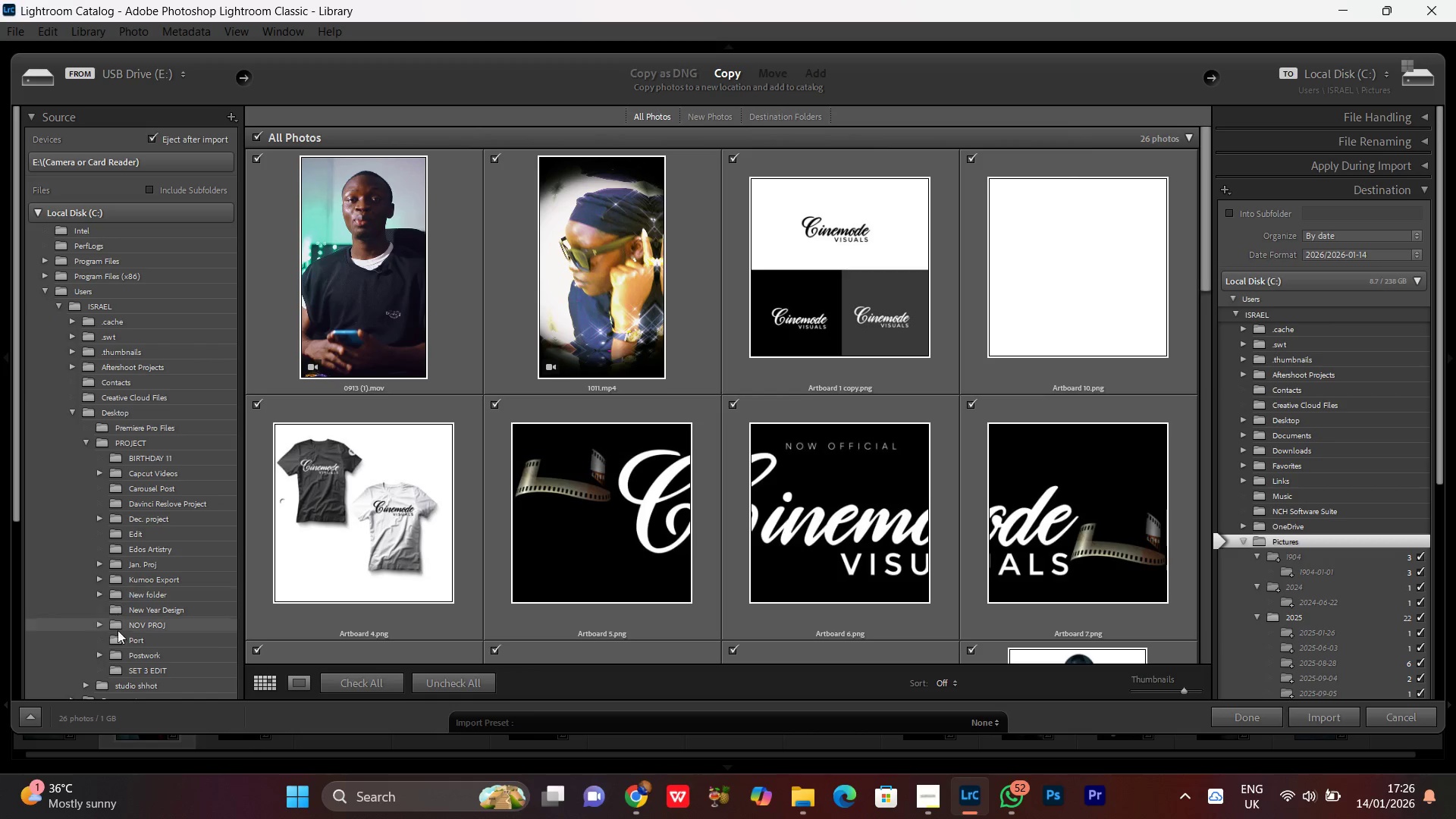 
scroll: coordinate [114, 639], scroll_direction: down, amount: 1.0
 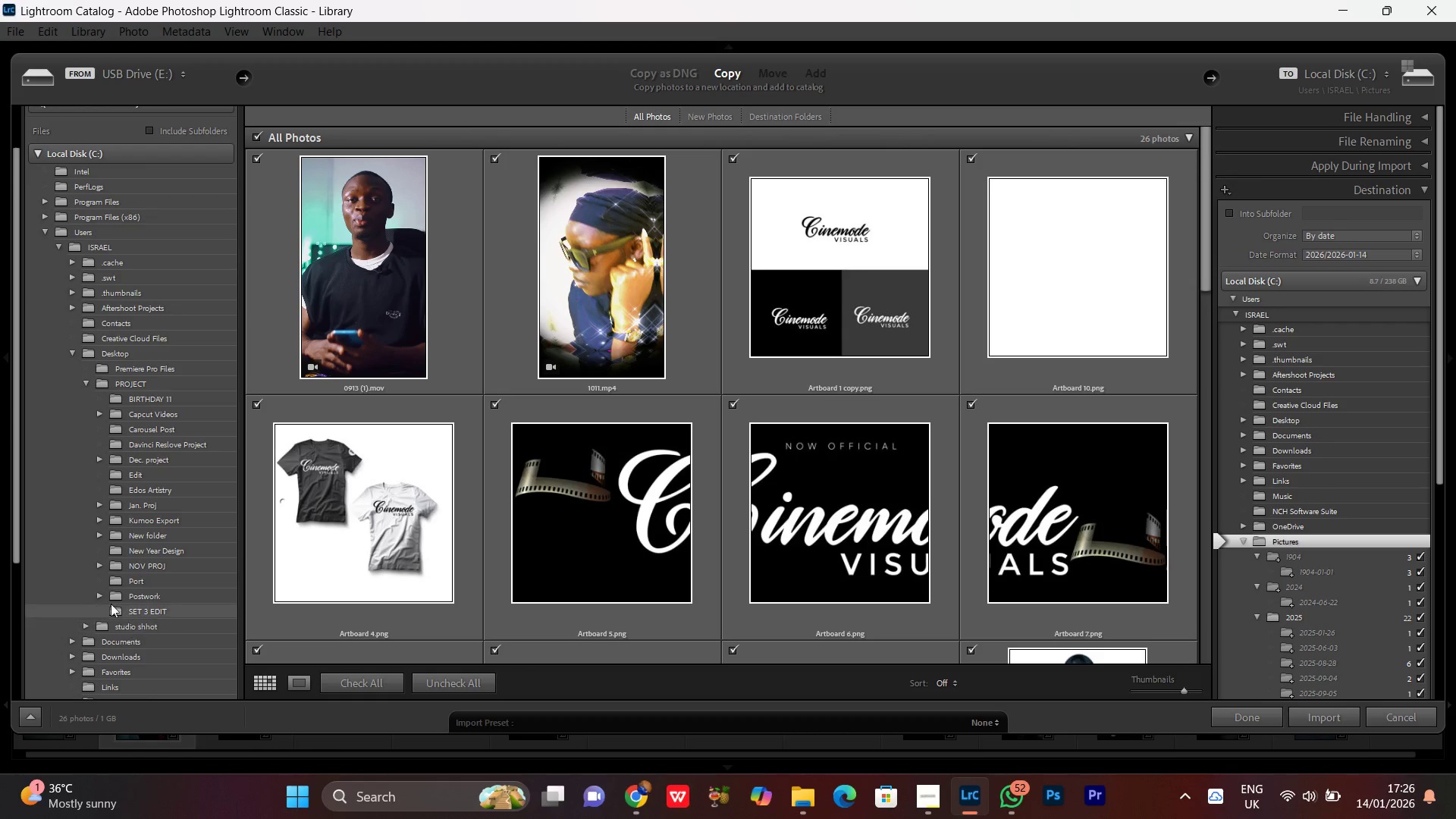 
left_click([105, 595])
 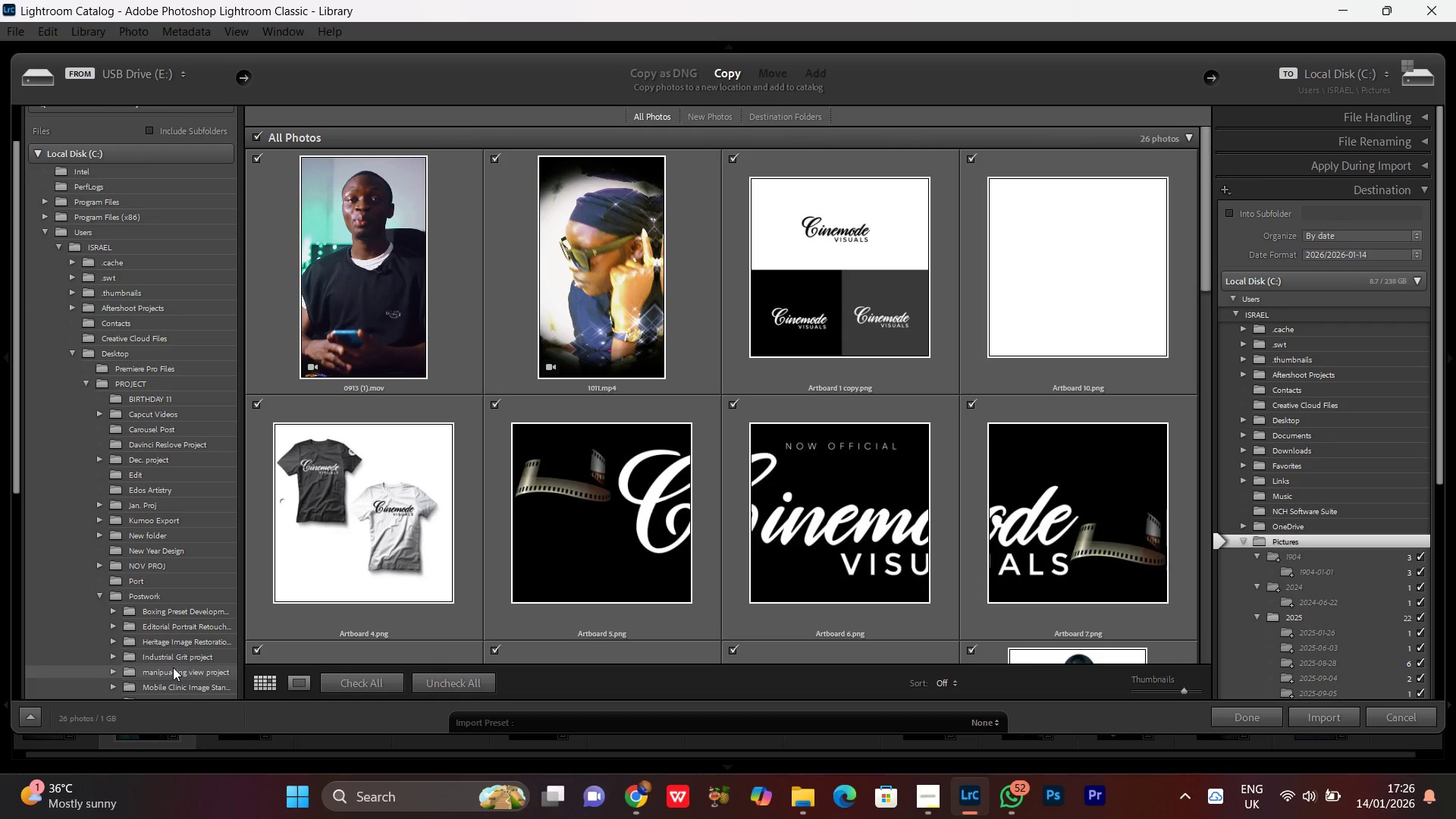 
scroll: coordinate [170, 661], scroll_direction: down, amount: 1.0
 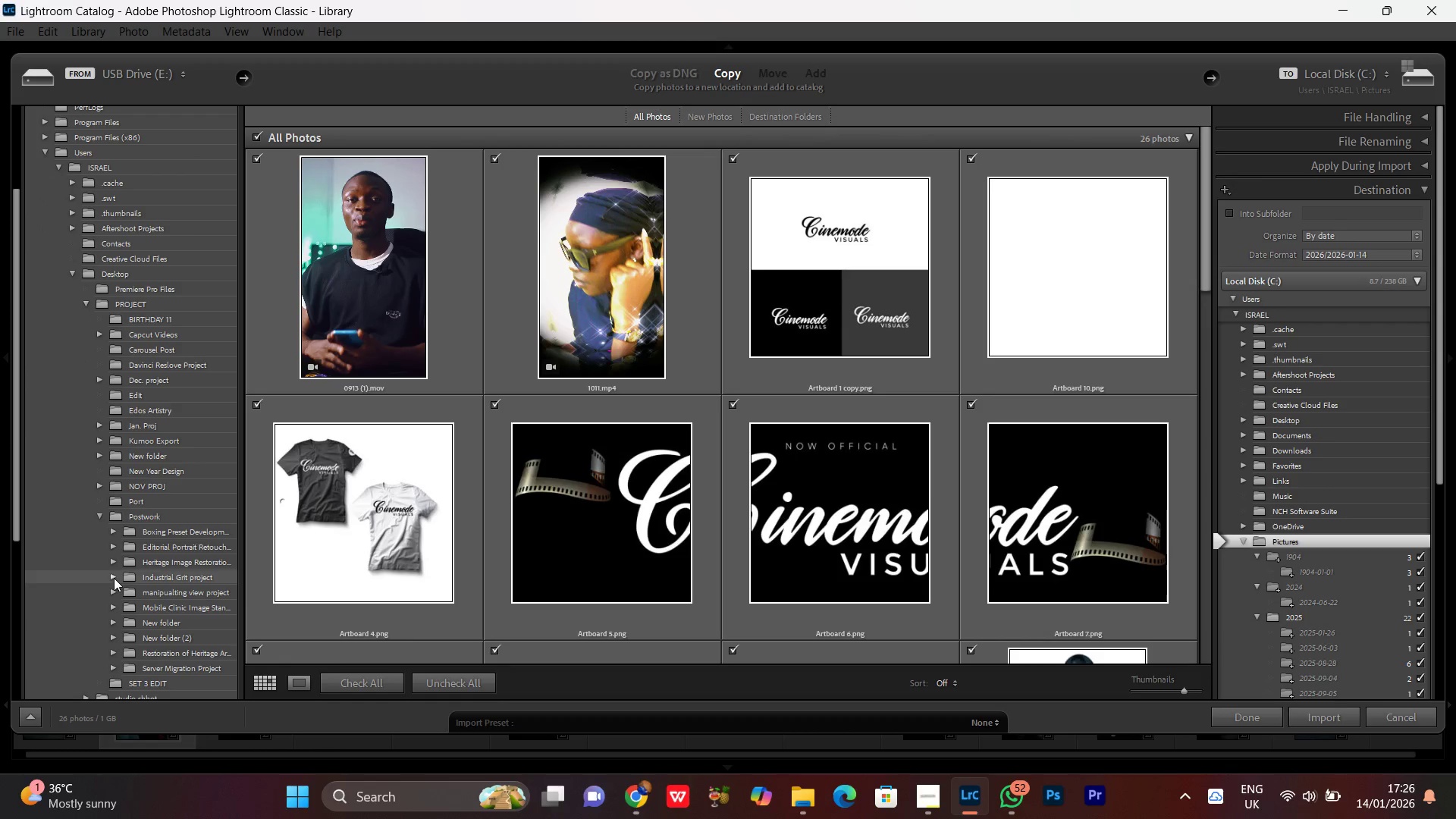 
left_click([114, 574])
 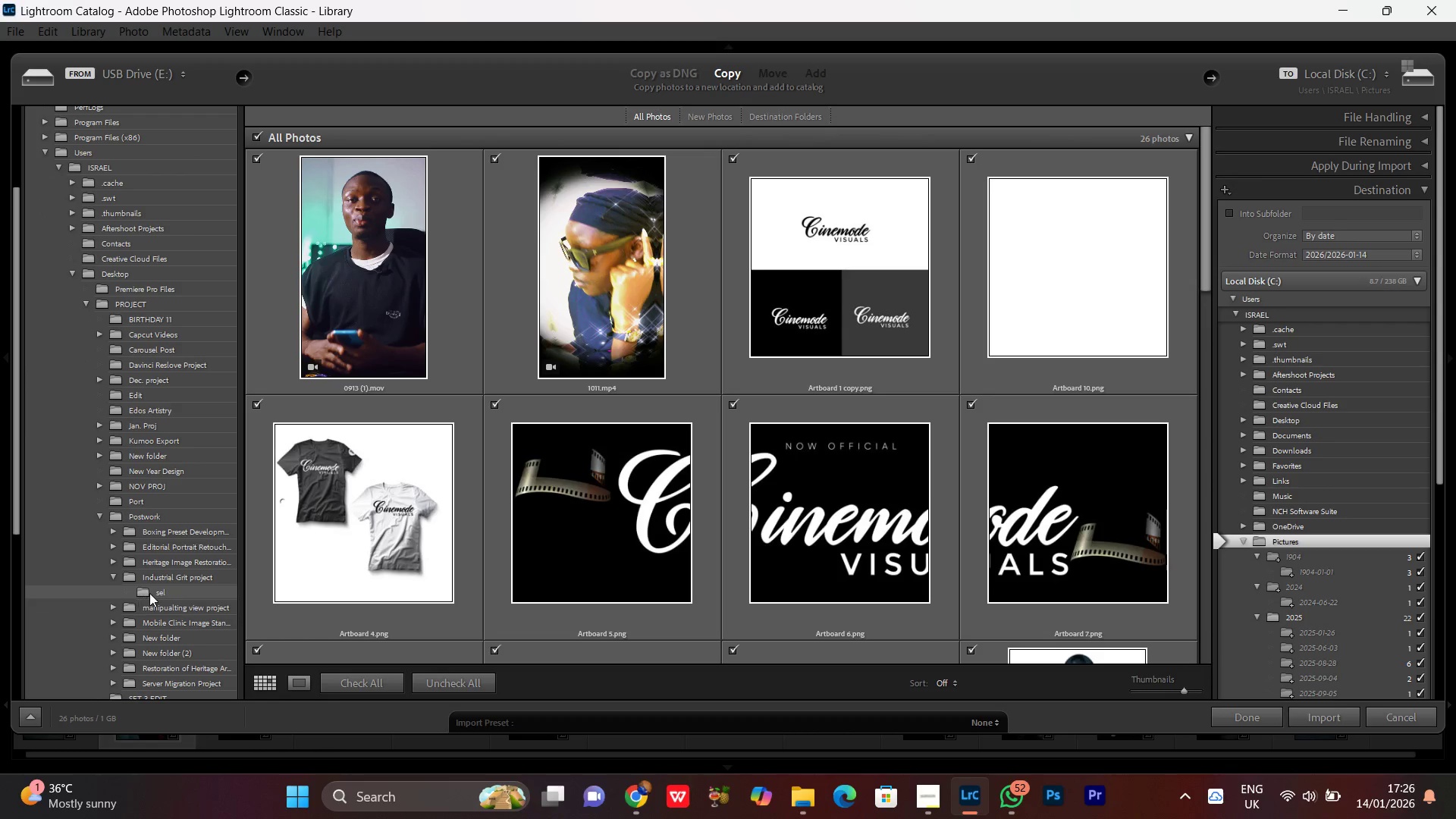 
left_click([150, 593])
 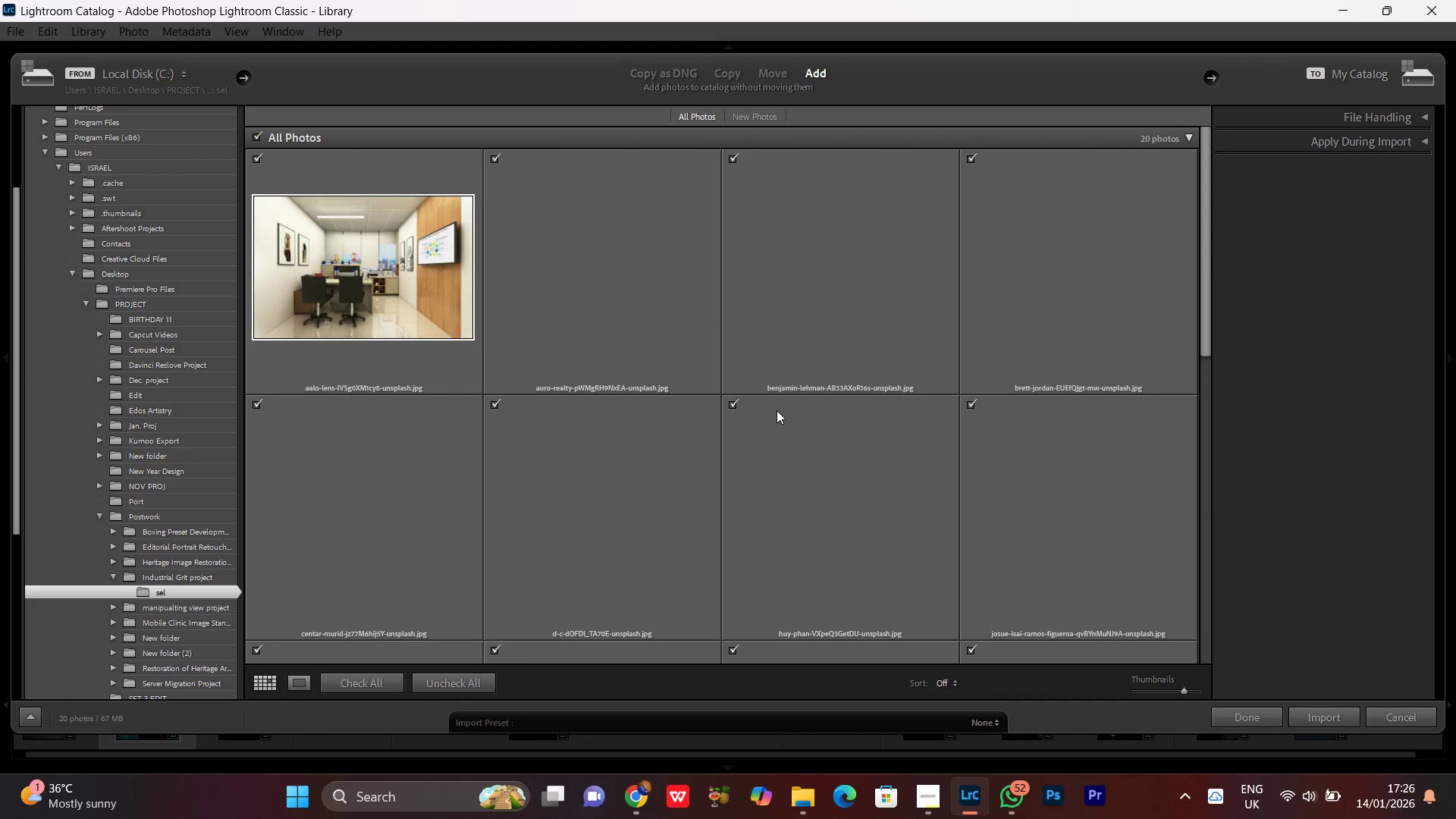 
scroll: coordinate [779, 434], scroll_direction: none, amount: 0.0
 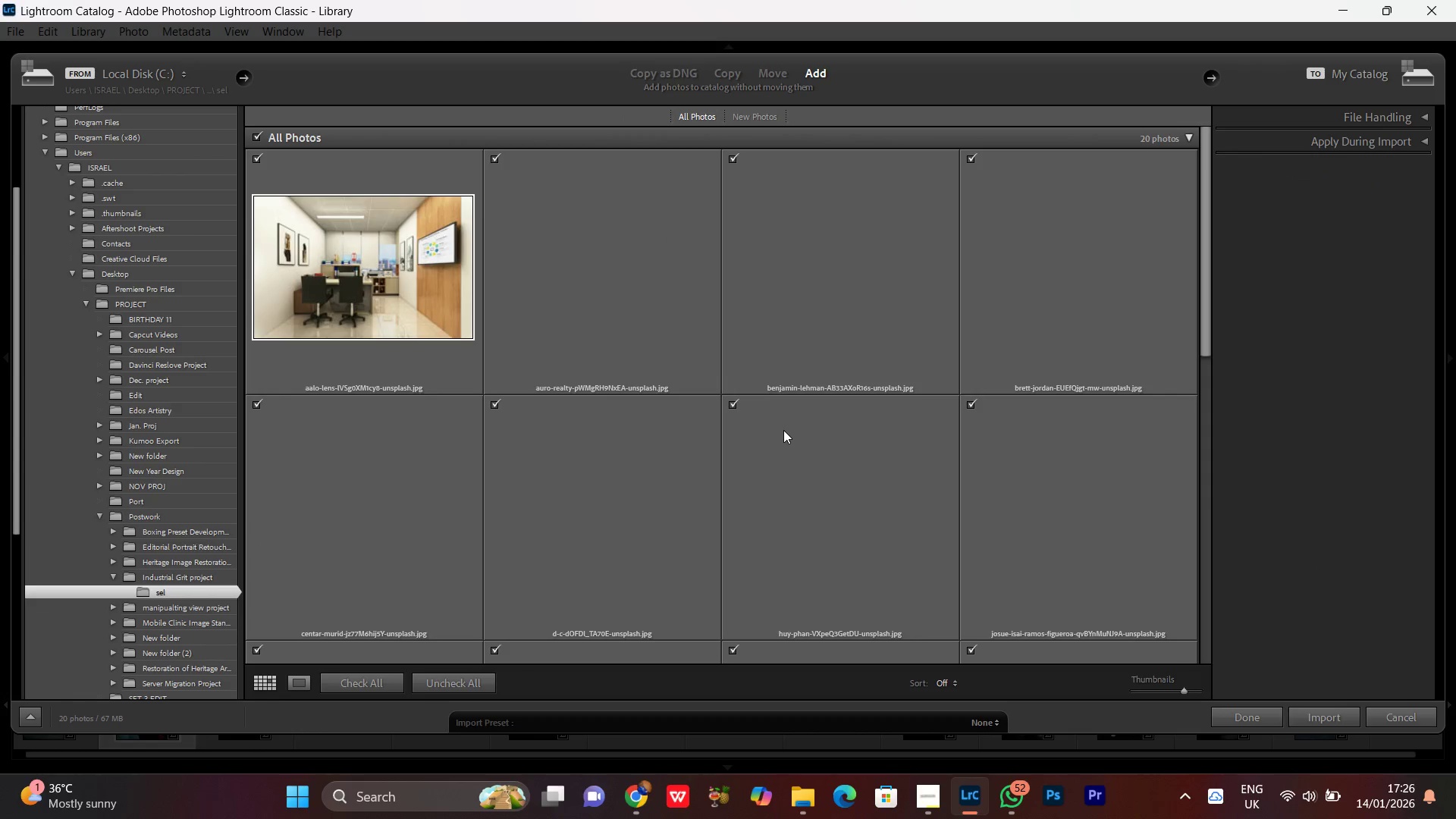 
mouse_move([818, 448])
 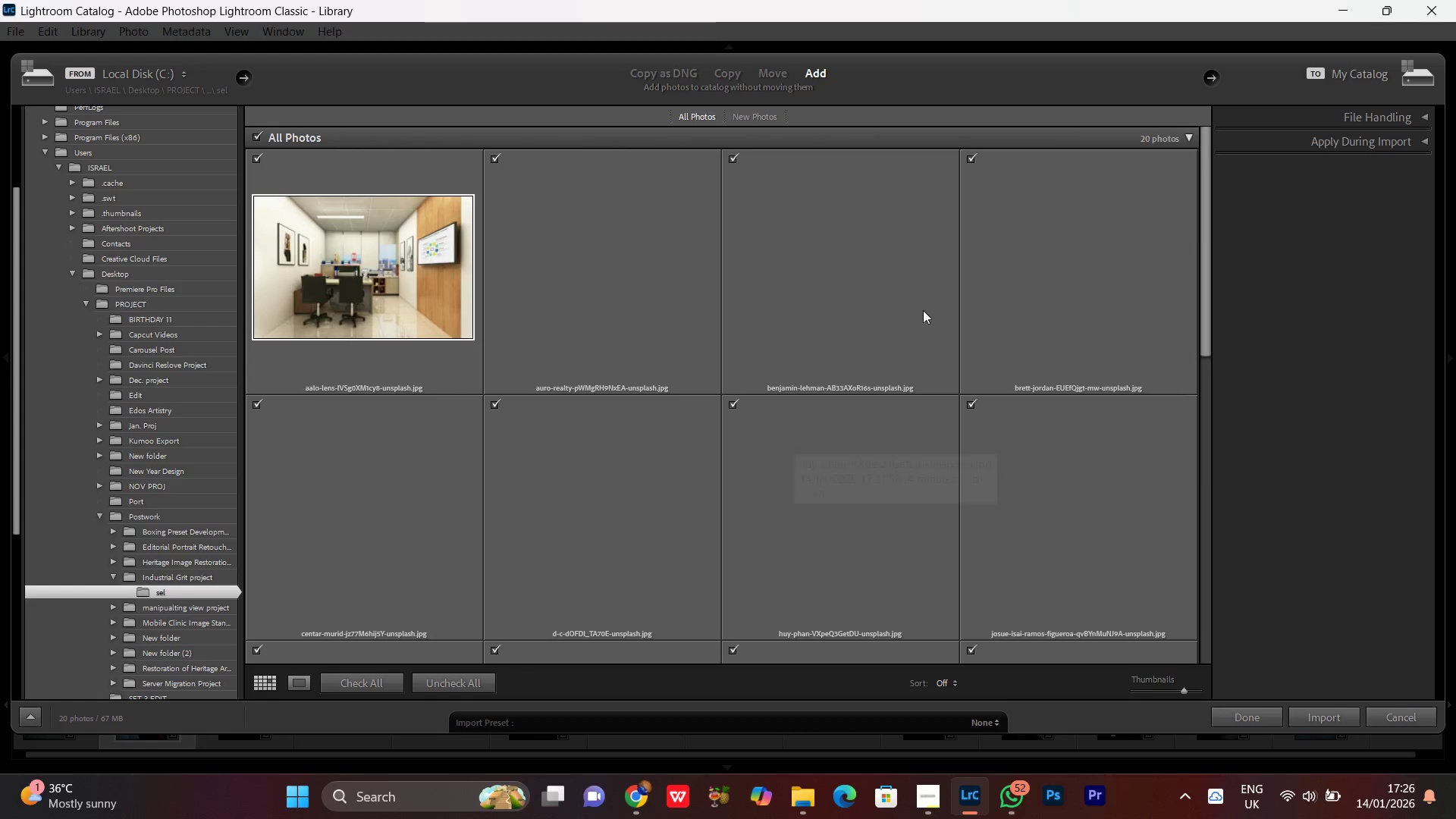 
scroll: coordinate [944, 401], scroll_direction: down, amount: 1.0
 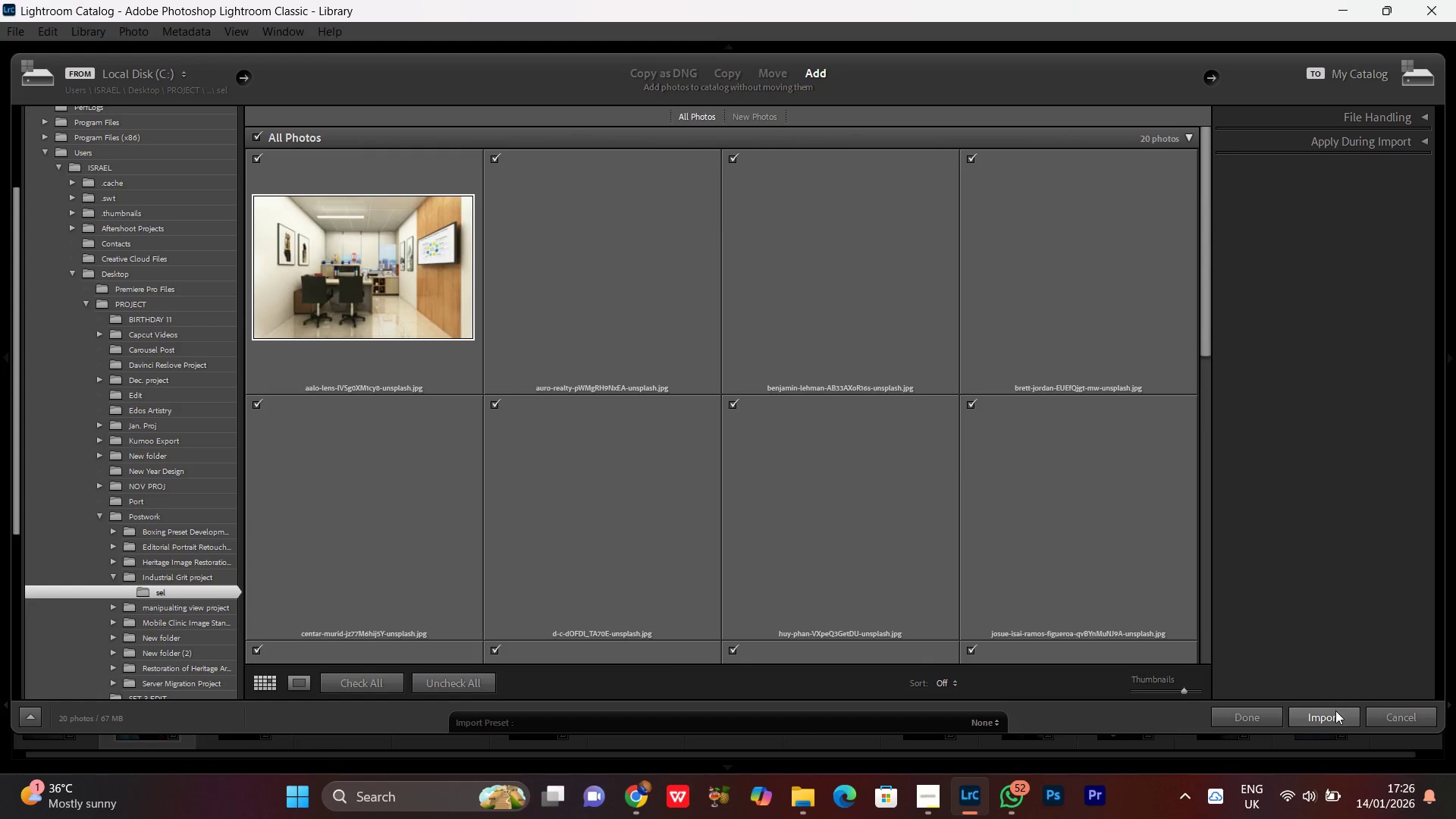 
left_click([1335, 711])
 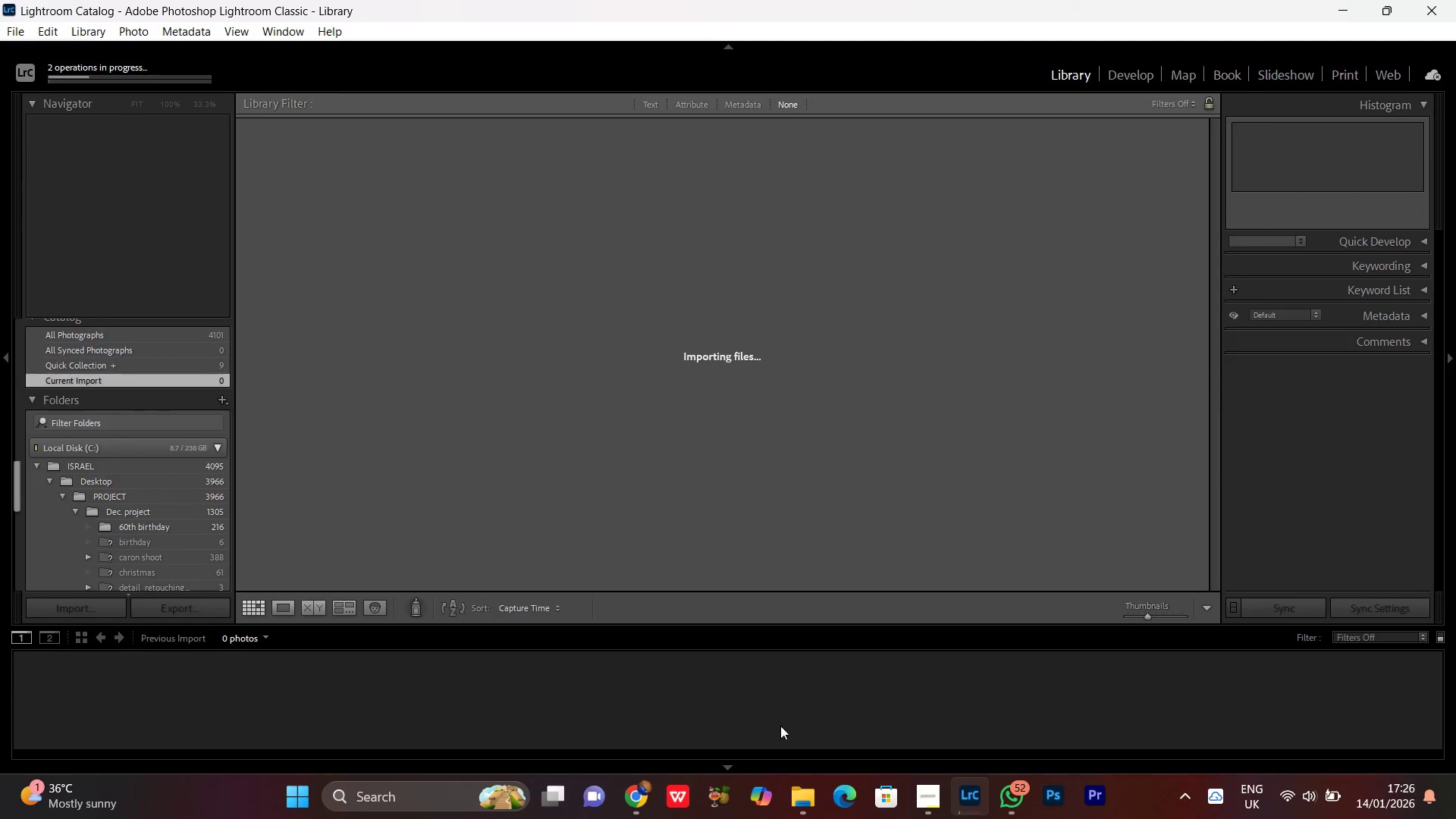 
left_click([647, 808])
 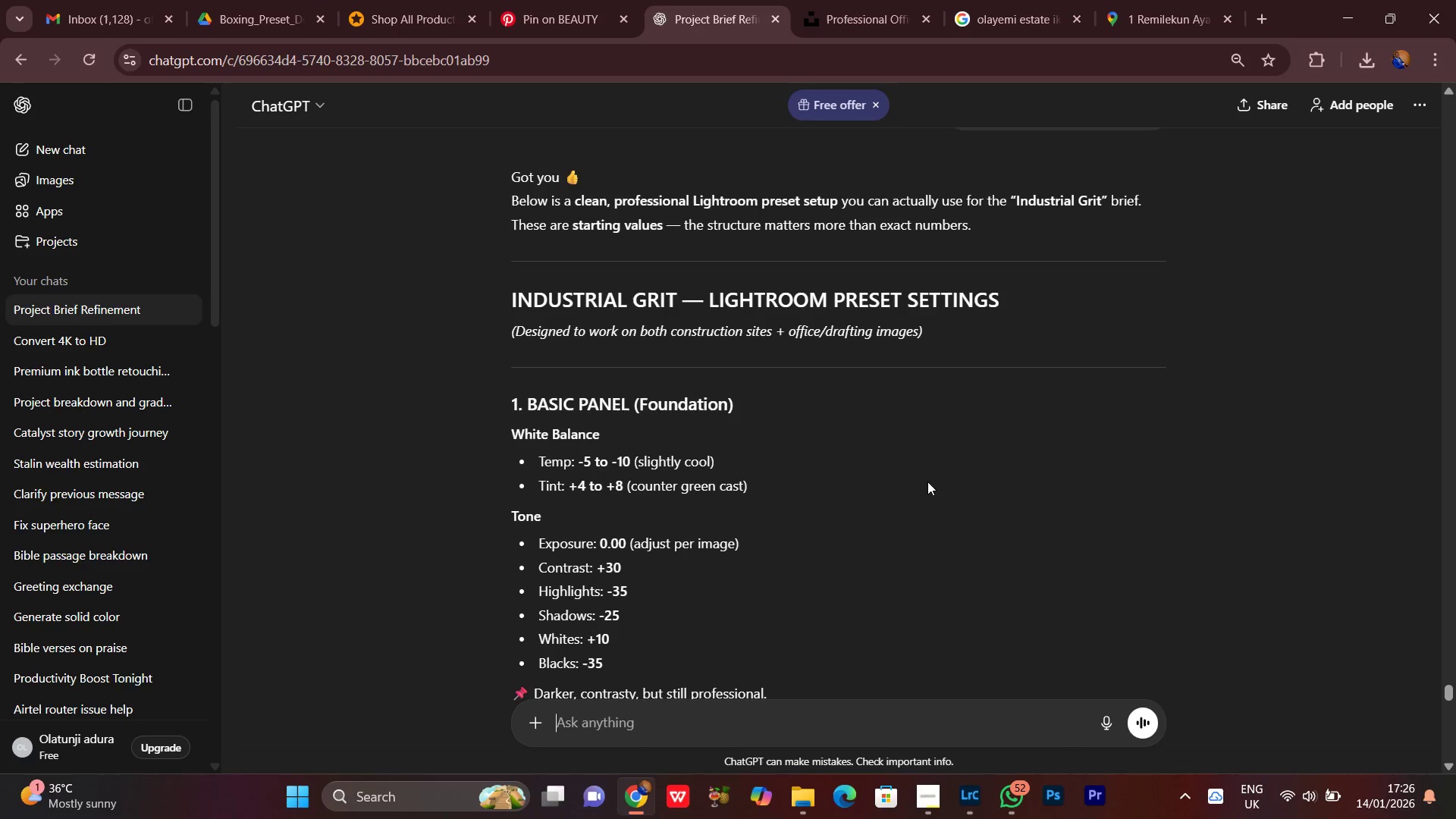 
scroll: coordinate [927, 482], scroll_direction: down, amount: 26.0
 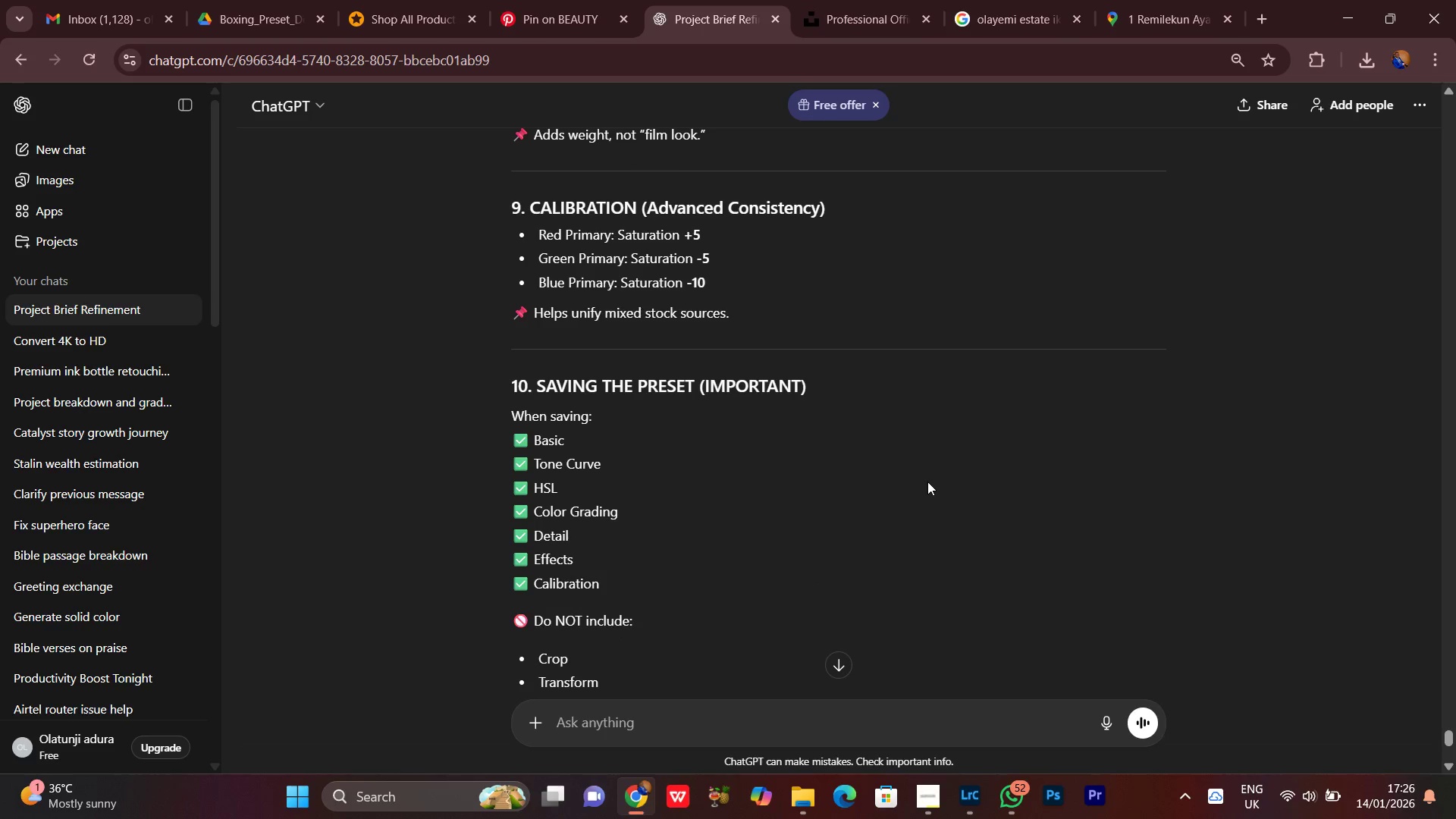 
scroll: coordinate [927, 482], scroll_direction: up, amount: 4.0
 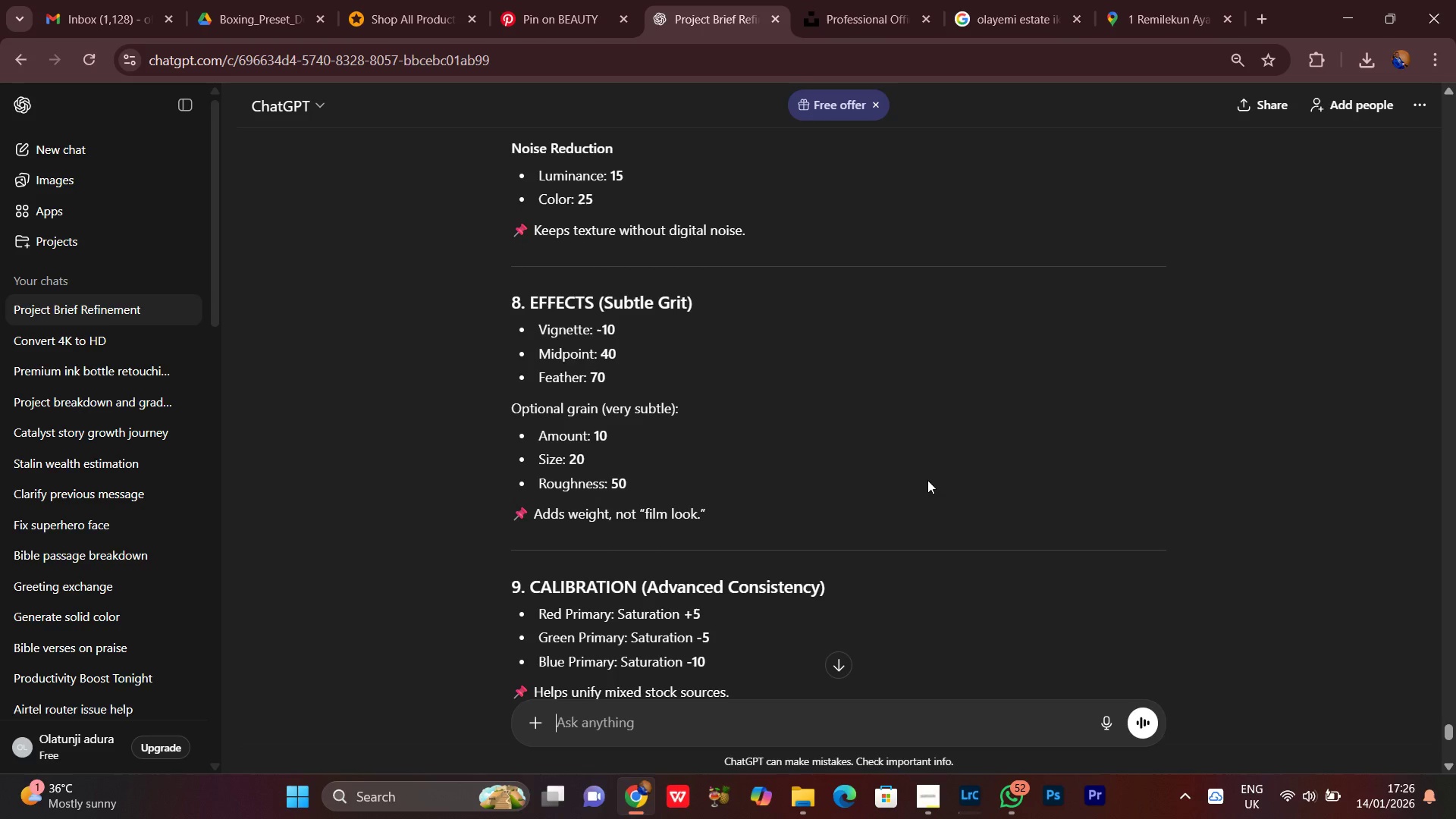 
key(Control+Minus)
 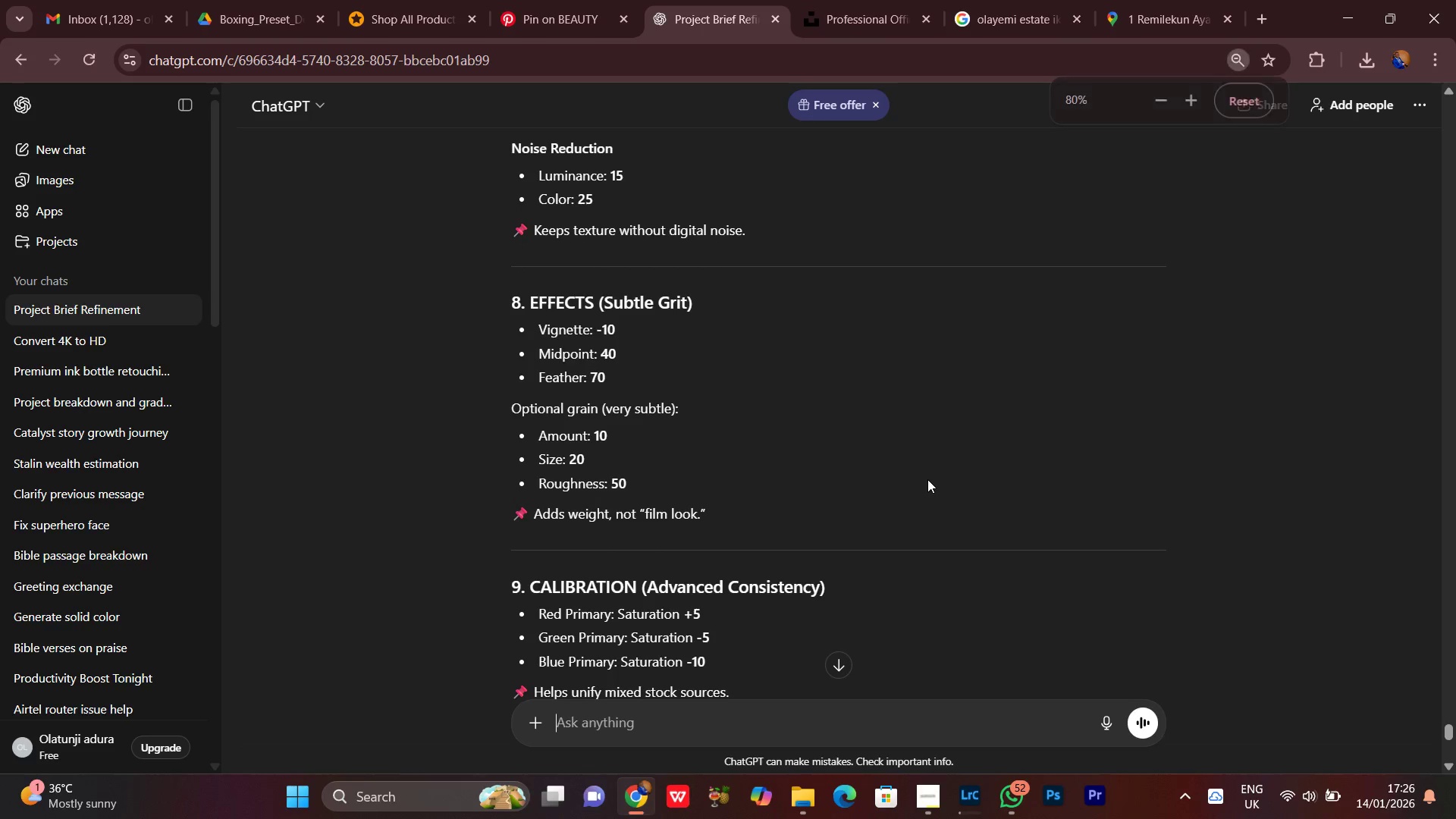 
key(Control+Minus)
 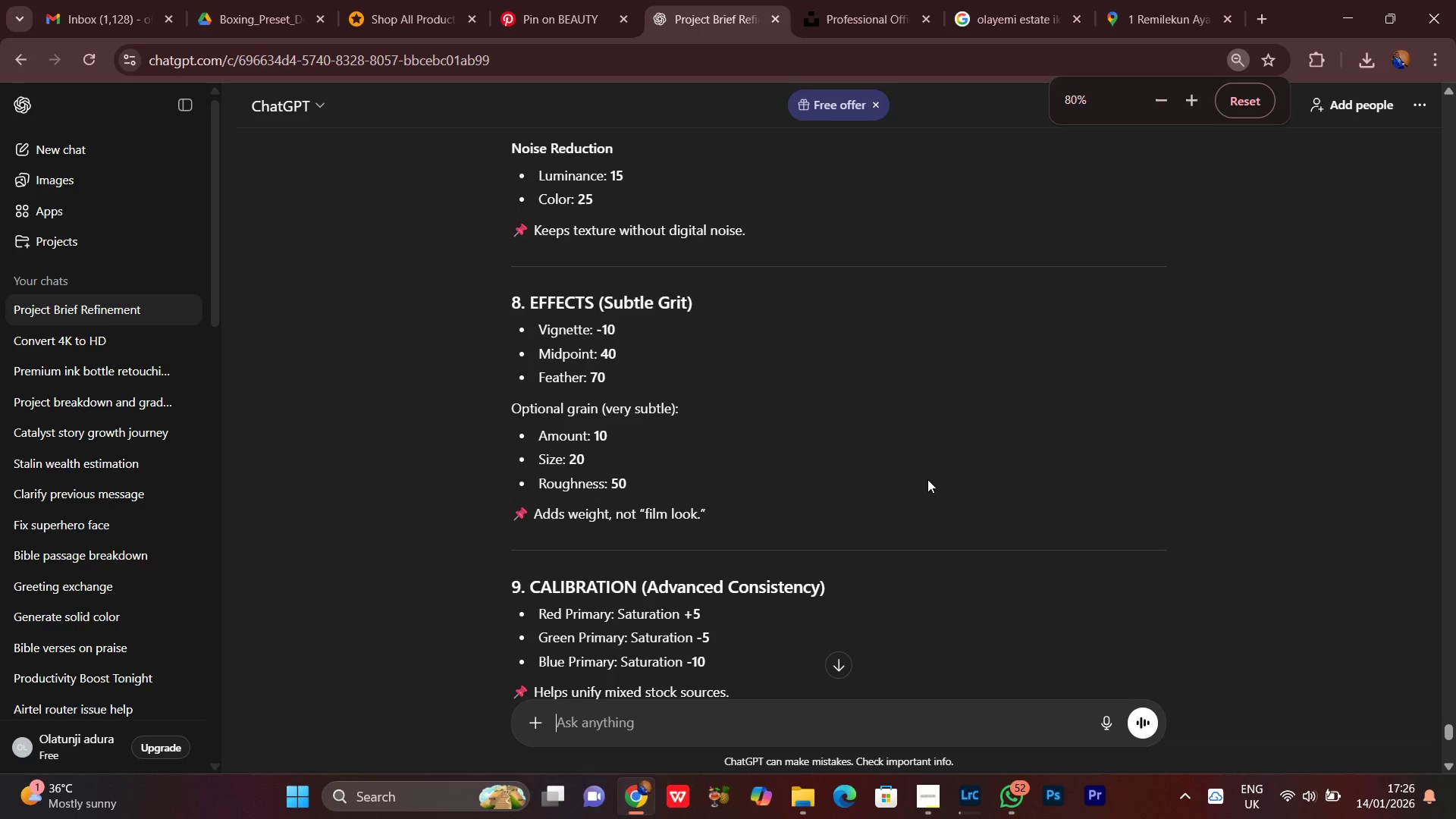 
key(Control+Minus)
 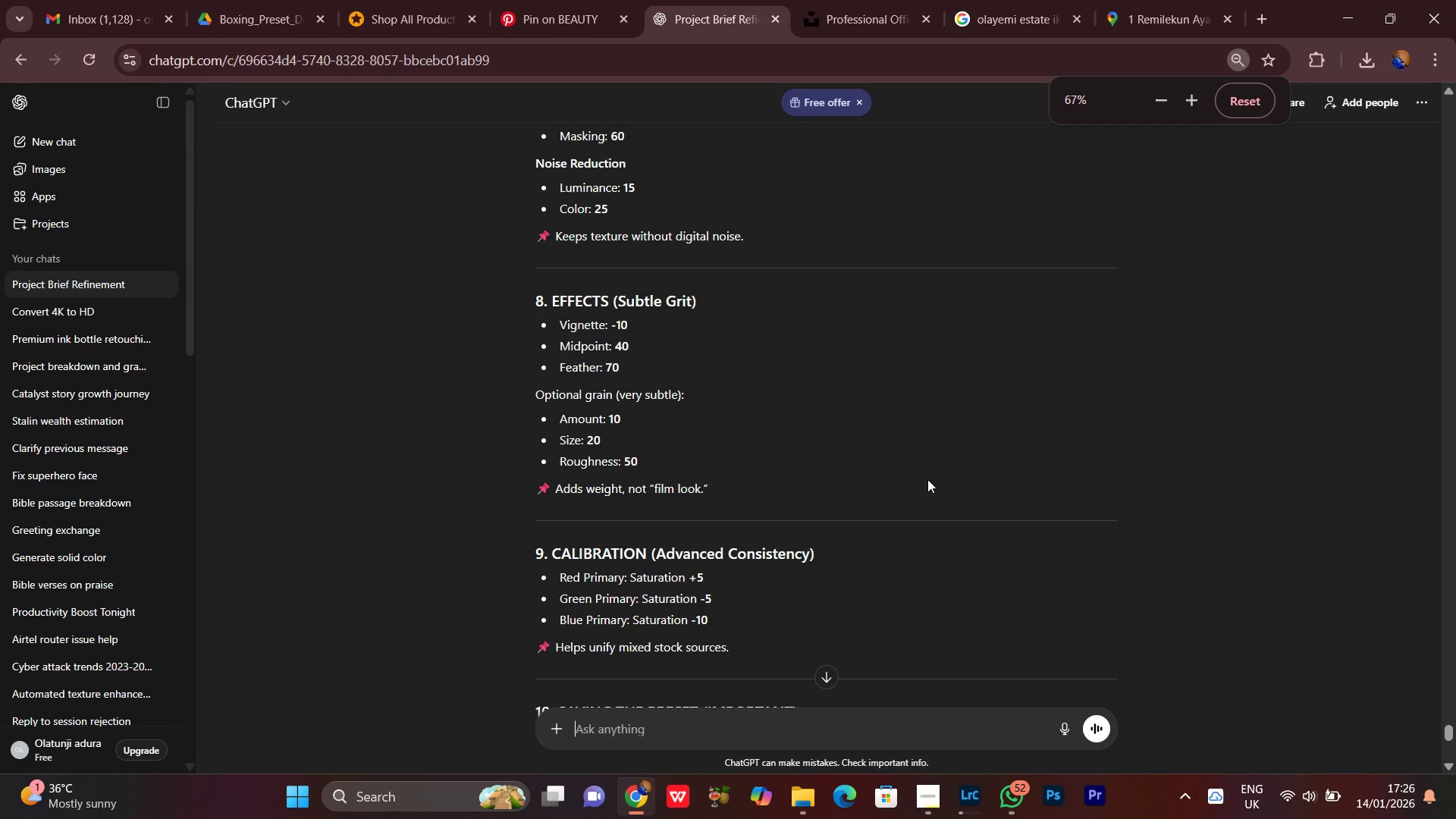 
key(Control+Minus)
 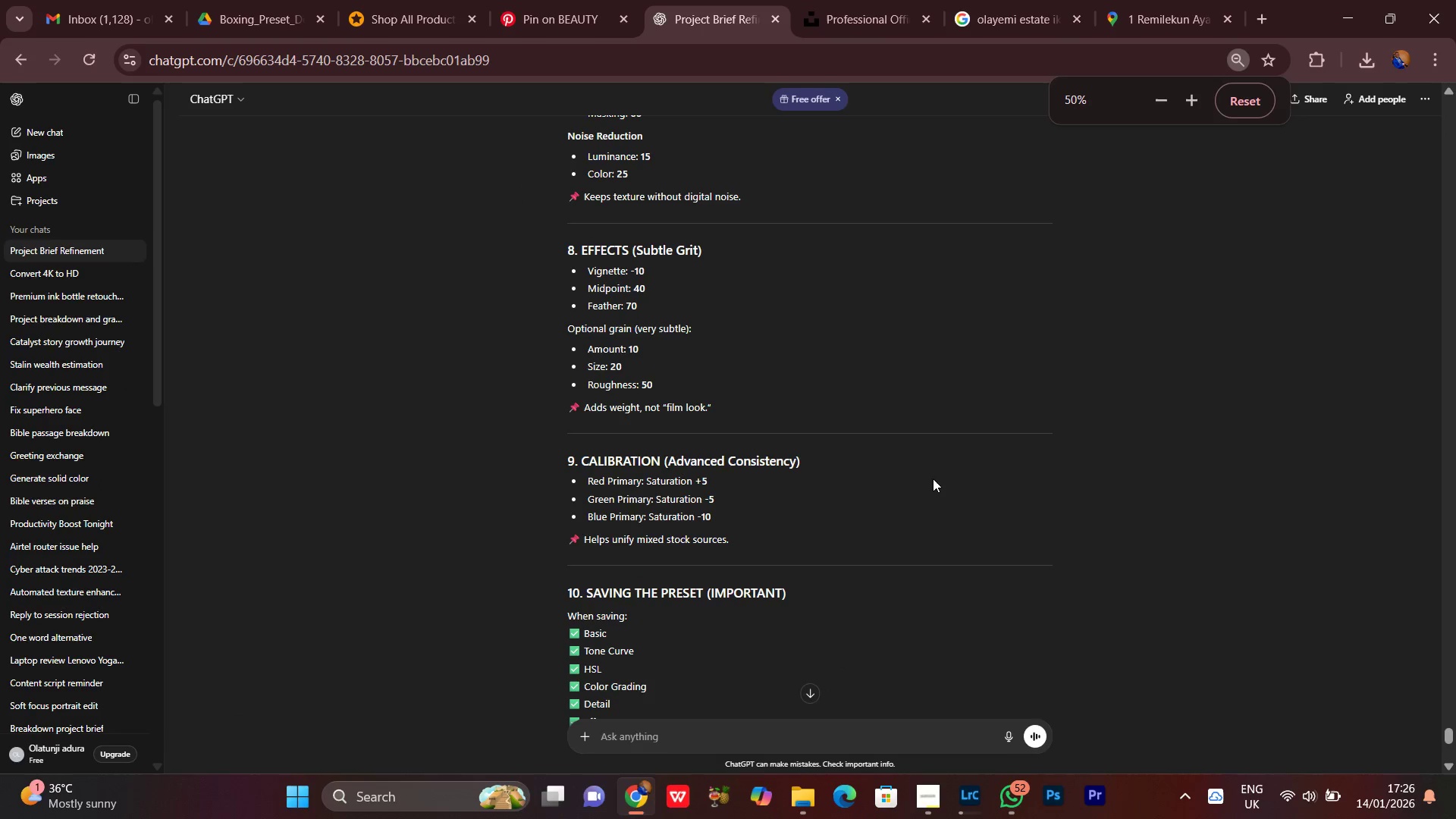 
scroll: coordinate [879, 477], scroll_direction: up, amount: 9.0
 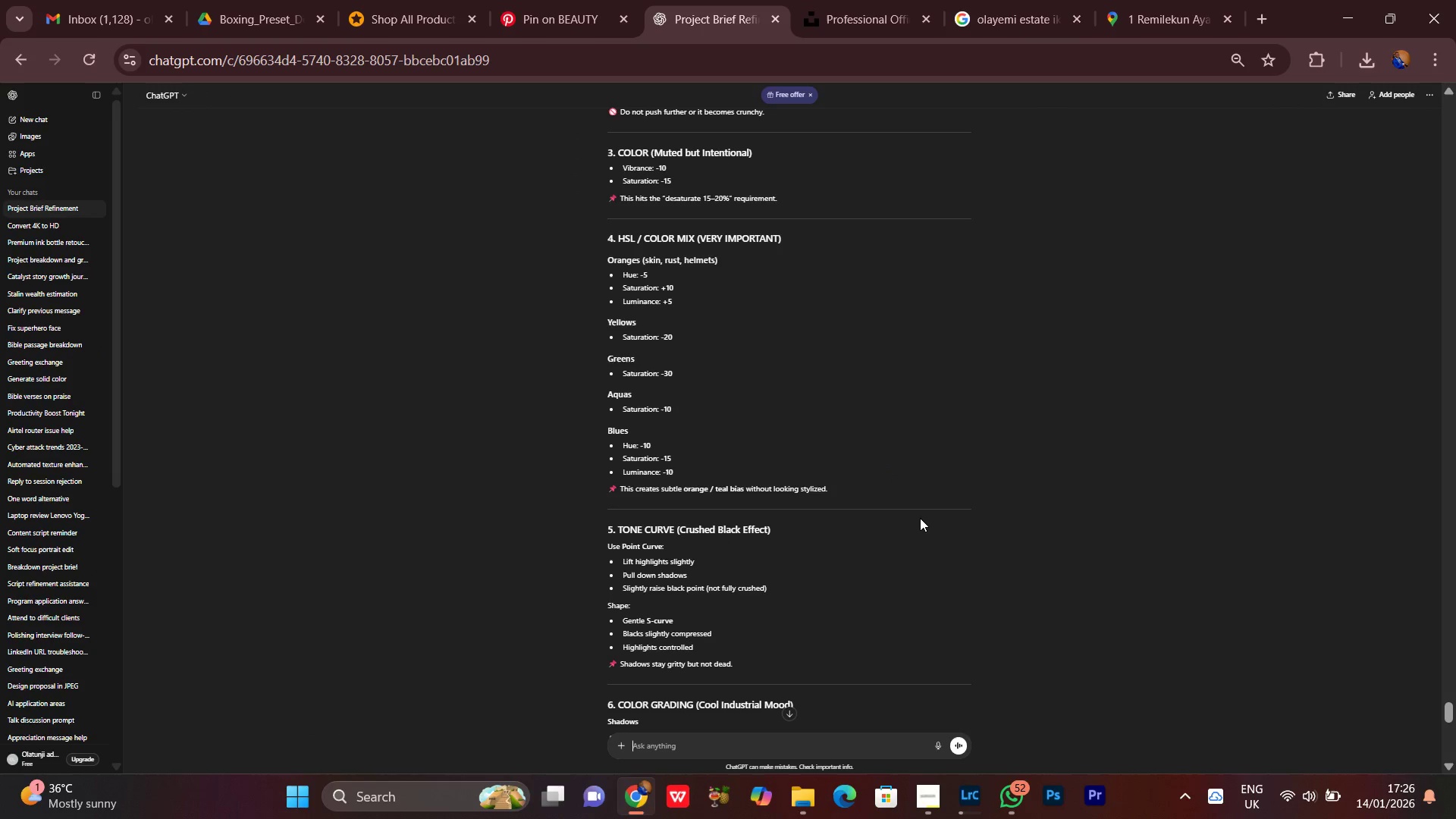 
key(Control+Equal)
 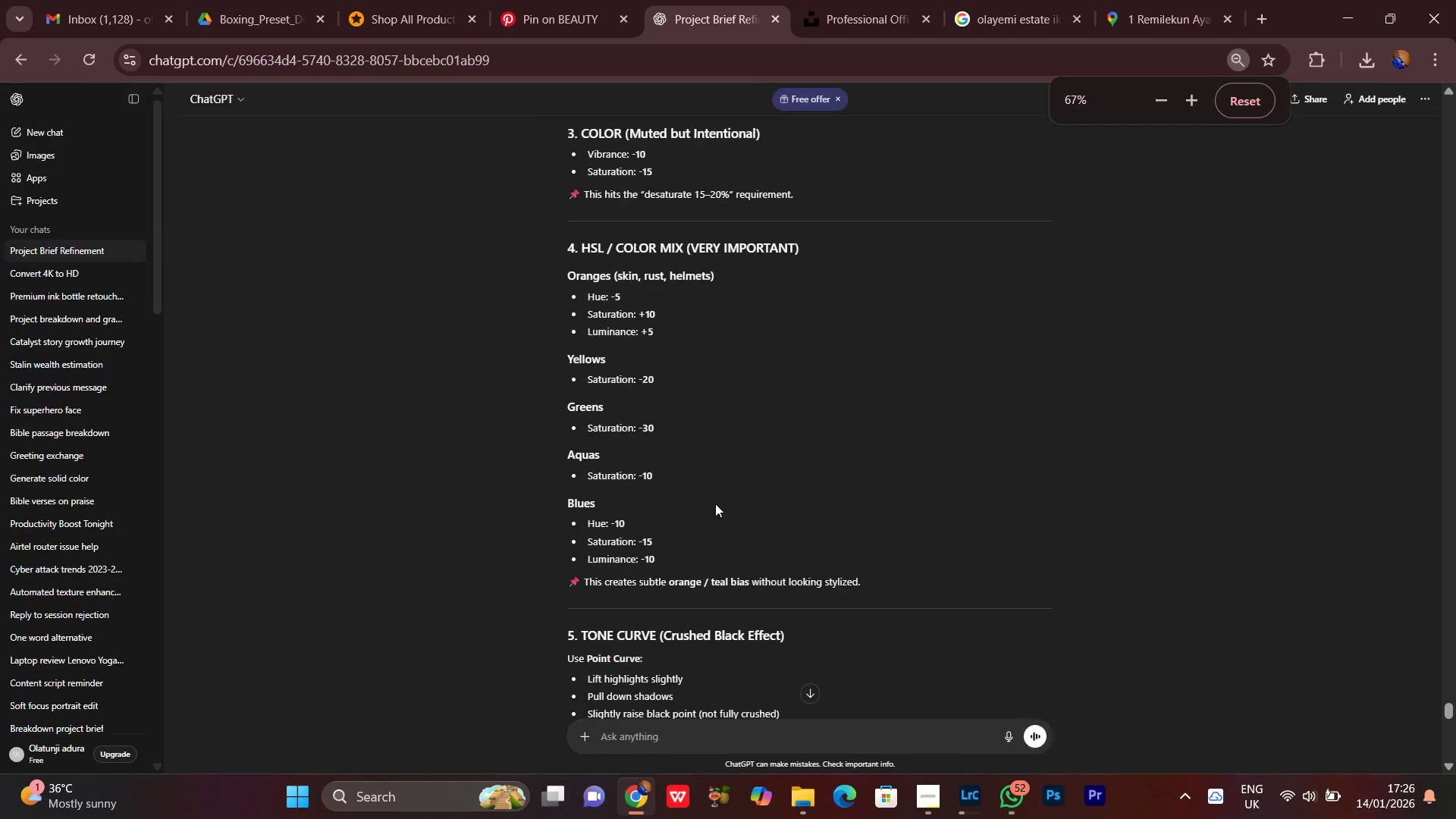 
scroll: coordinate [753, 513], scroll_direction: up, amount: 5.0
 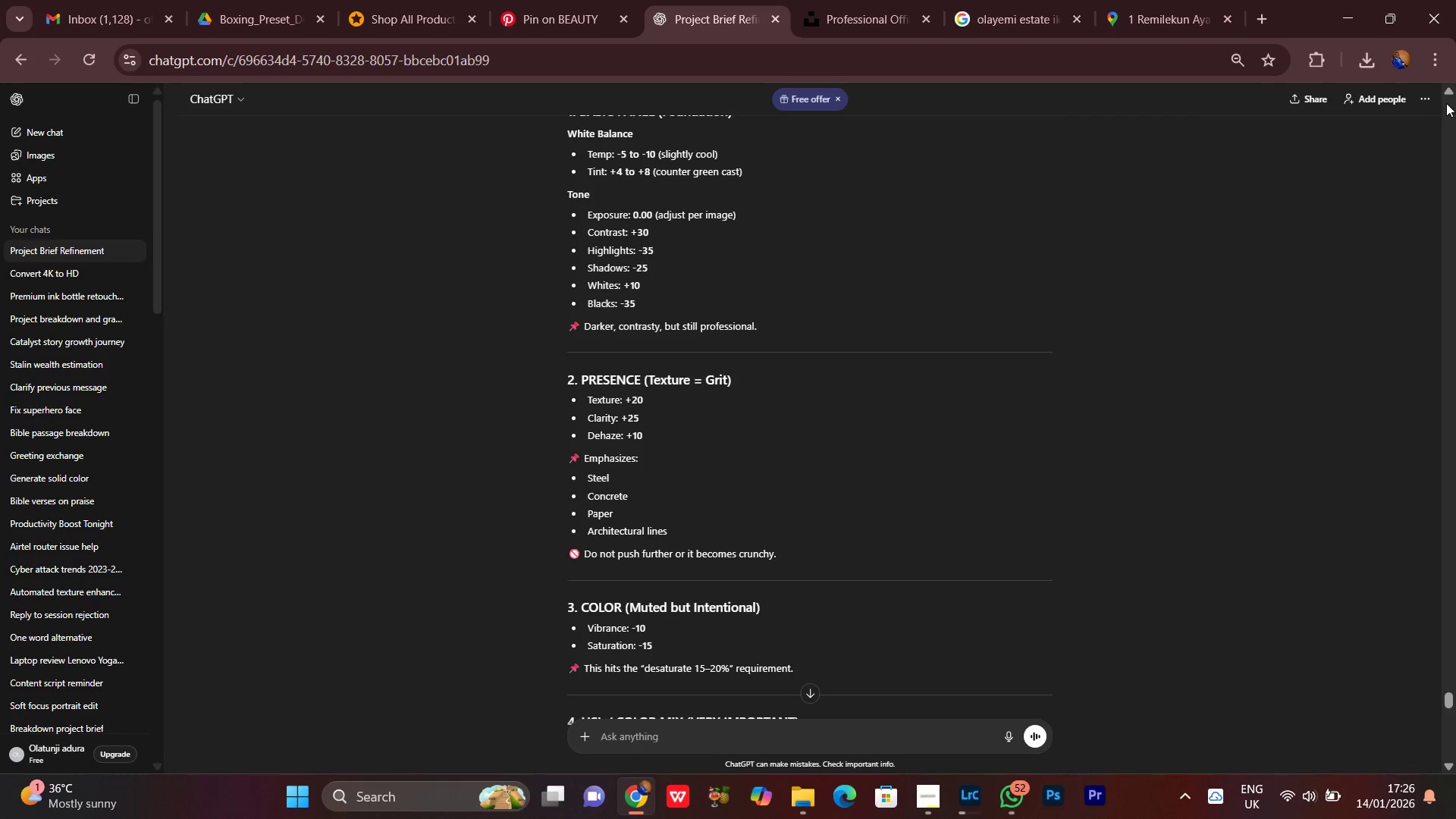 
left_click([1446, 89])
 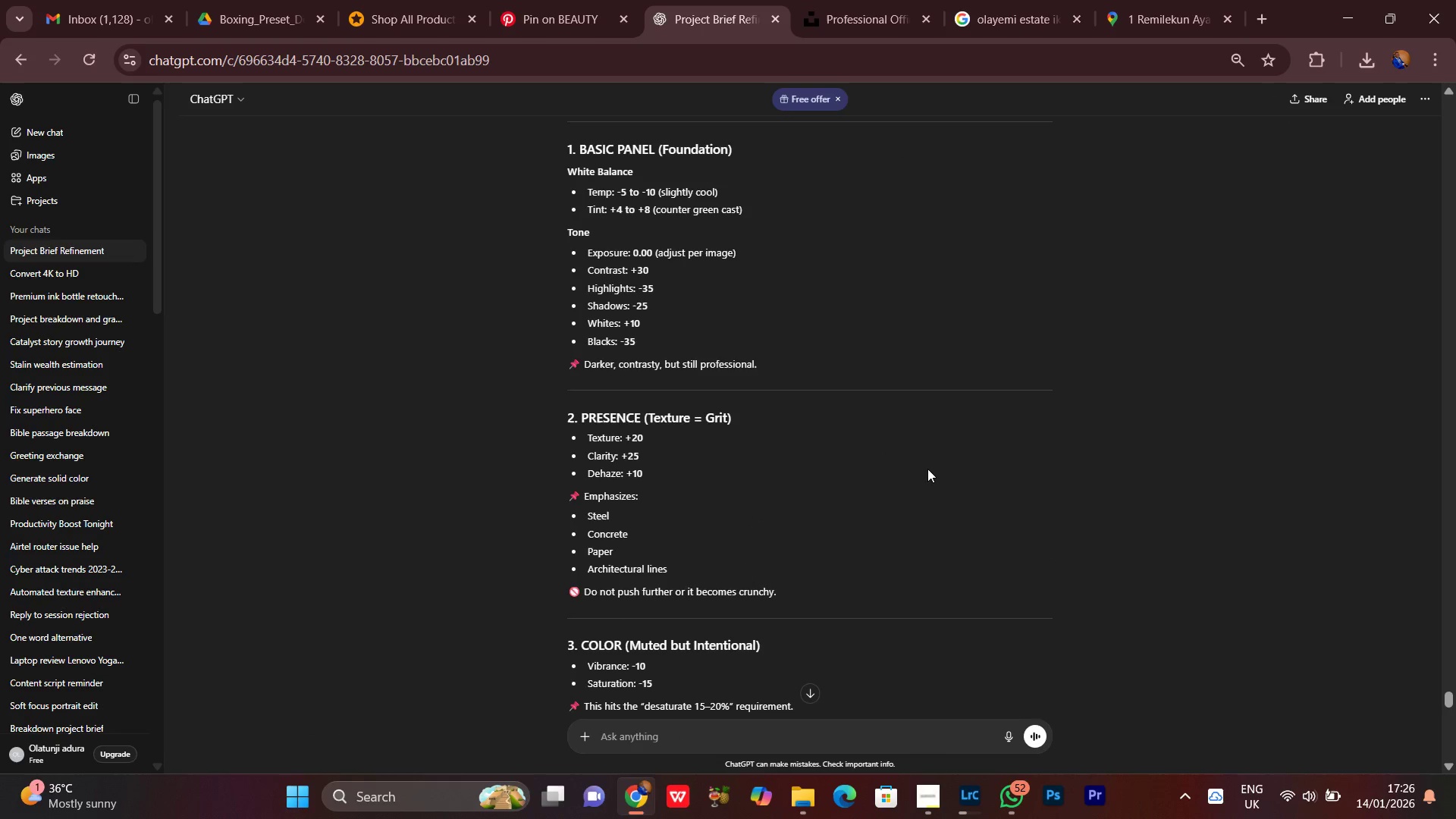 
key(PrintScreen)
 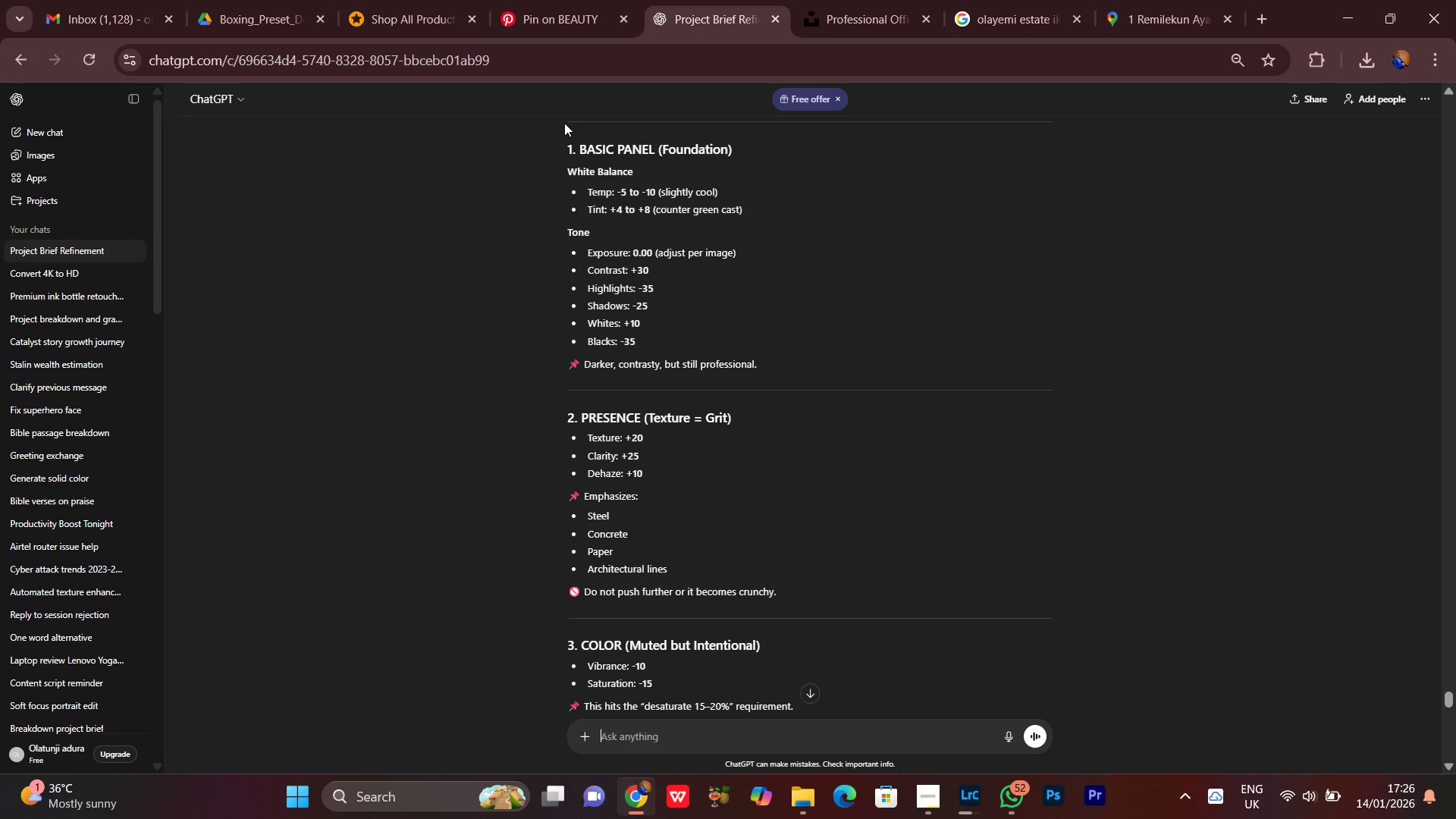 
wait(8.45)
 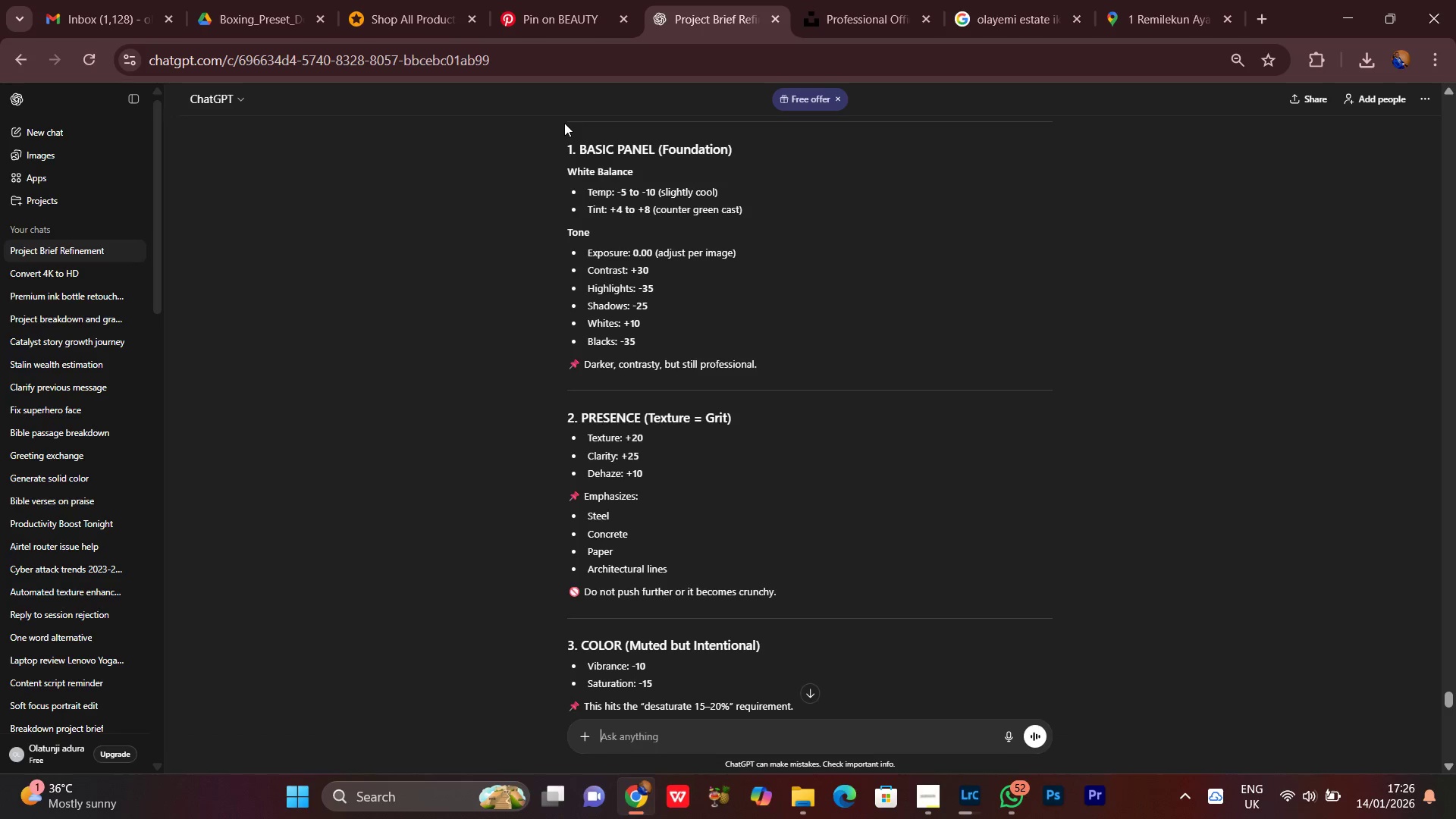 
key(PrintScreen)
 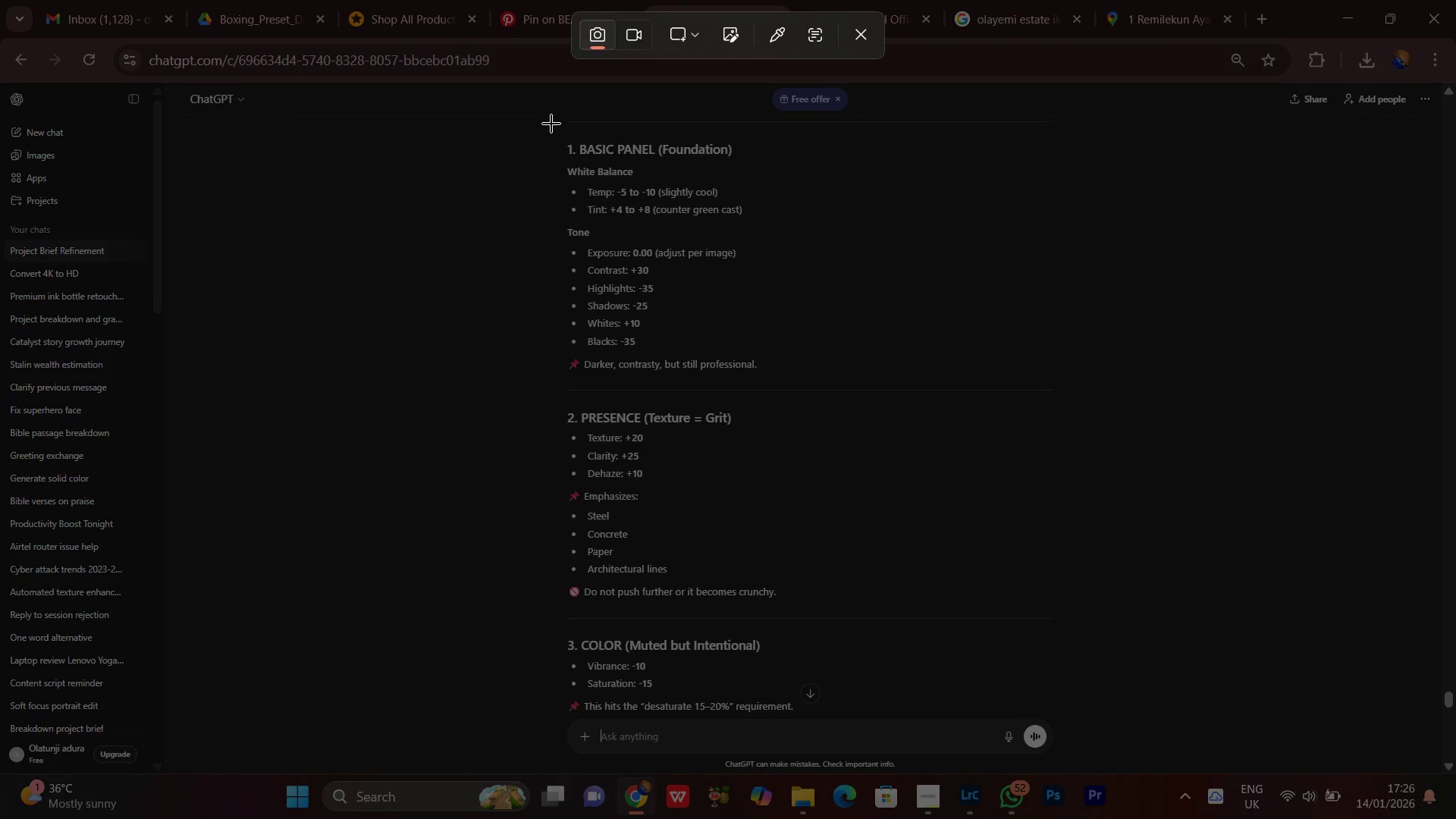 
left_click_drag(start_coordinate=[561, 120], to_coordinate=[901, 693])
 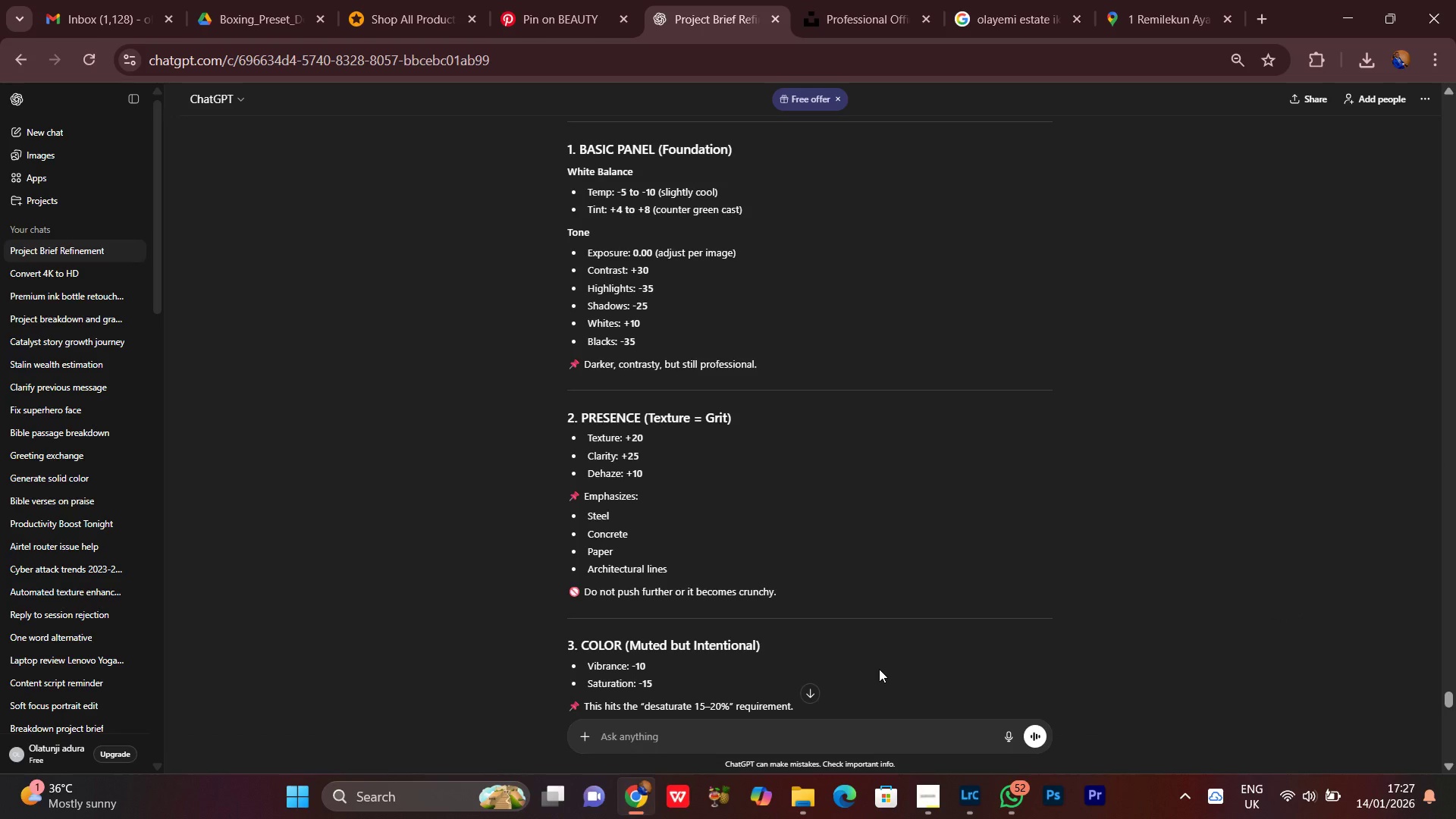 
wait(14.61)
 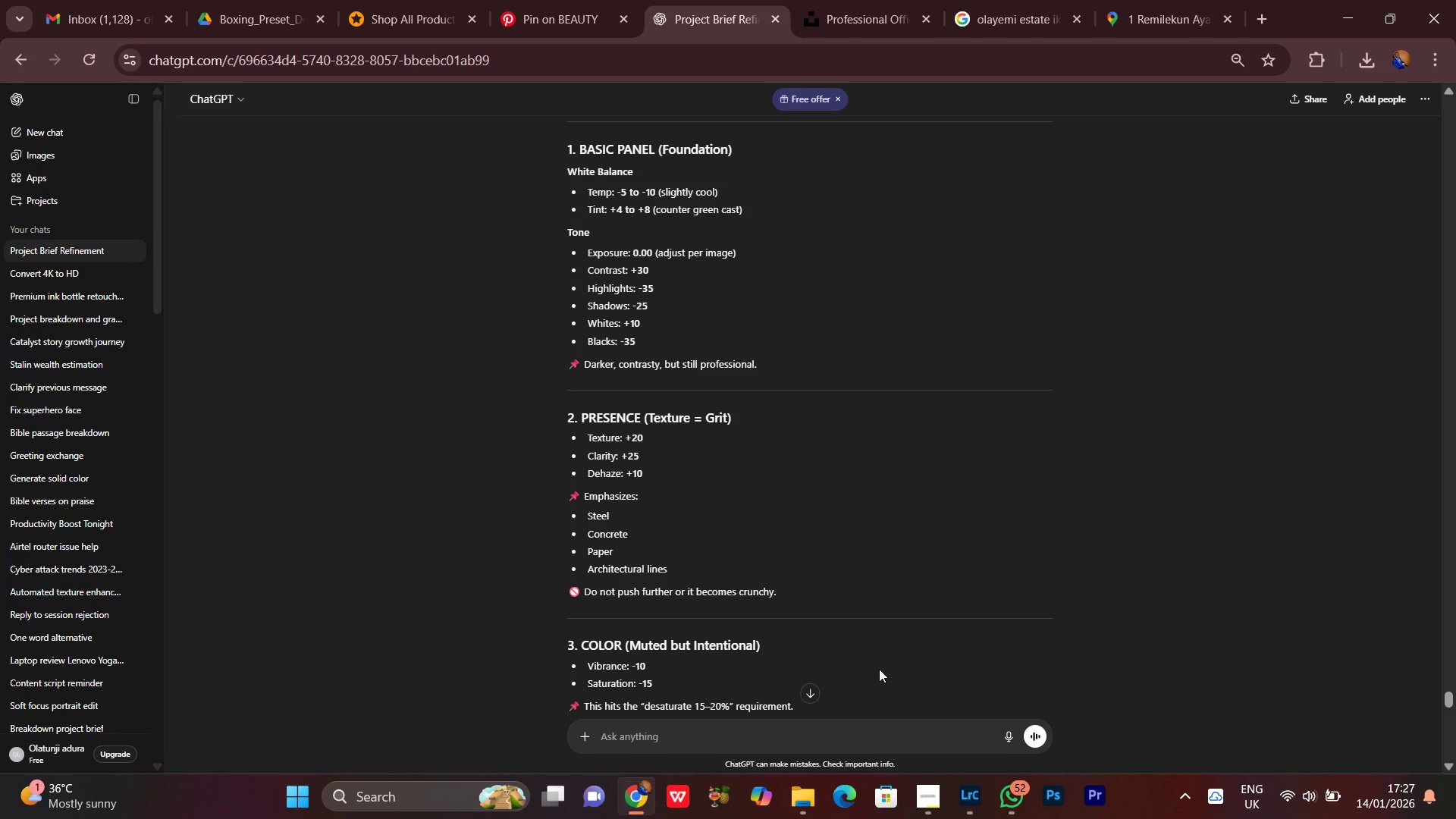 
scroll: coordinate [831, 487], scroll_direction: down, amount: 5.0
 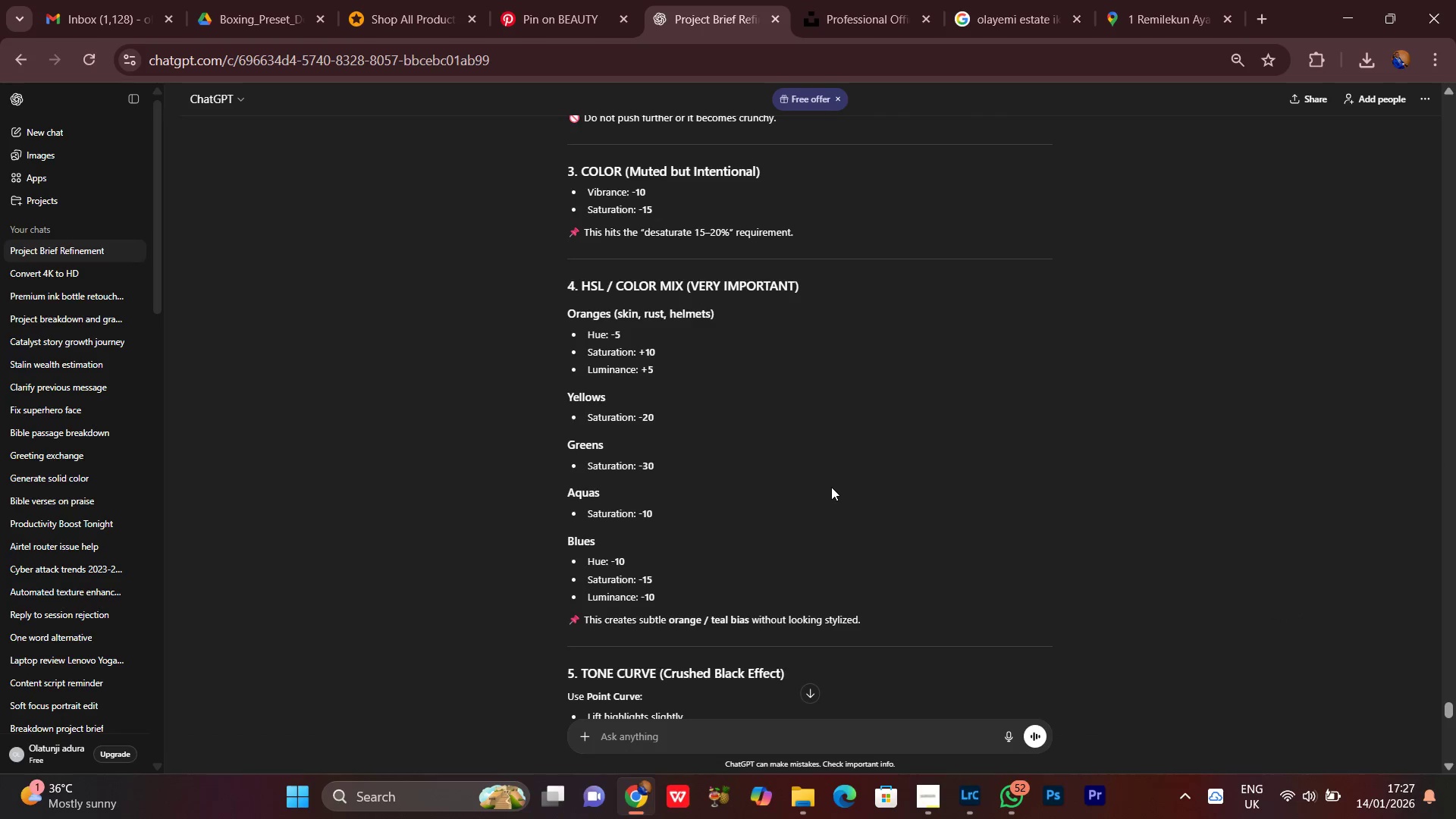 
scroll: coordinate [831, 487], scroll_direction: none, amount: 0.0
 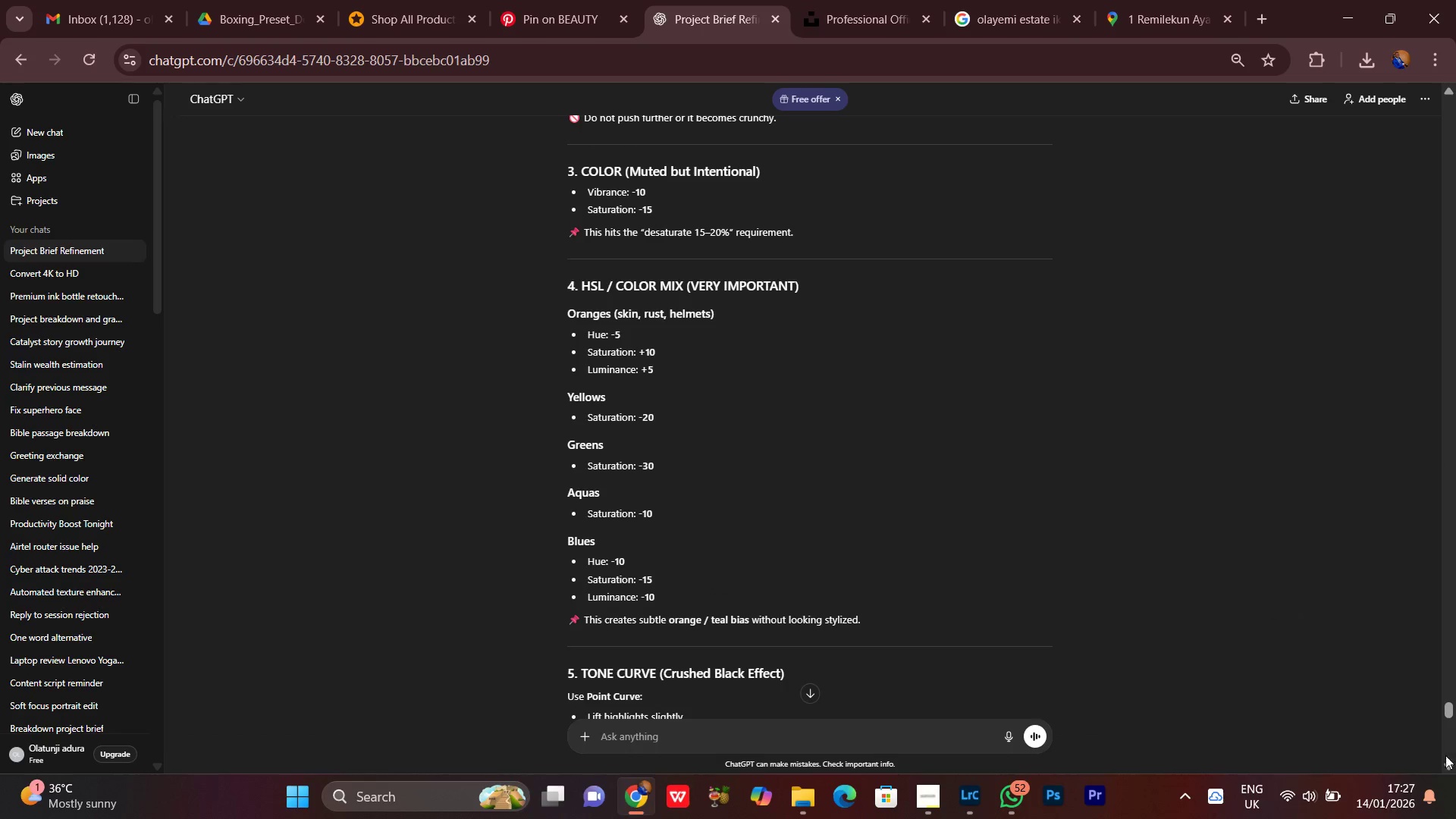 
left_click([1448, 767])
 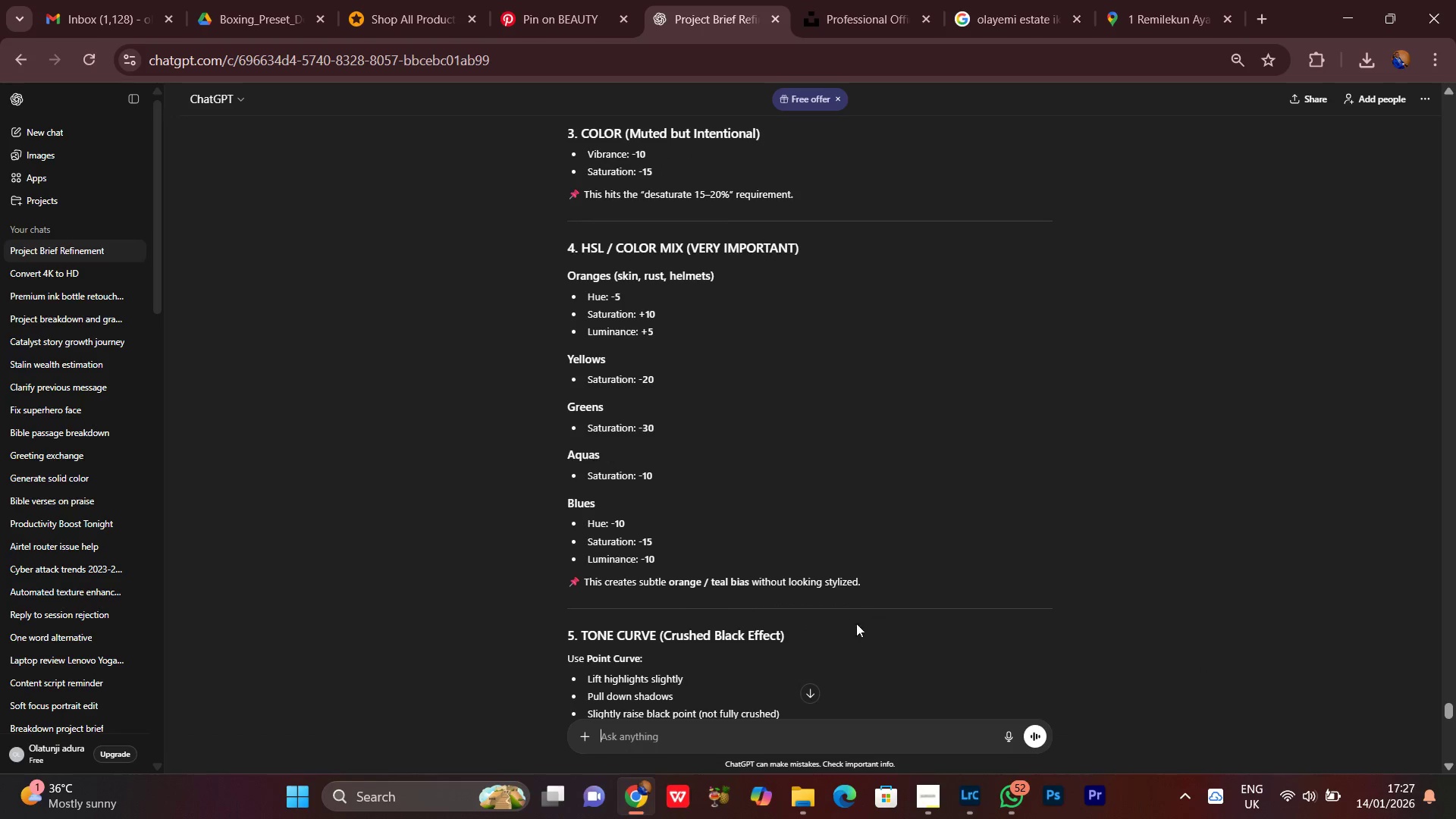 
key(PrintScreen)
 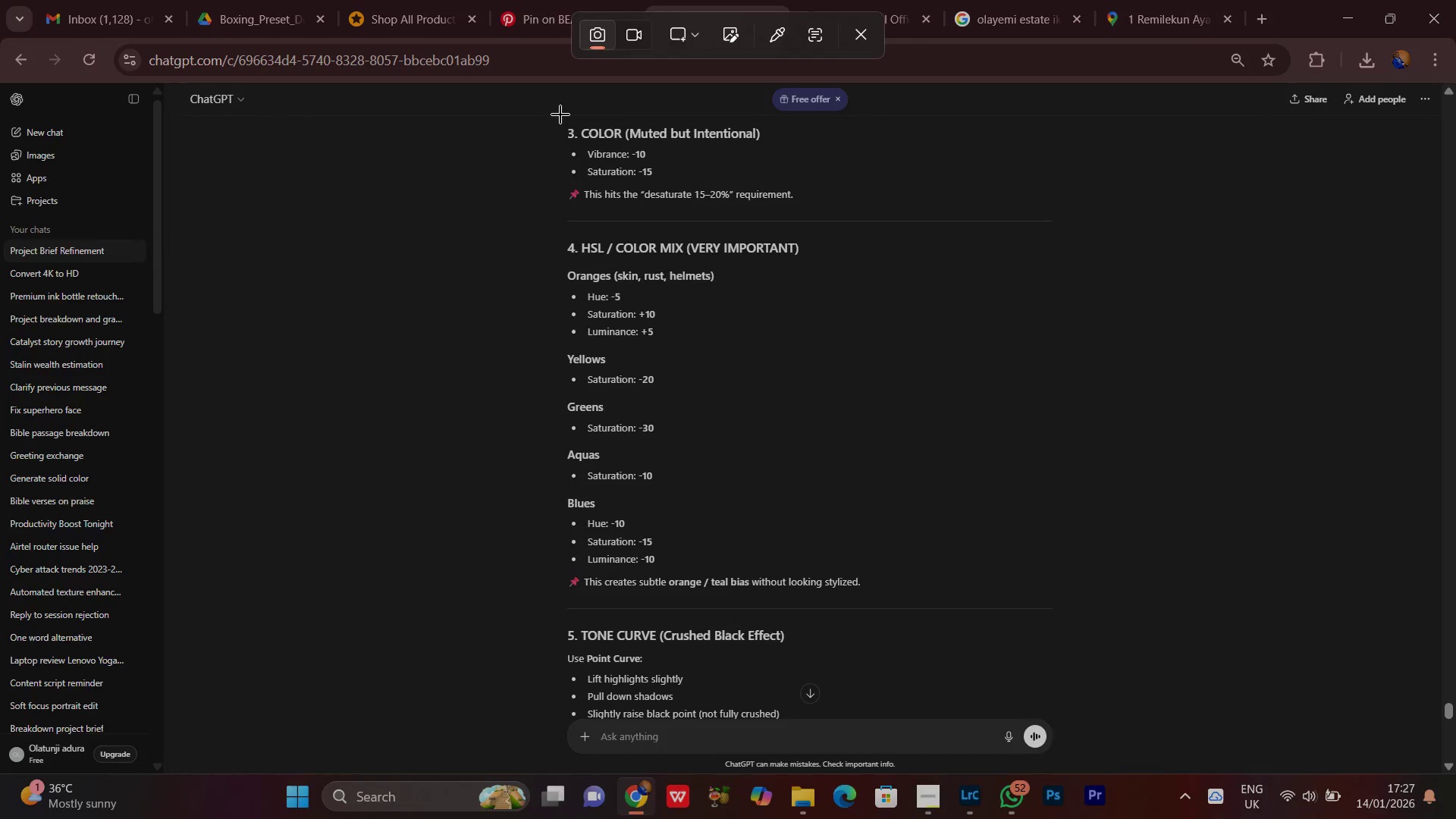 
left_click_drag(start_coordinate=[560, 117], to_coordinate=[979, 707])
 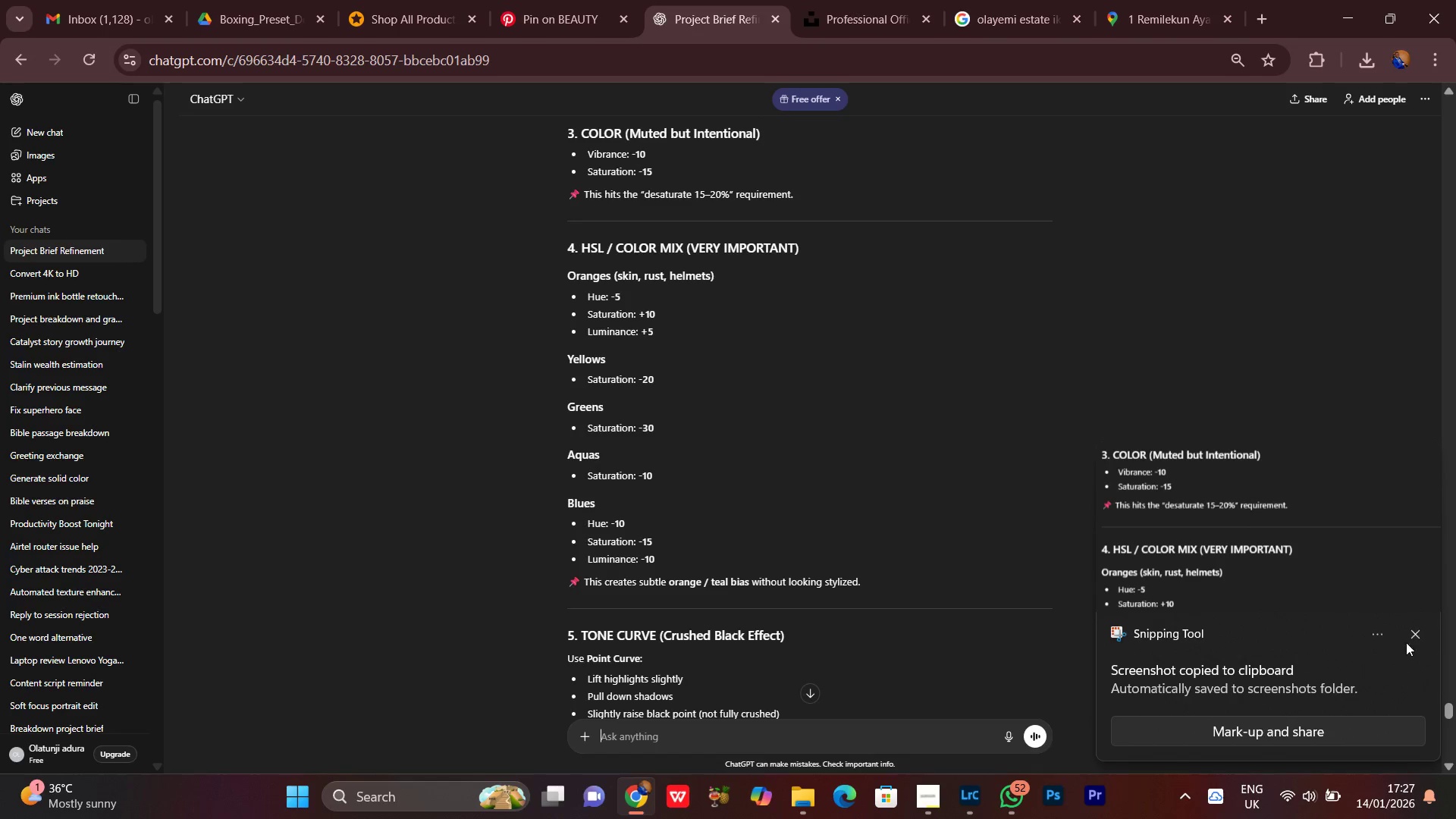 
left_click([1413, 642])
 